 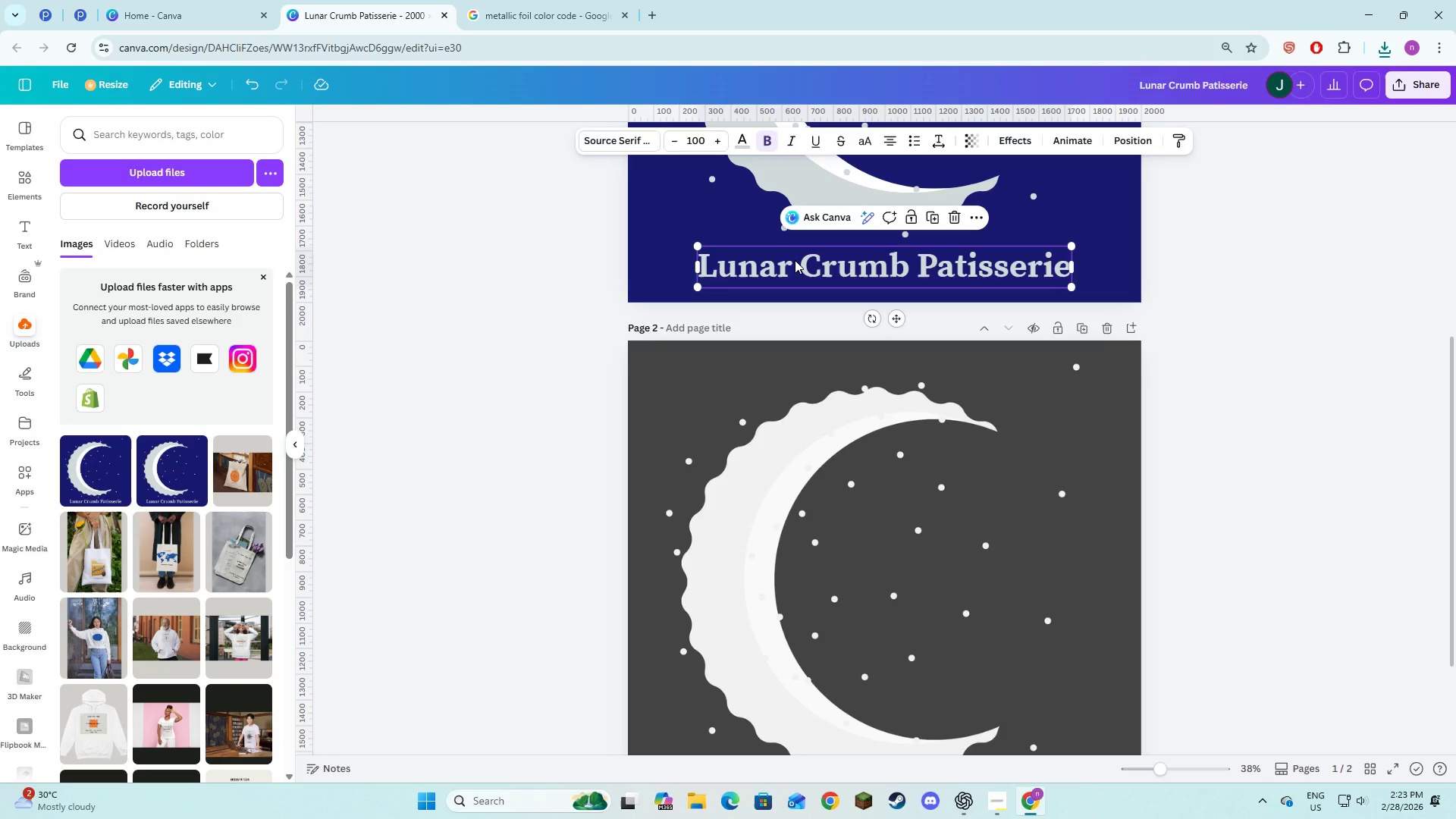 
left_click([557, 0])
 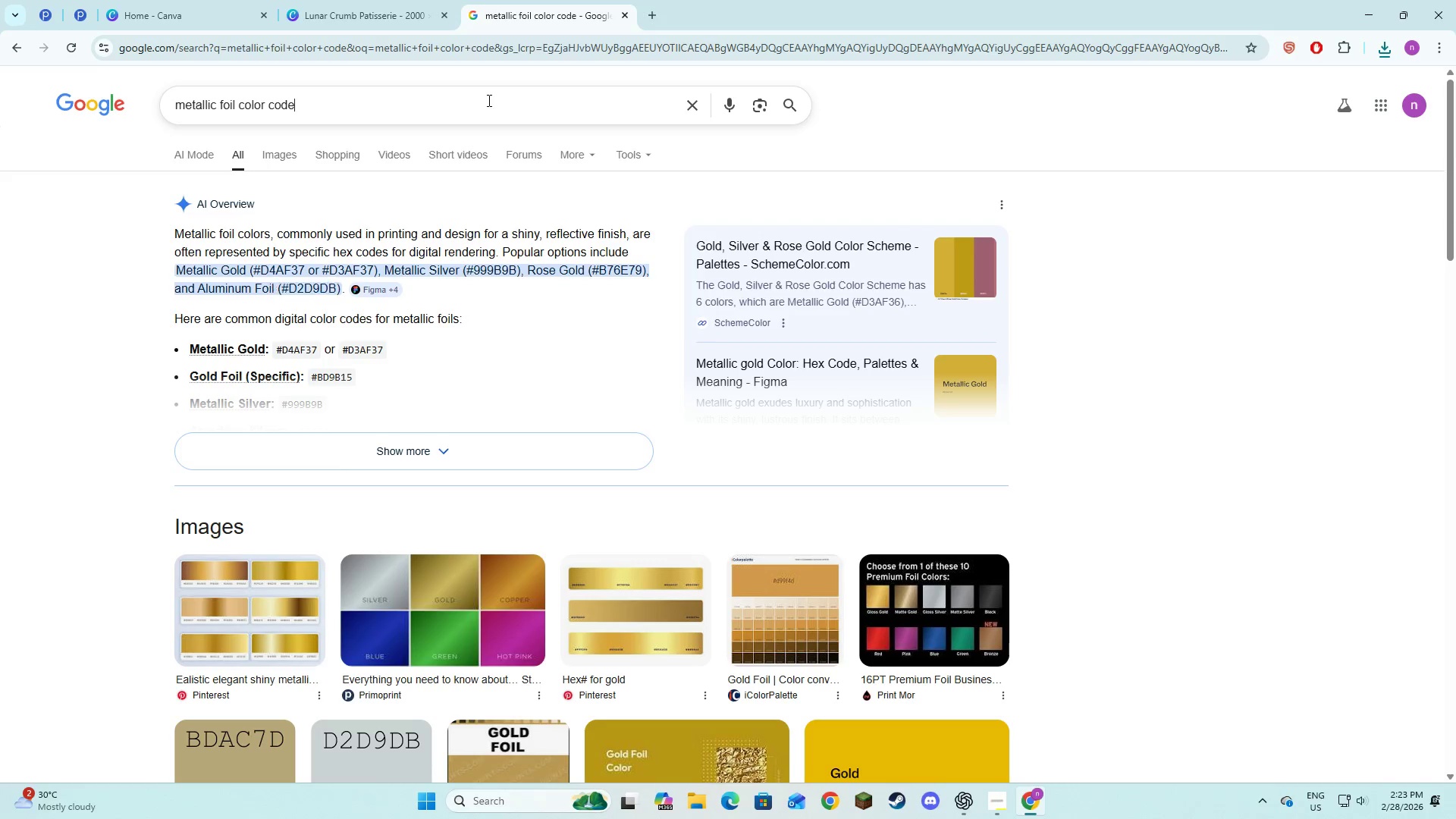 
left_click_drag(start_coordinate=[422, 104], to_coordinate=[67, 74])
 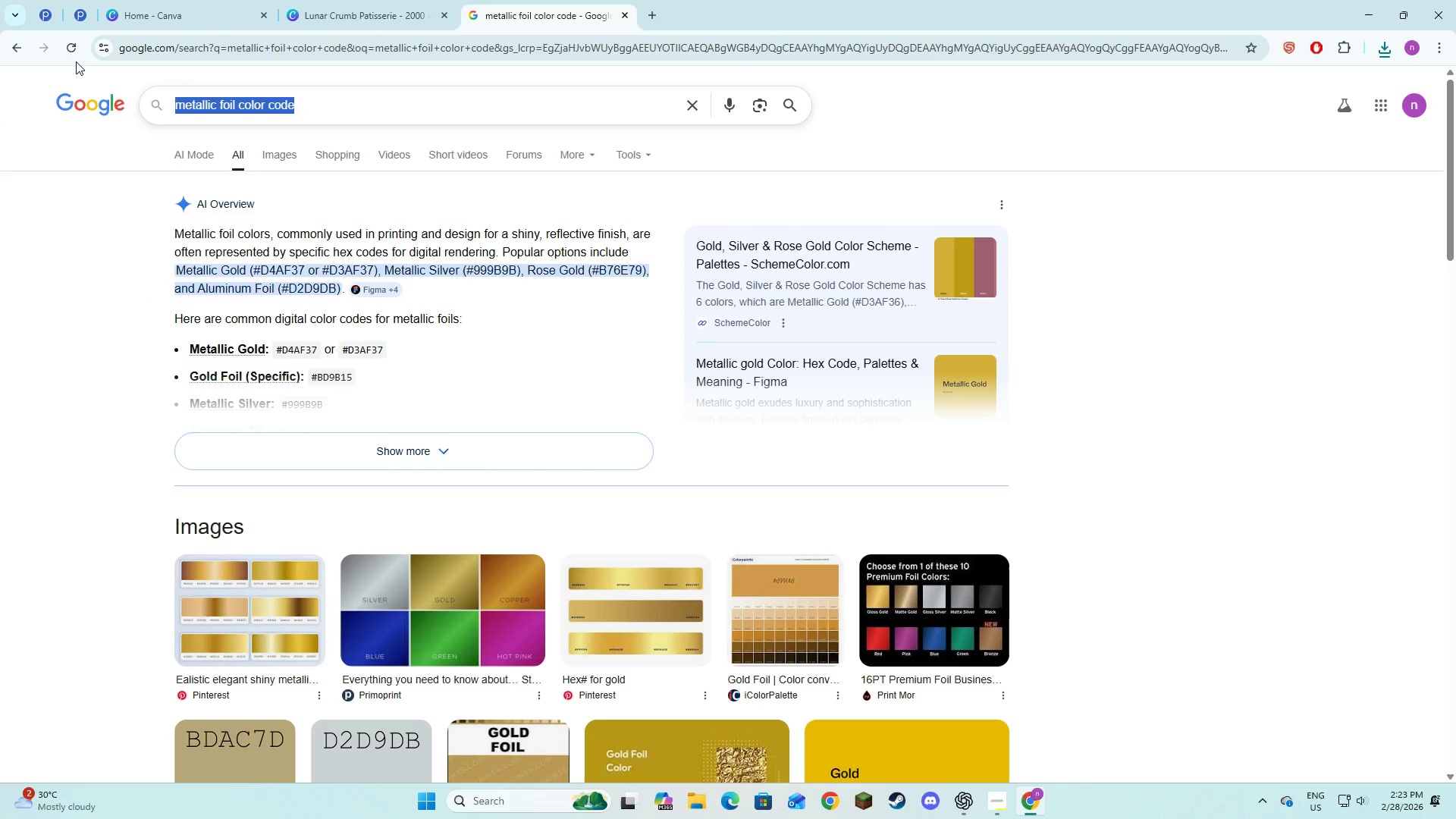 
type(1.5 inch to px)
 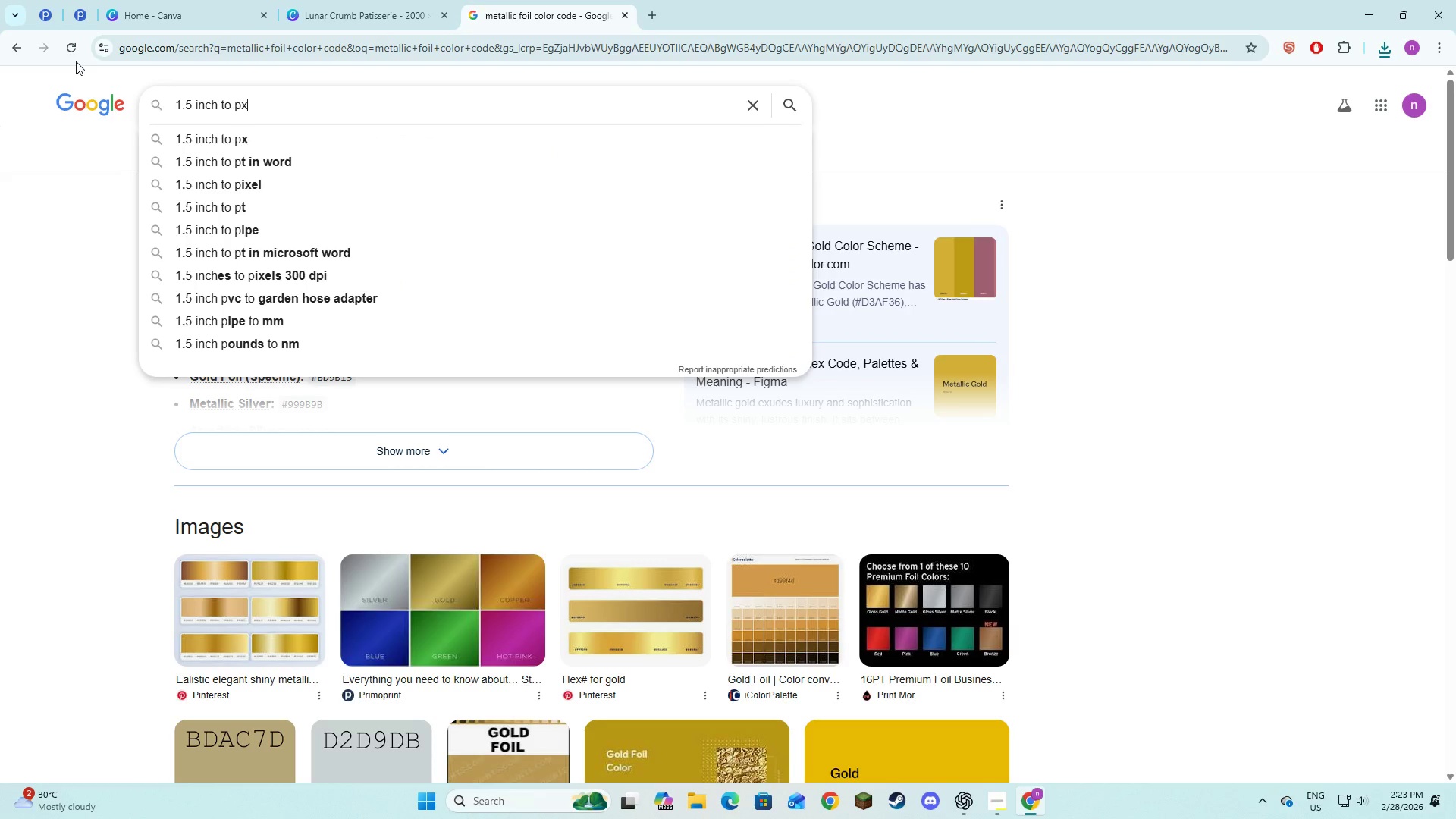 
key(Enter)
 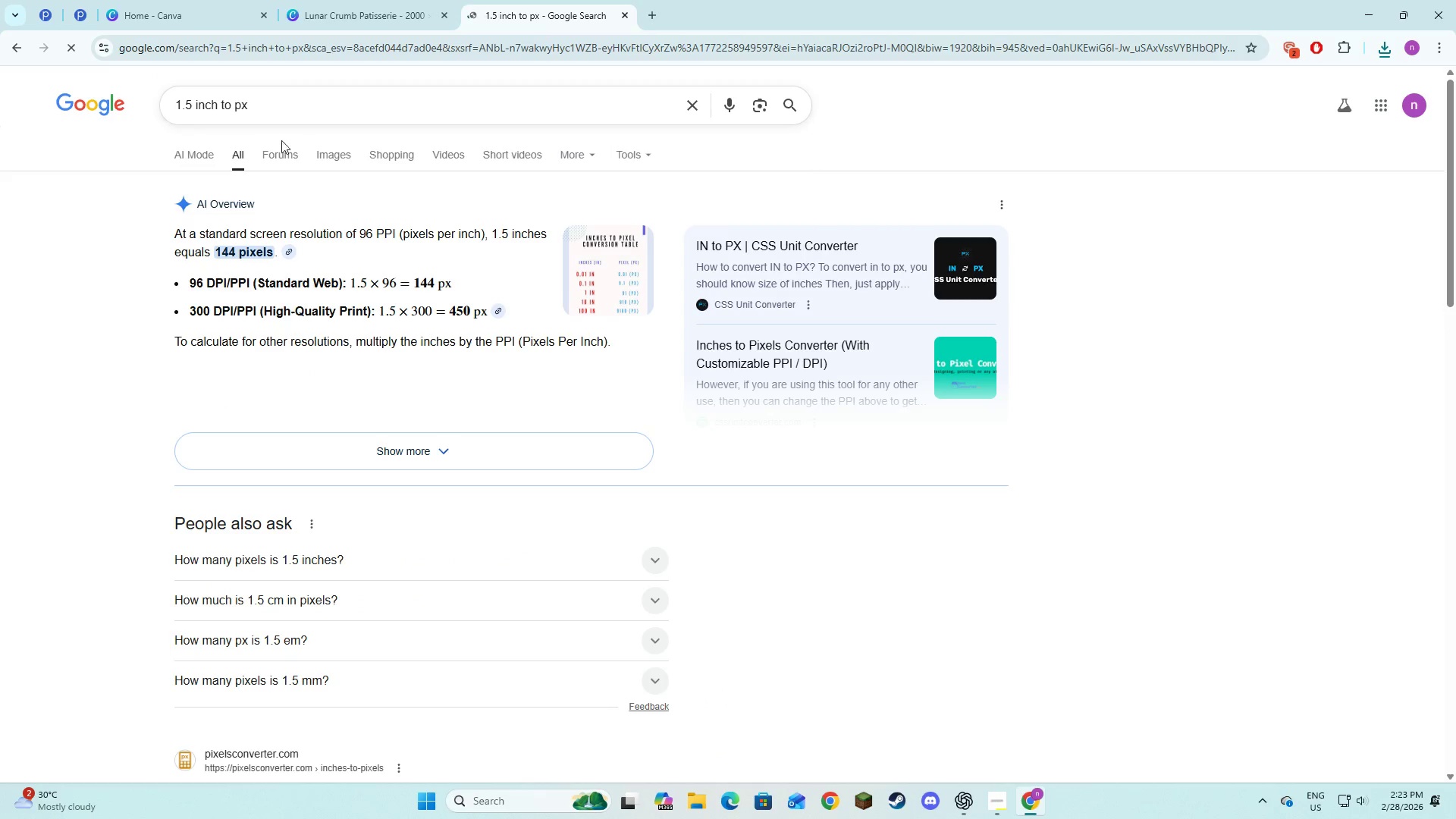 
left_click([407, 0])
 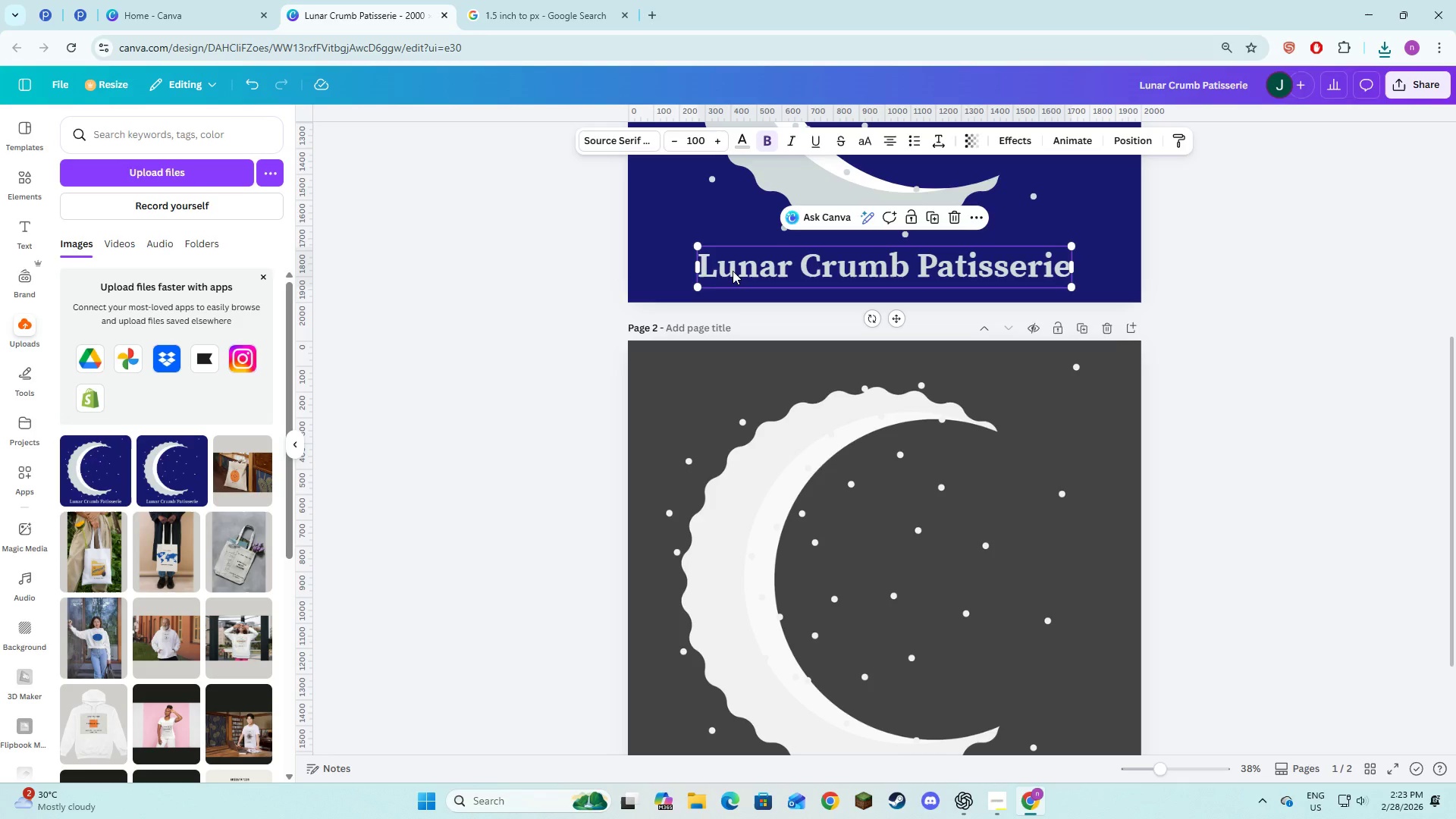 
scroll: coordinate [735, 272], scroll_direction: up, amount: 2.0
 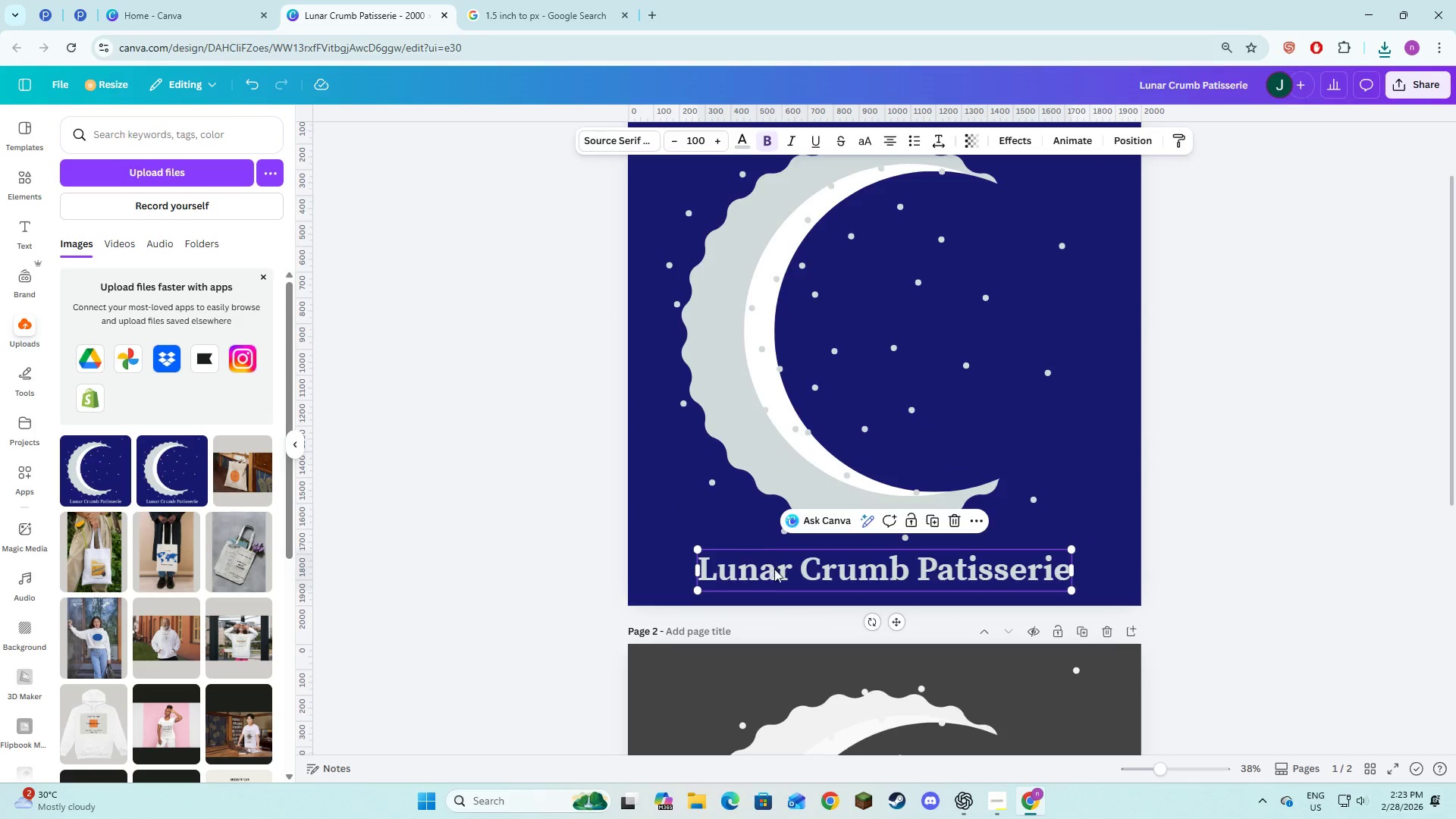 
left_click_drag(start_coordinate=[774, 570], to_coordinate=[714, 177])
 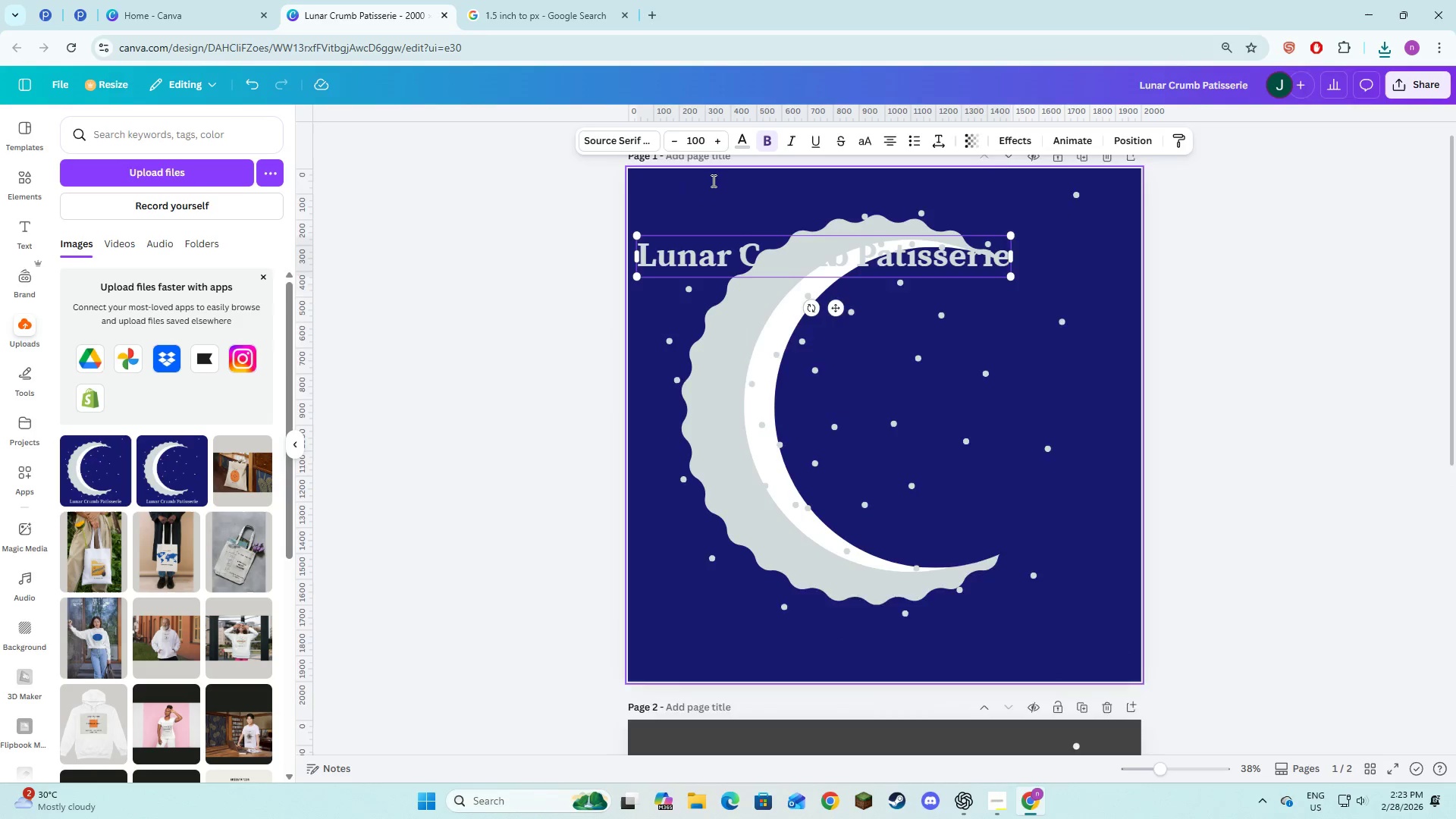 
scroll: coordinate [712, 180], scroll_direction: up, amount: 3.0
 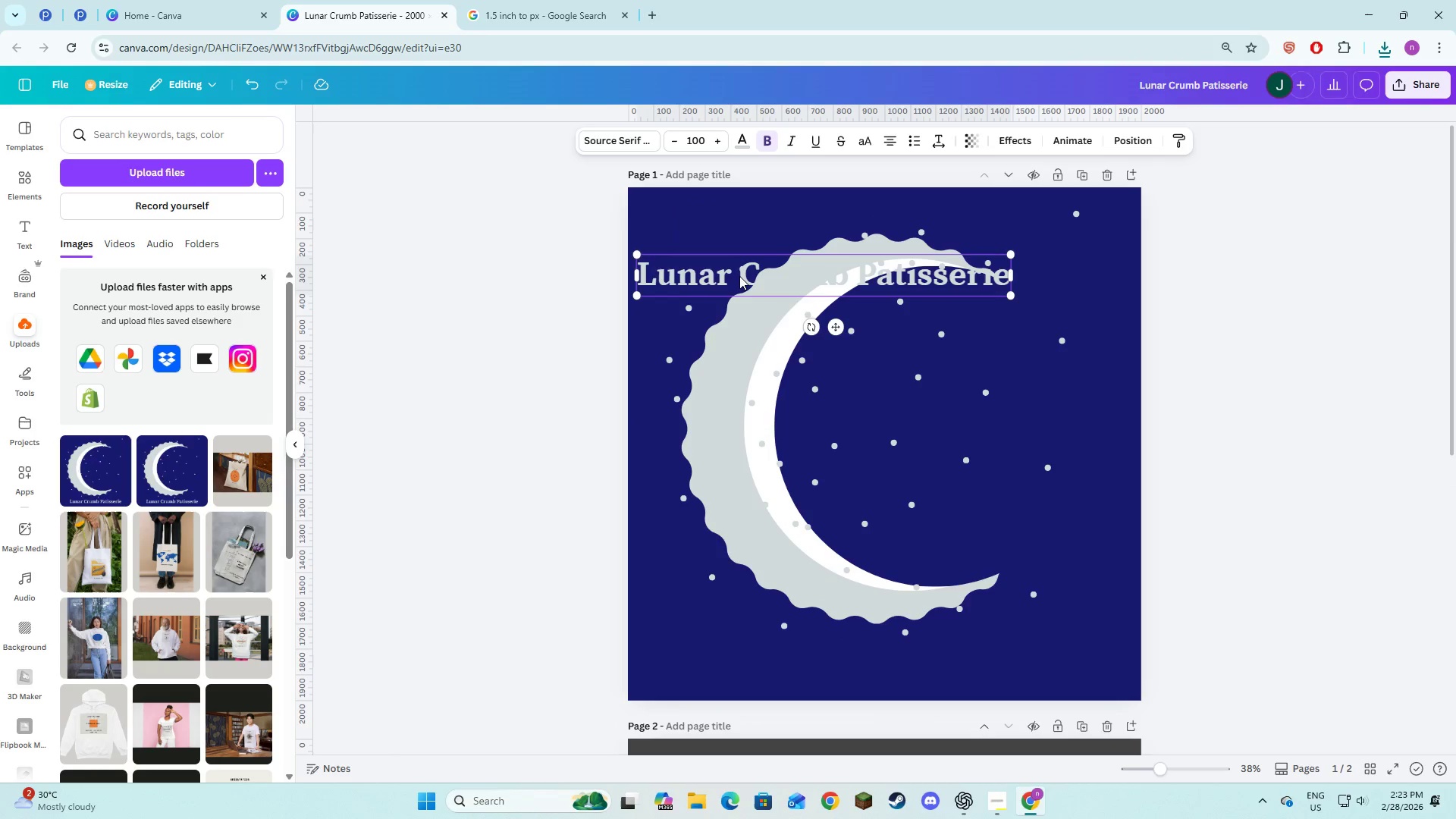 
left_click_drag(start_coordinate=[739, 276], to_coordinate=[733, 209])
 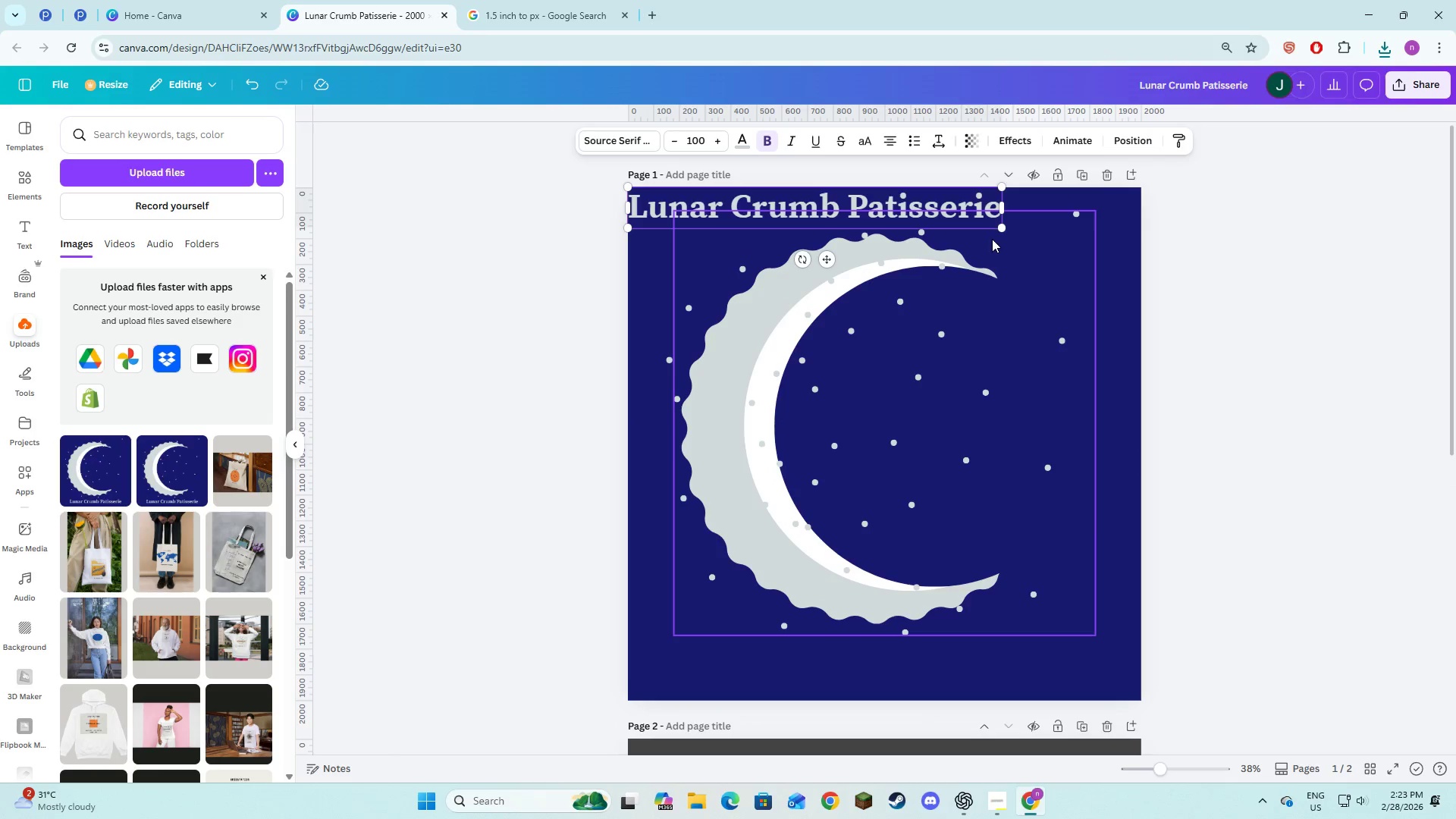 
left_click_drag(start_coordinate=[999, 228], to_coordinate=[1043, 256])
 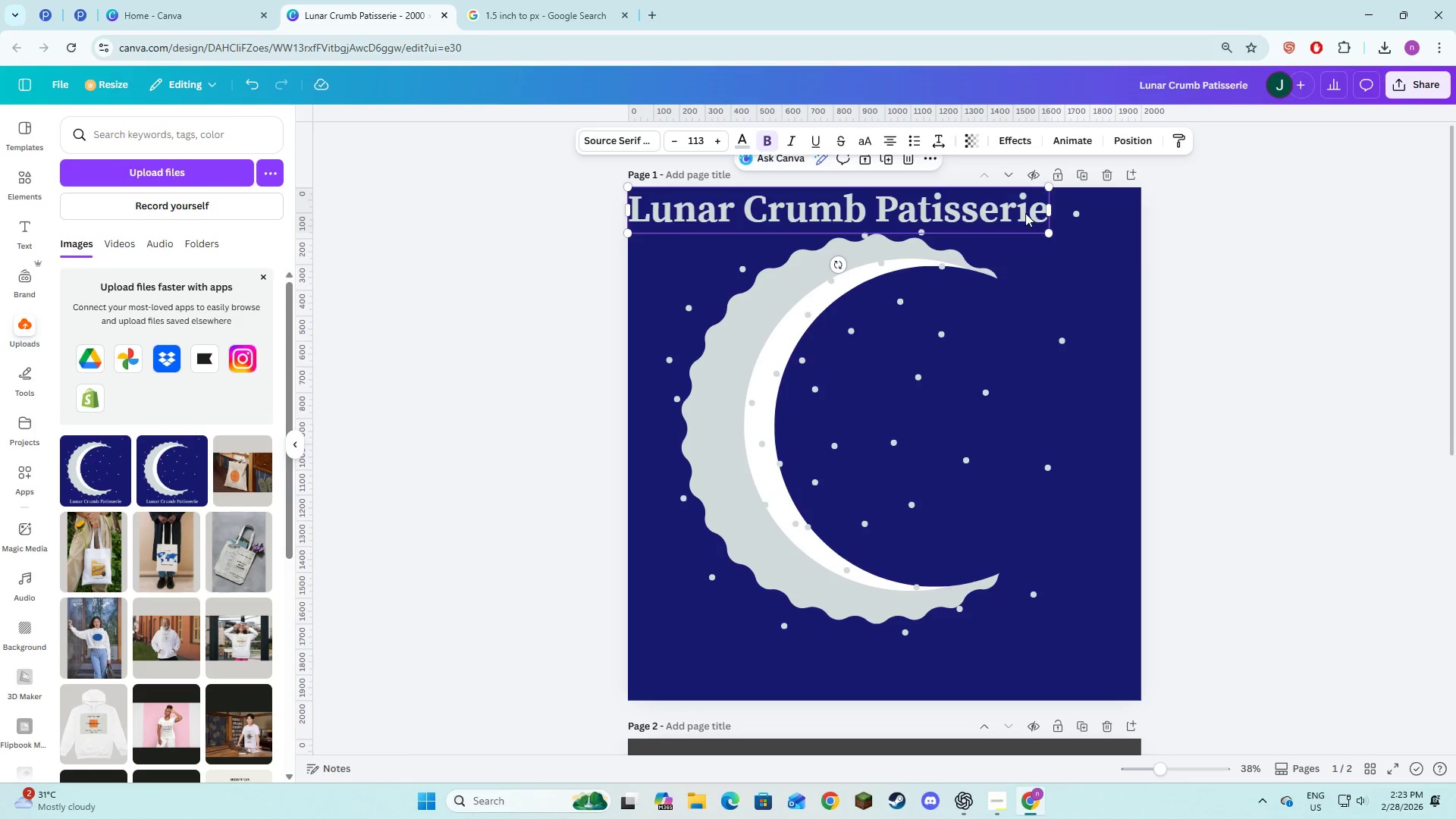 
left_click_drag(start_coordinate=[1021, 213], to_coordinate=[1027, 215])
 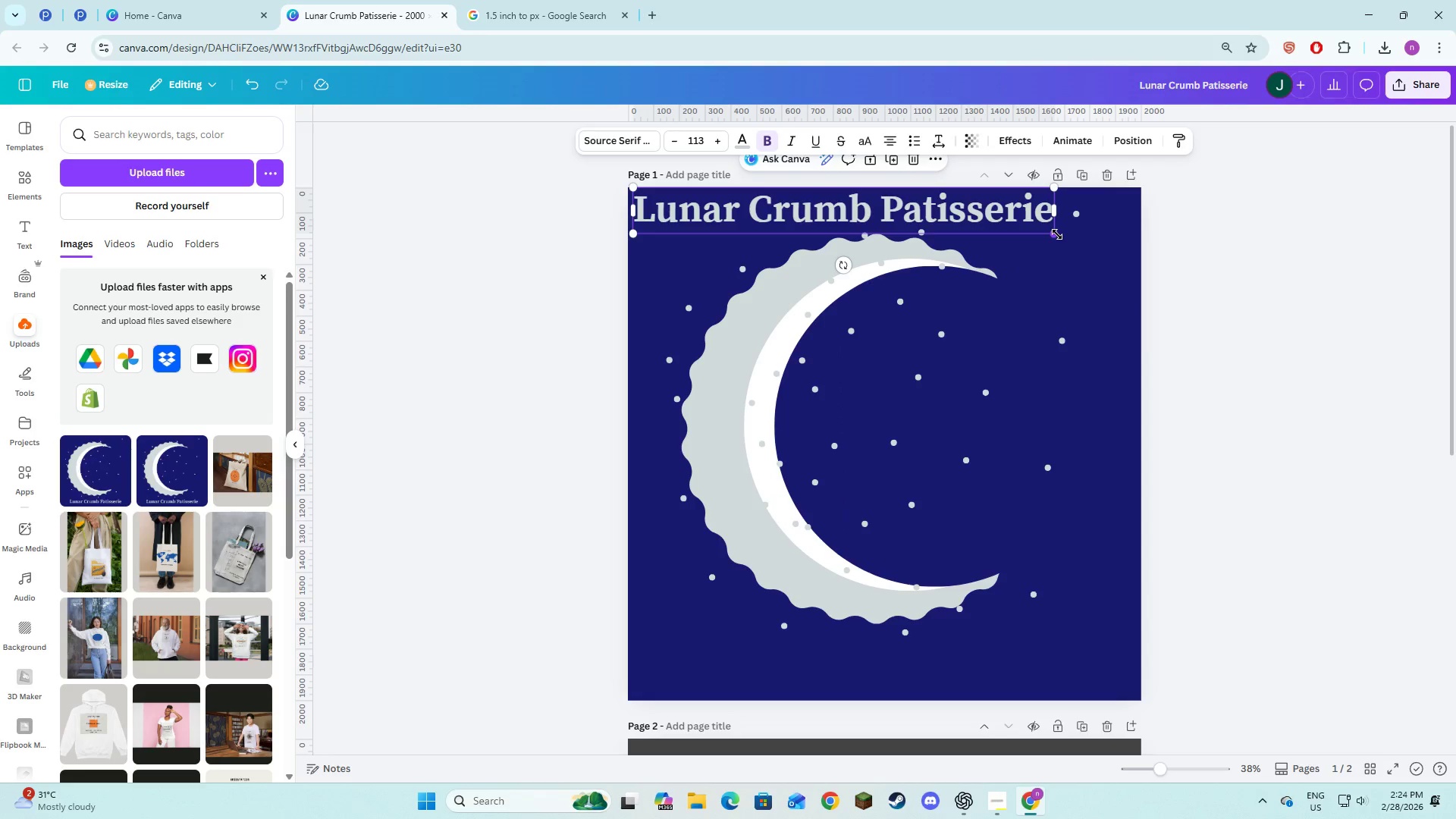 
left_click_drag(start_coordinate=[1057, 234], to_coordinate=[1065, 251])
 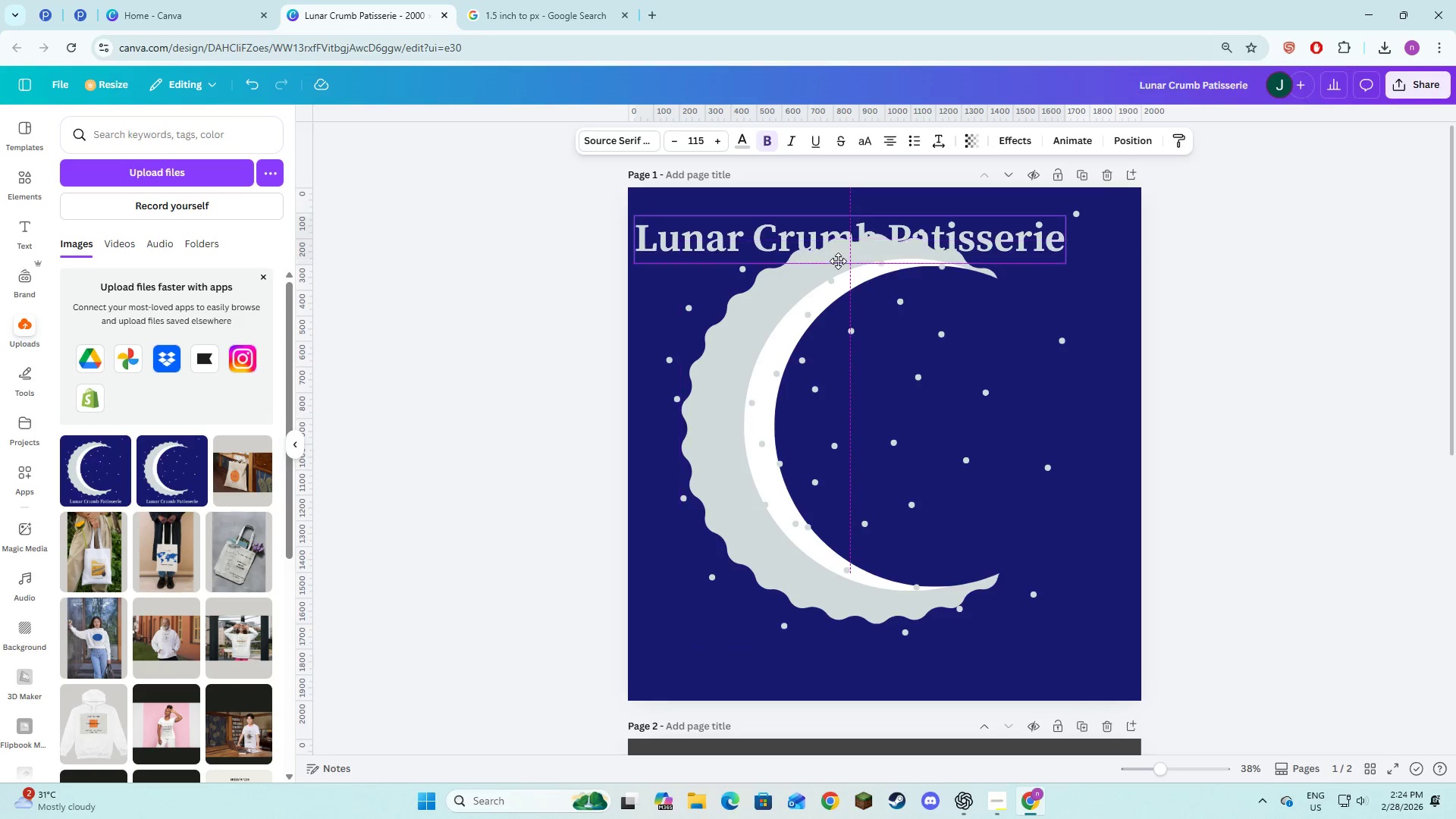 
wait(5.72)
 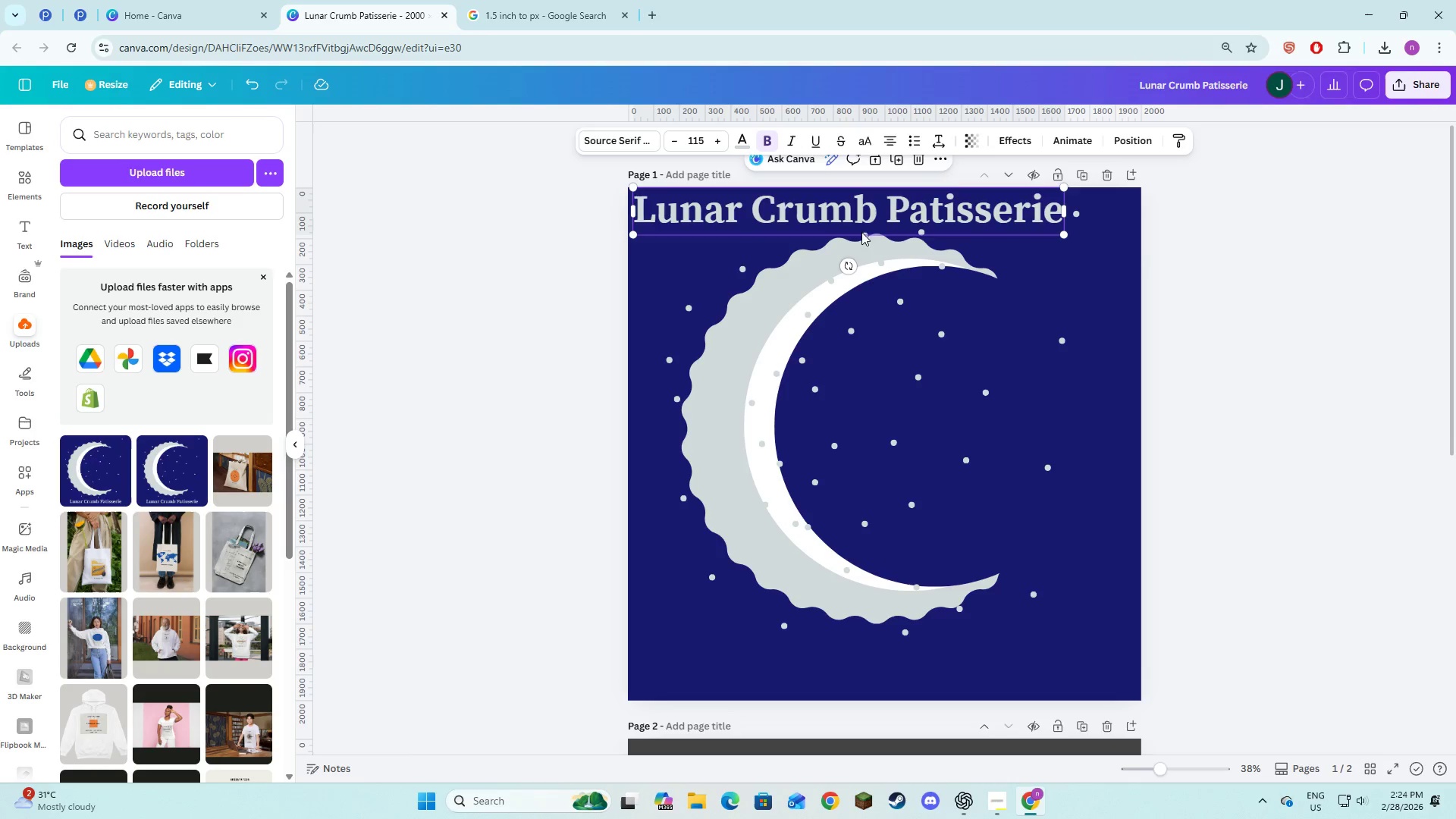 
mouse_move([852, 242])
 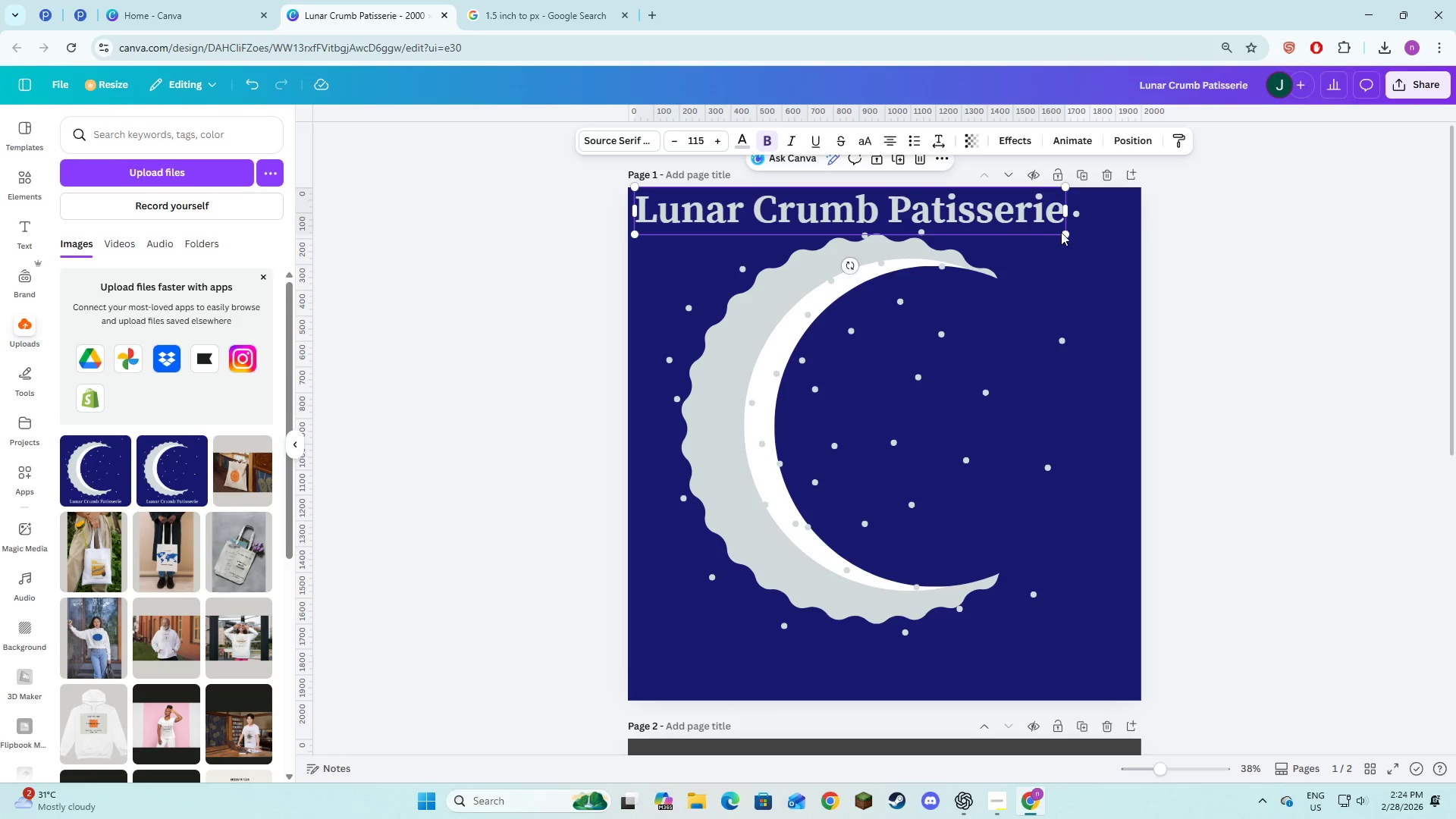 
left_click_drag(start_coordinate=[1063, 233], to_coordinate=[1185, 348])
 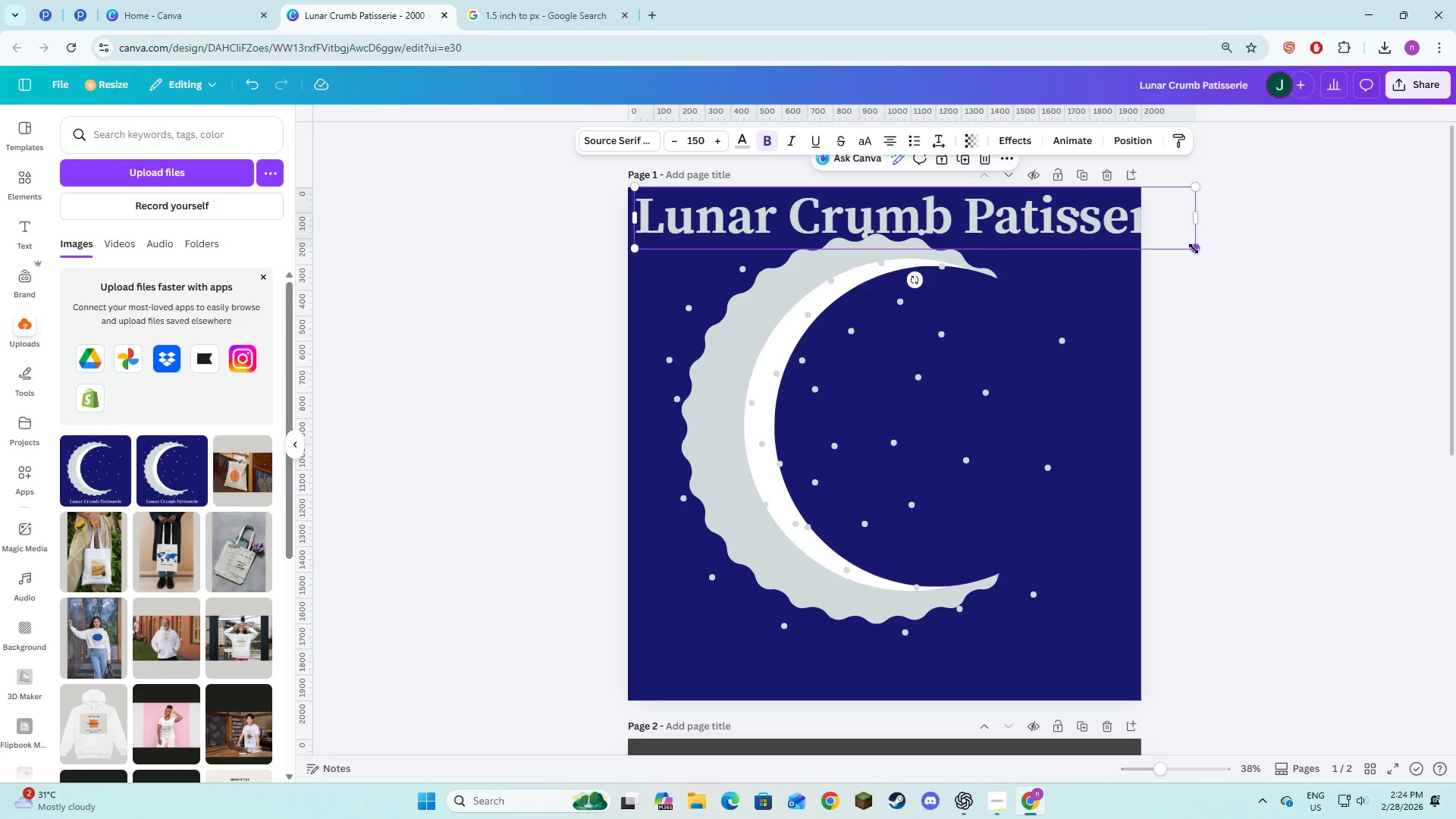 
left_click_drag(start_coordinate=[1194, 249], to_coordinate=[1181, 246])
 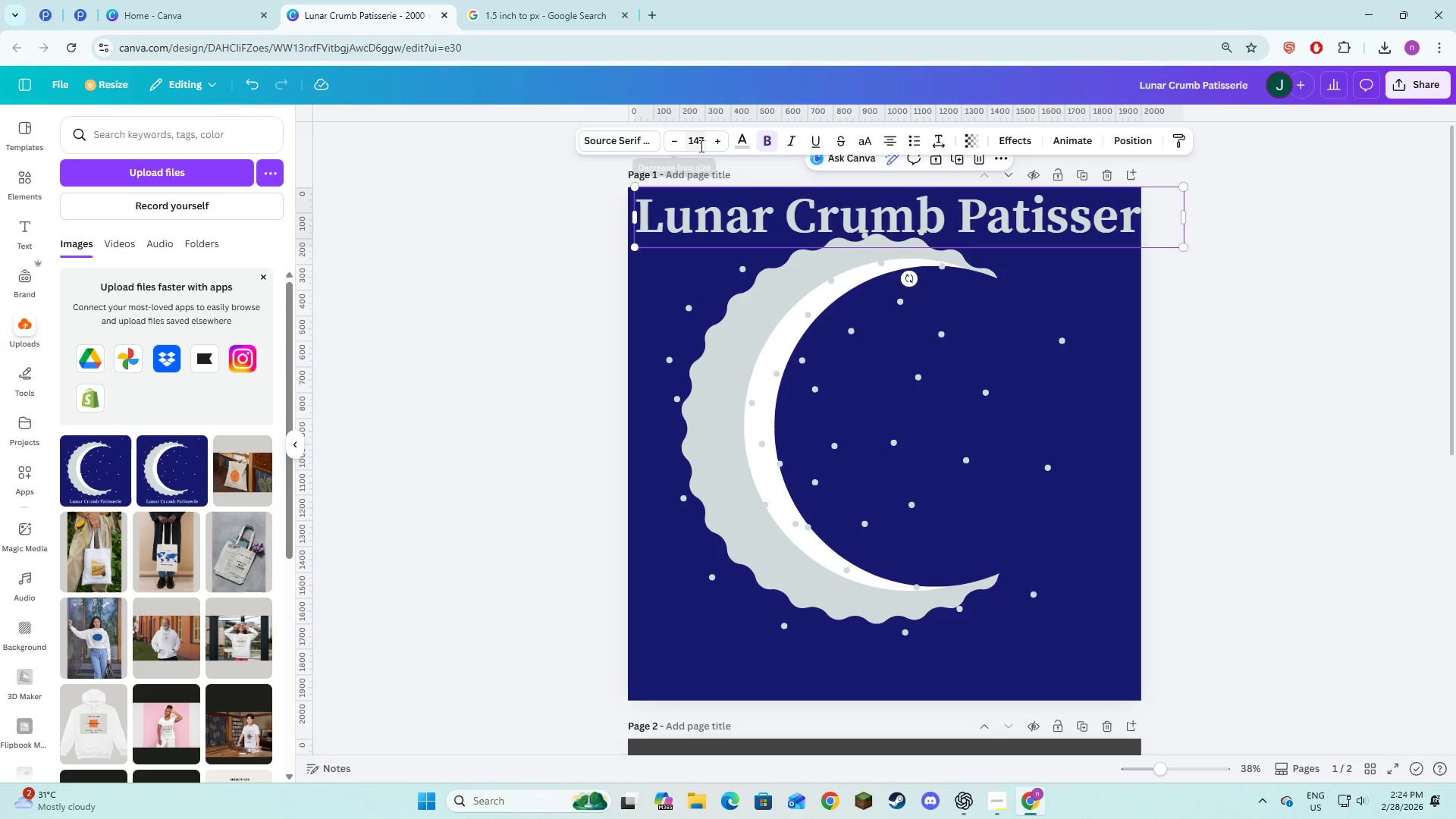 
left_click([702, 146])
 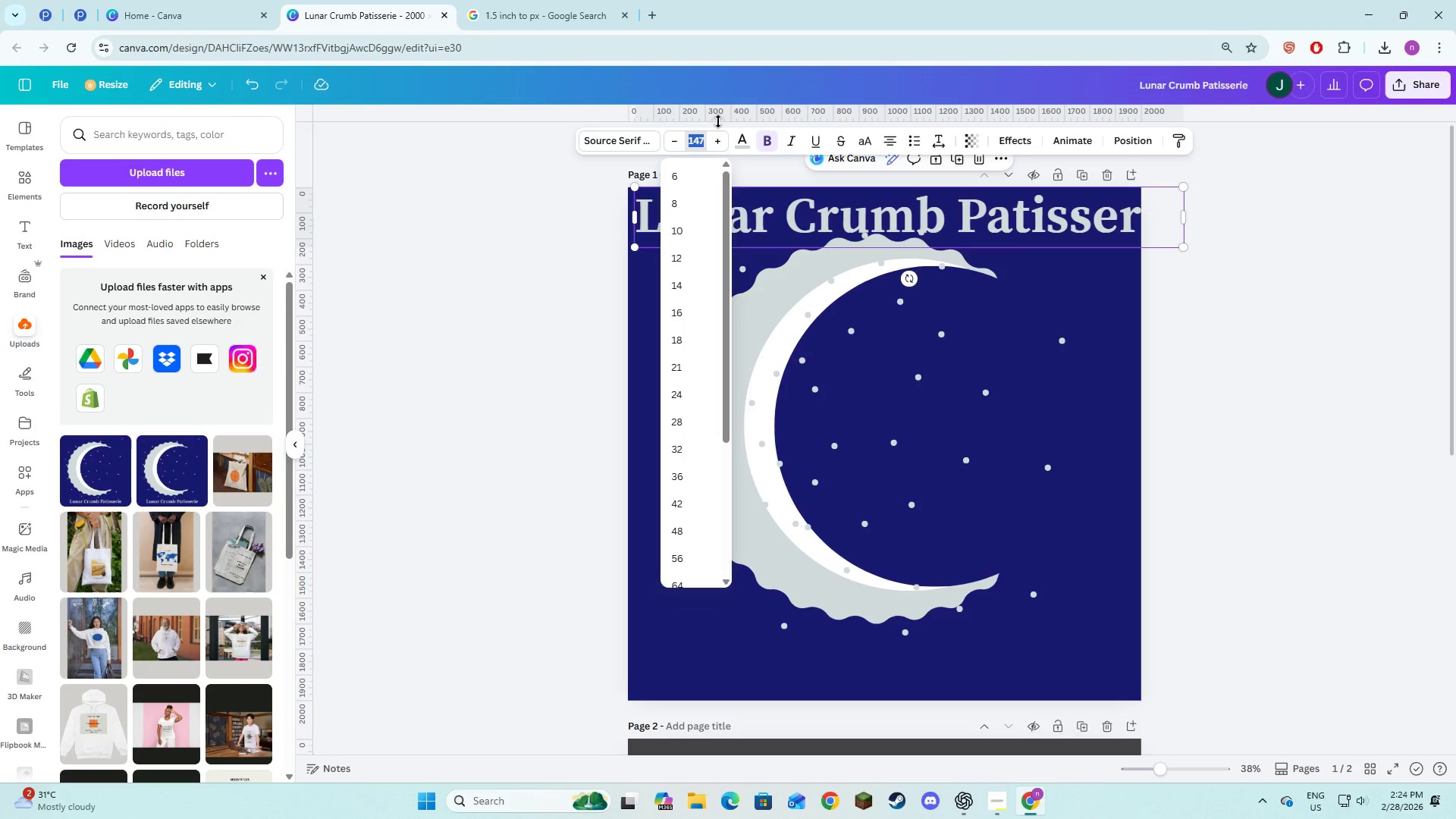 
key(Numpad1)
 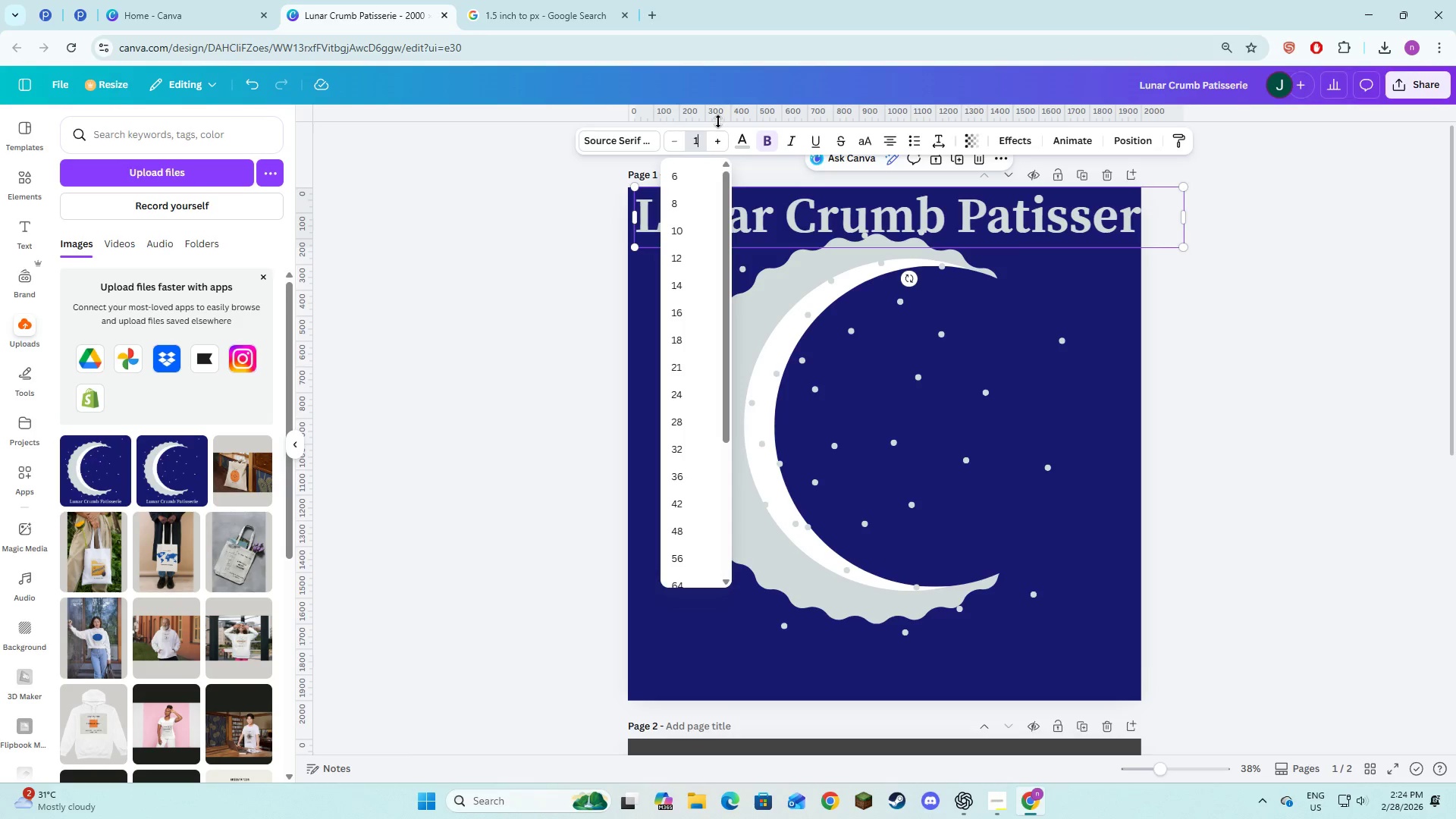 
key(Numpad4)
 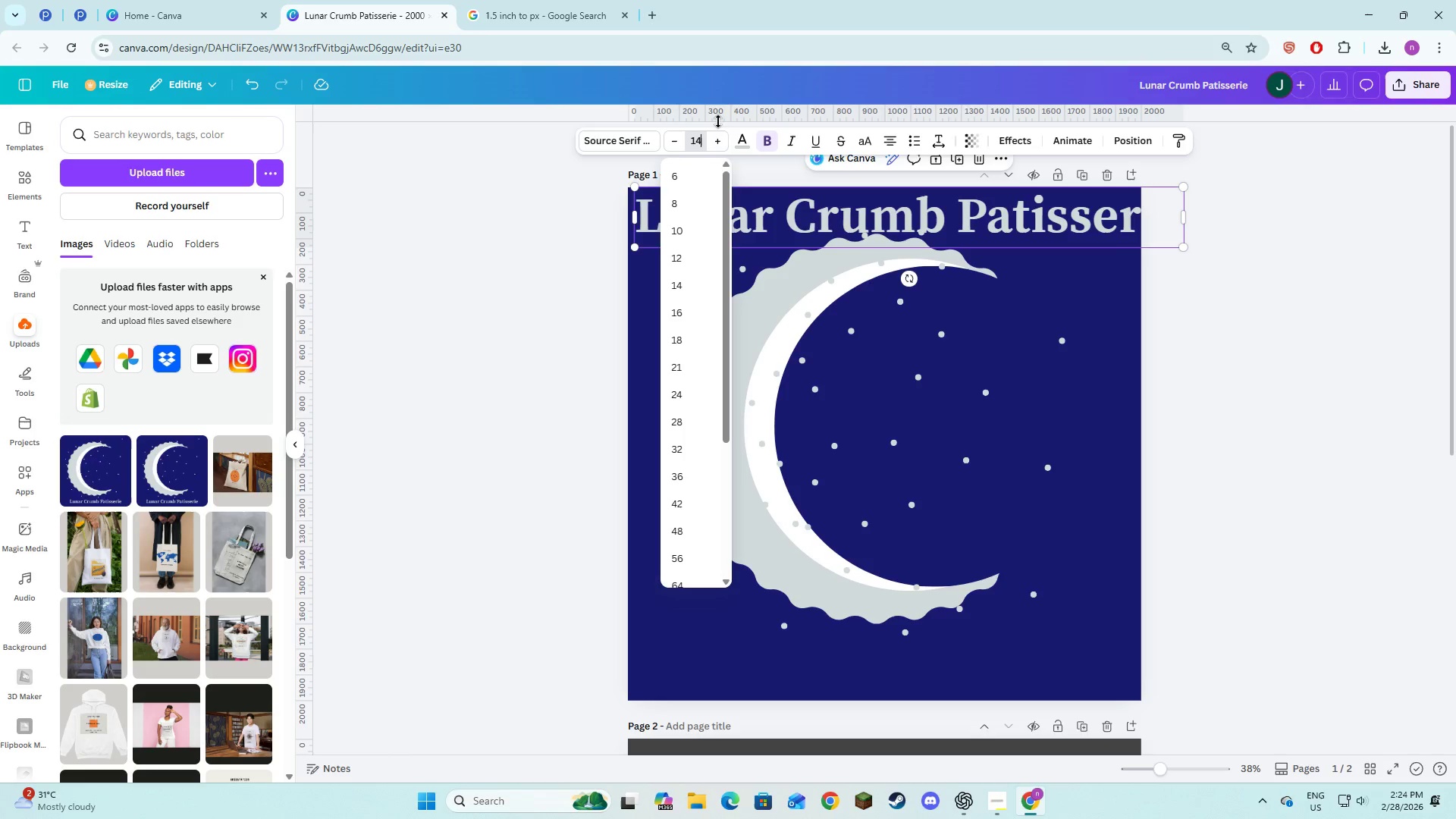 
key(Numpad0)
 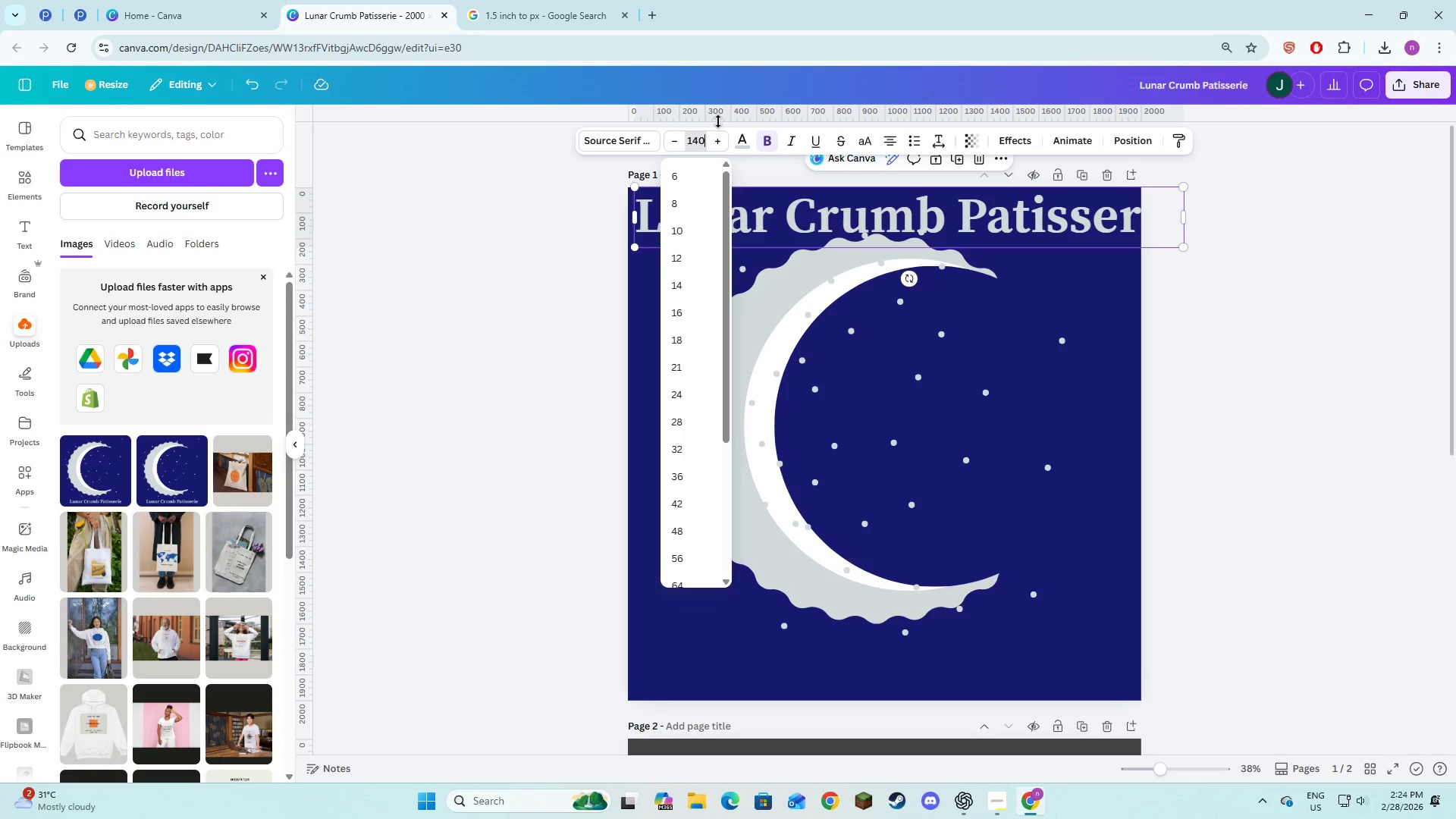 
key(NumpadEnter)
 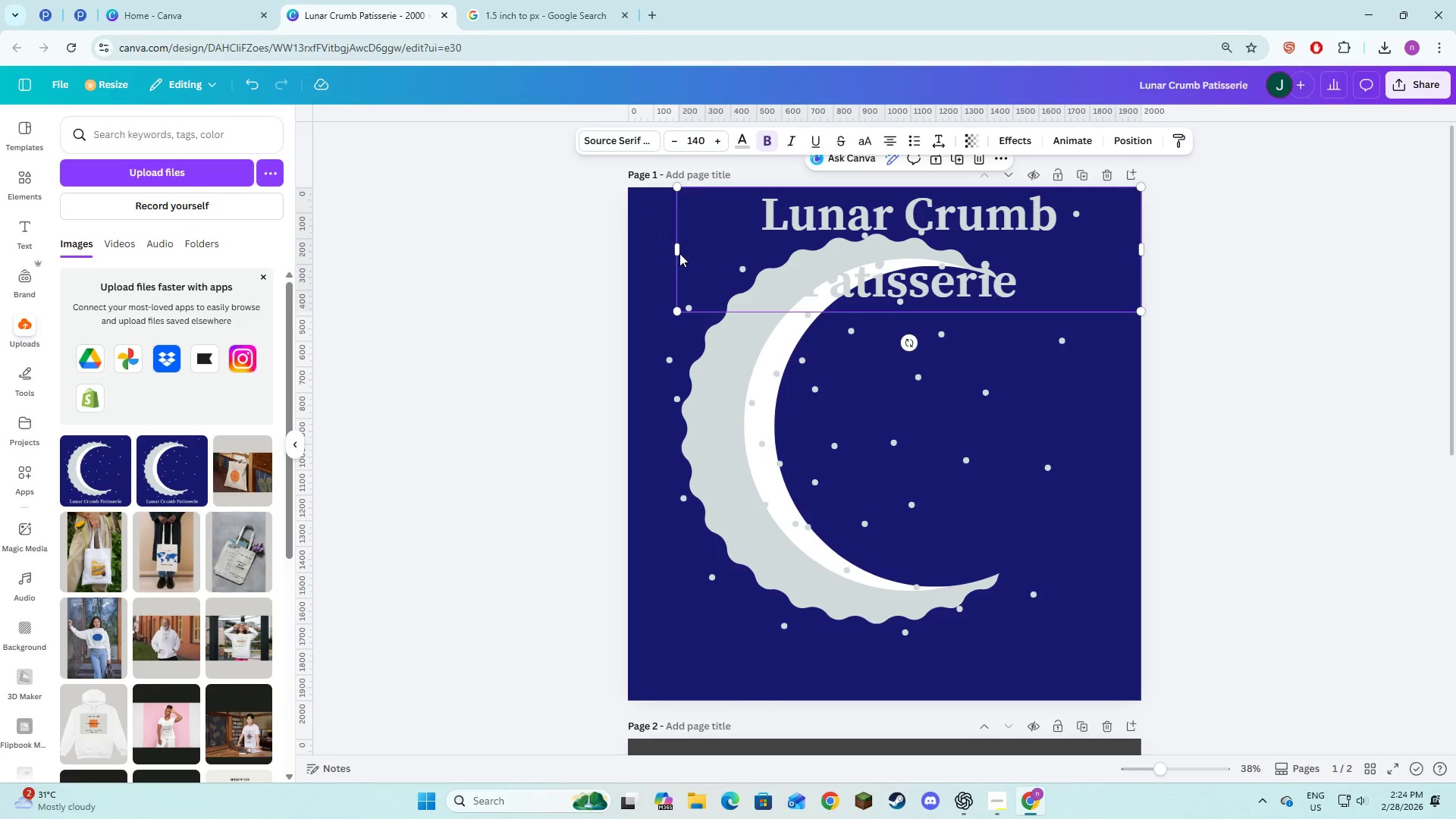 
left_click_drag(start_coordinate=[673, 244], to_coordinate=[620, 247])
 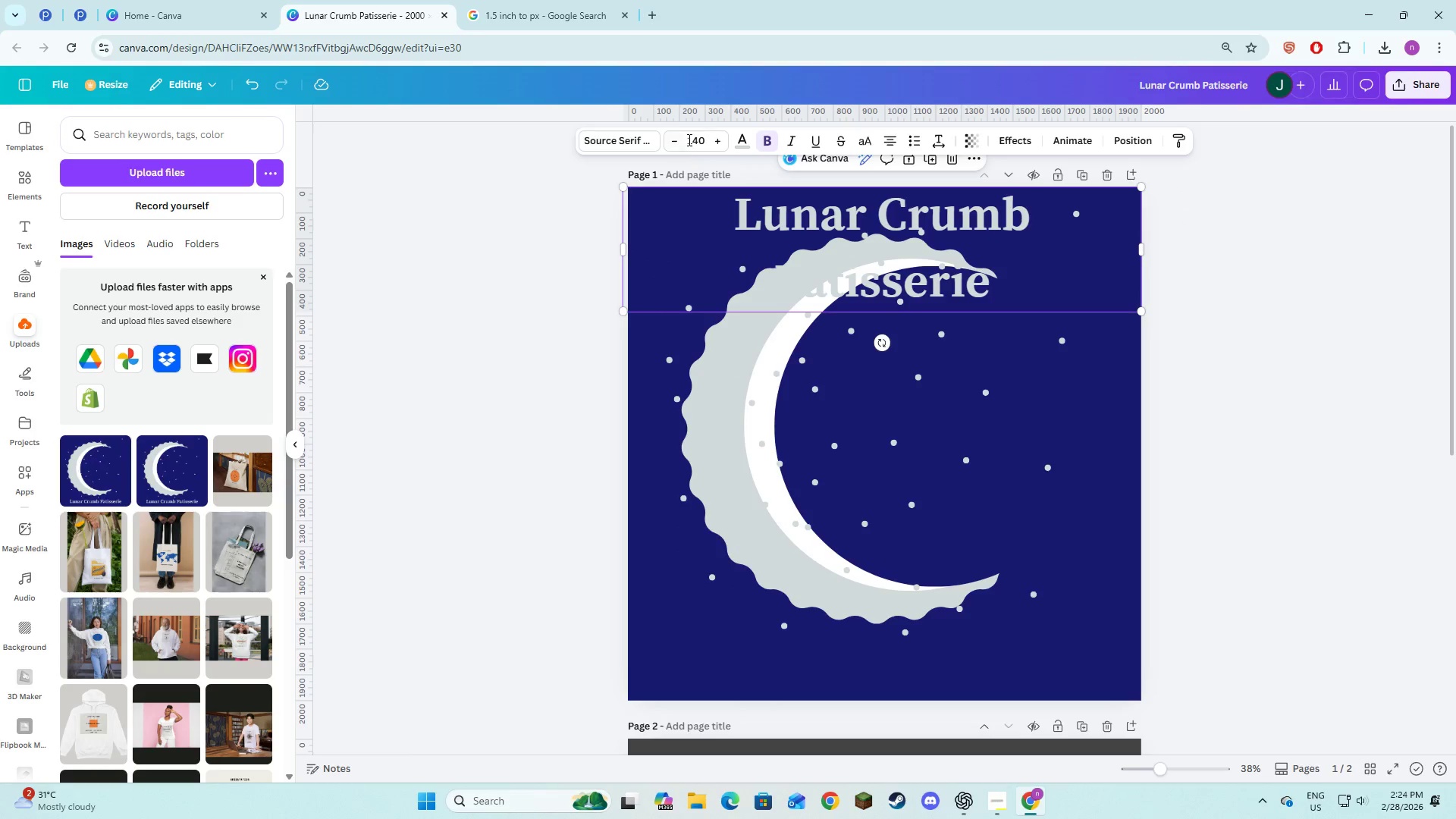 
left_click([688, 140])
 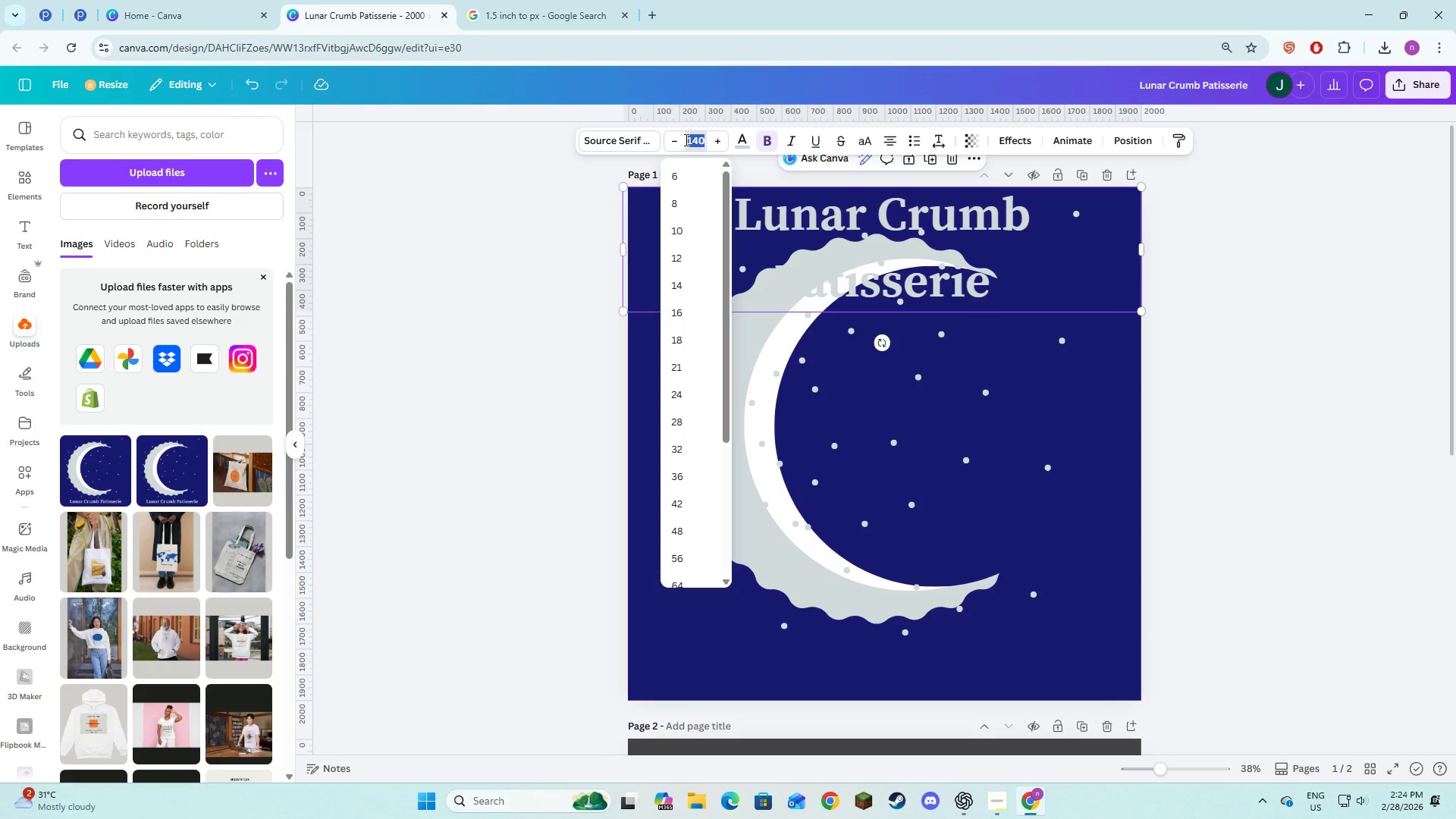 
key(Numpad0)
 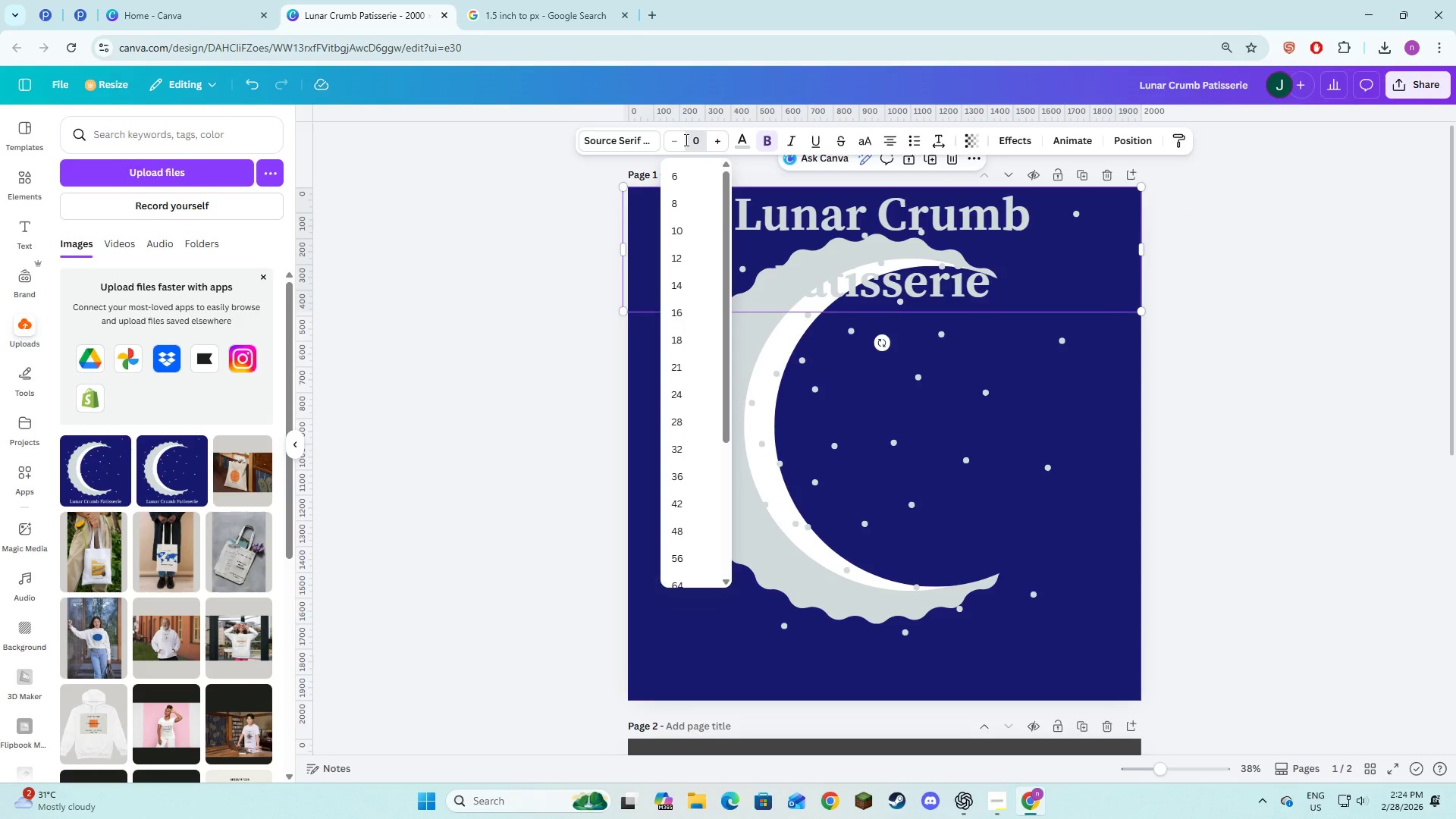 
key(Numpad3)
 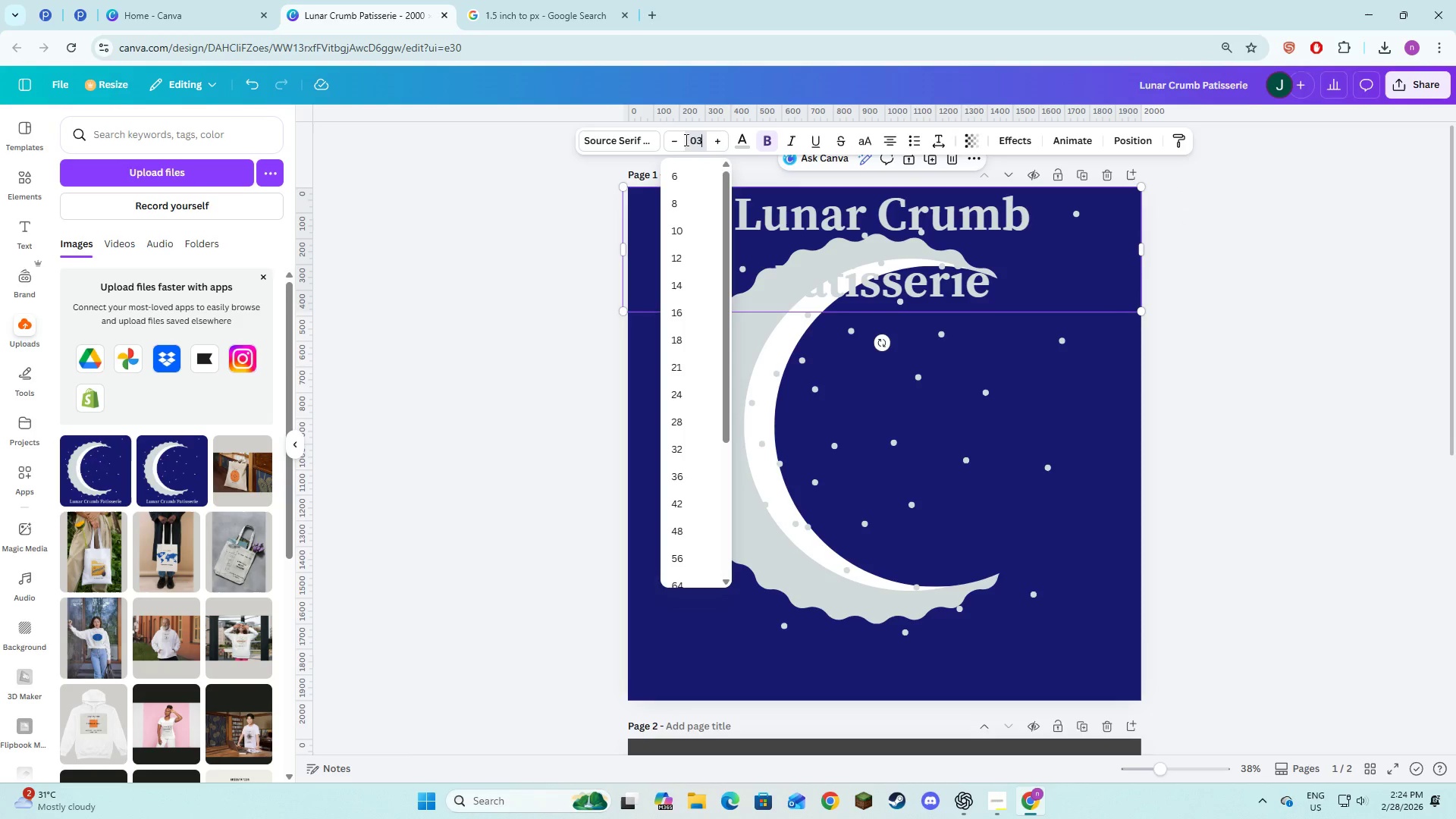 
key(Numpad0)
 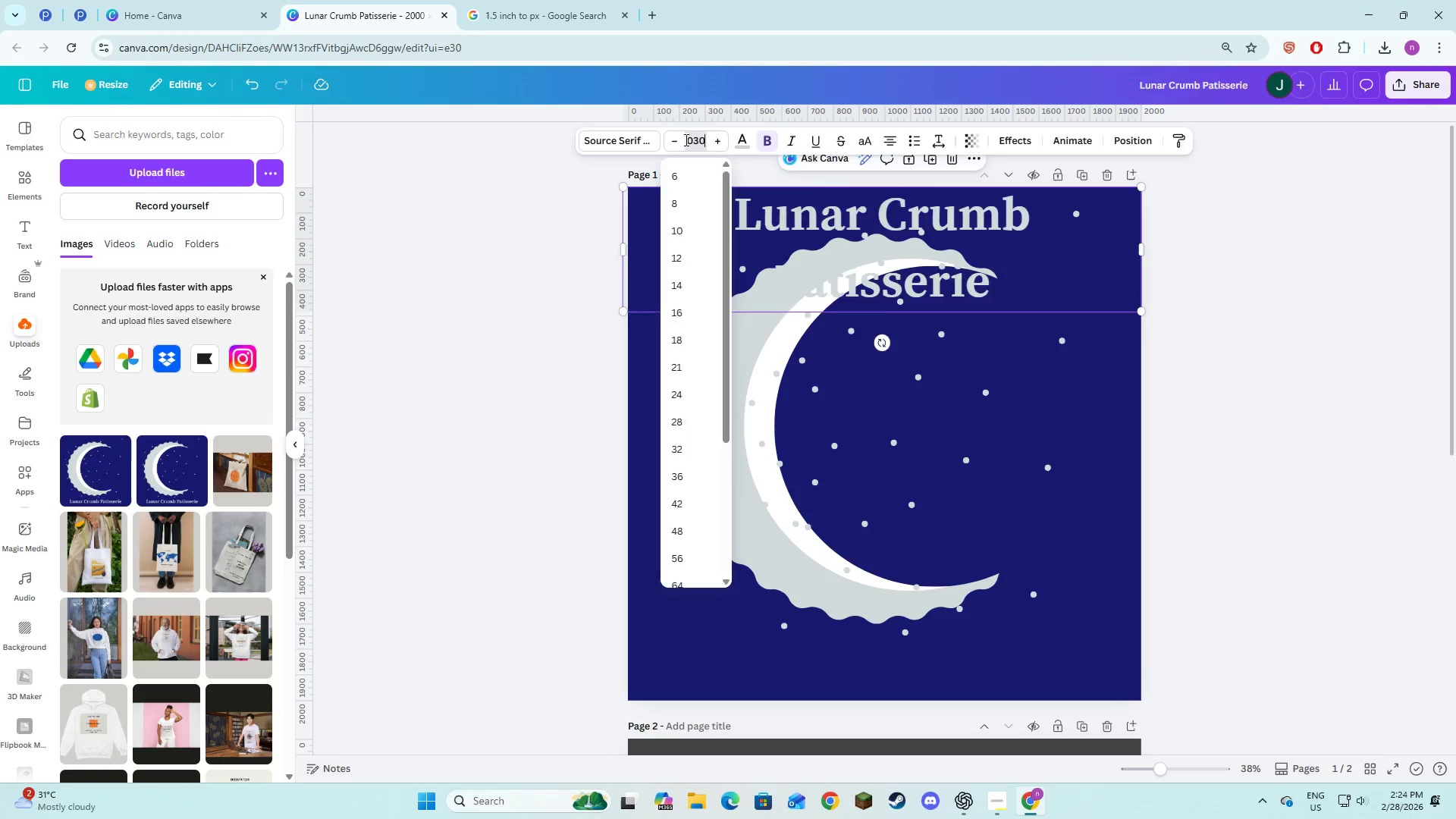 
key(NumpadEnter)
 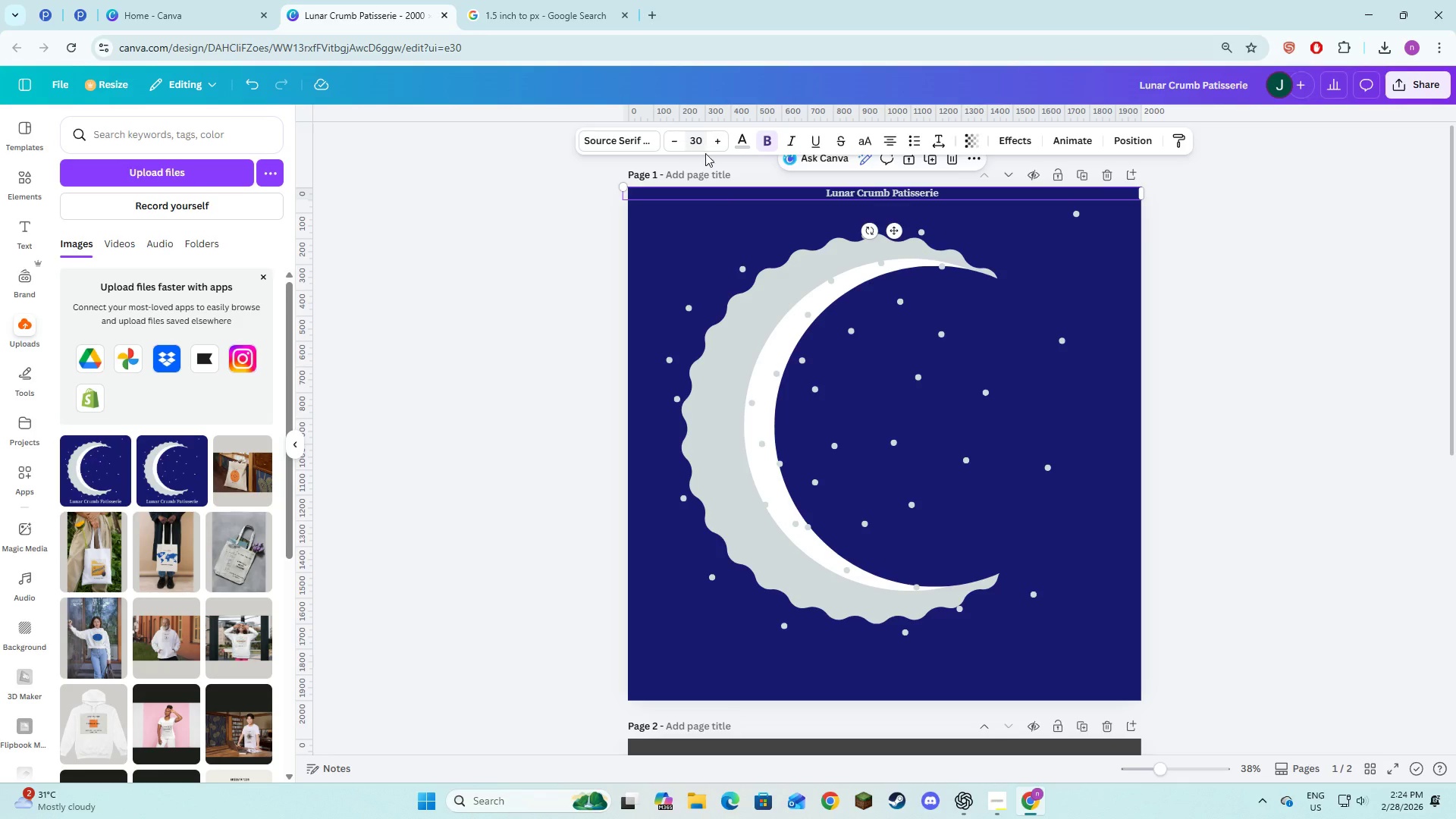 
left_click([701, 142])
 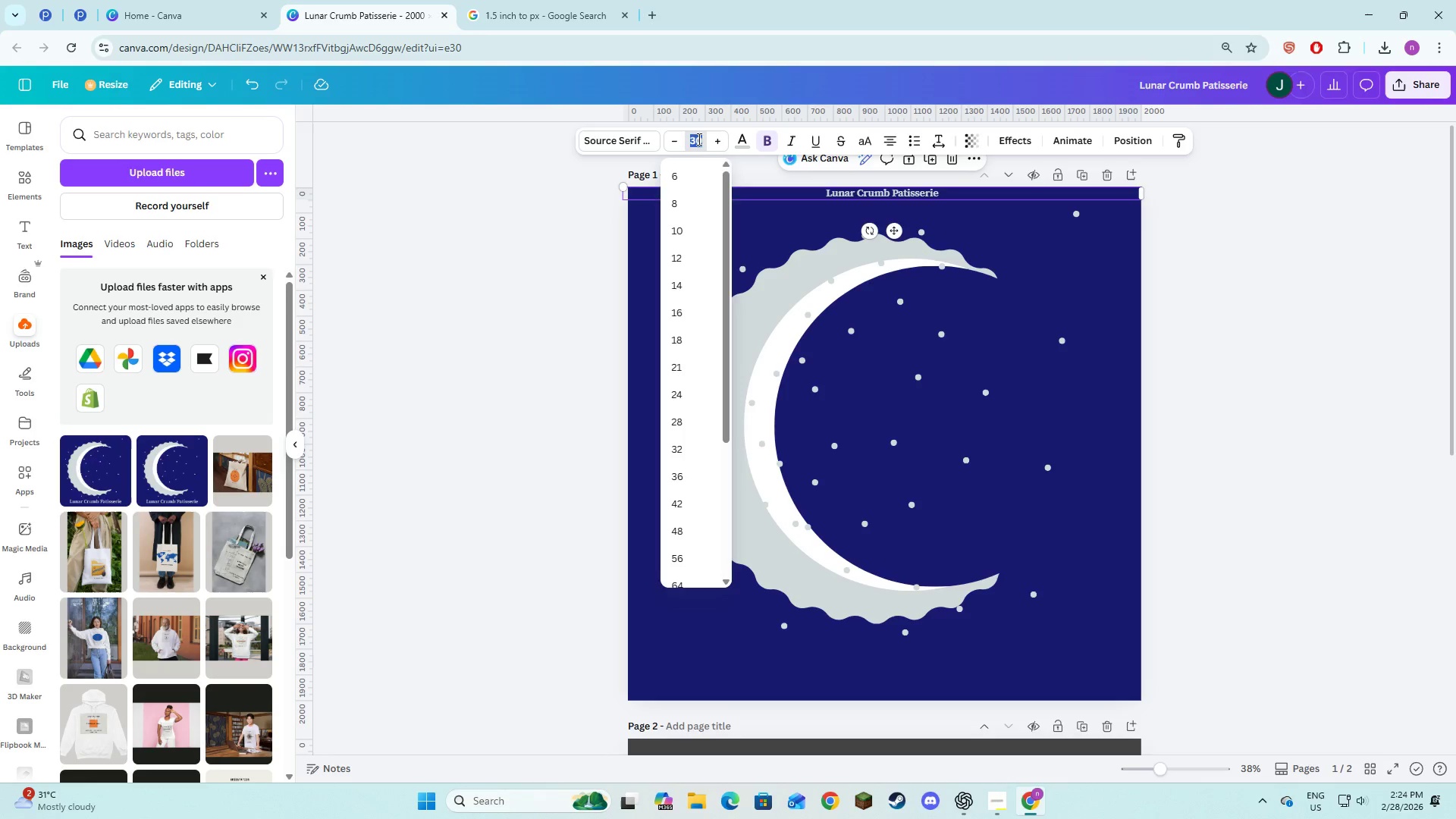 
key(Numpad1)
 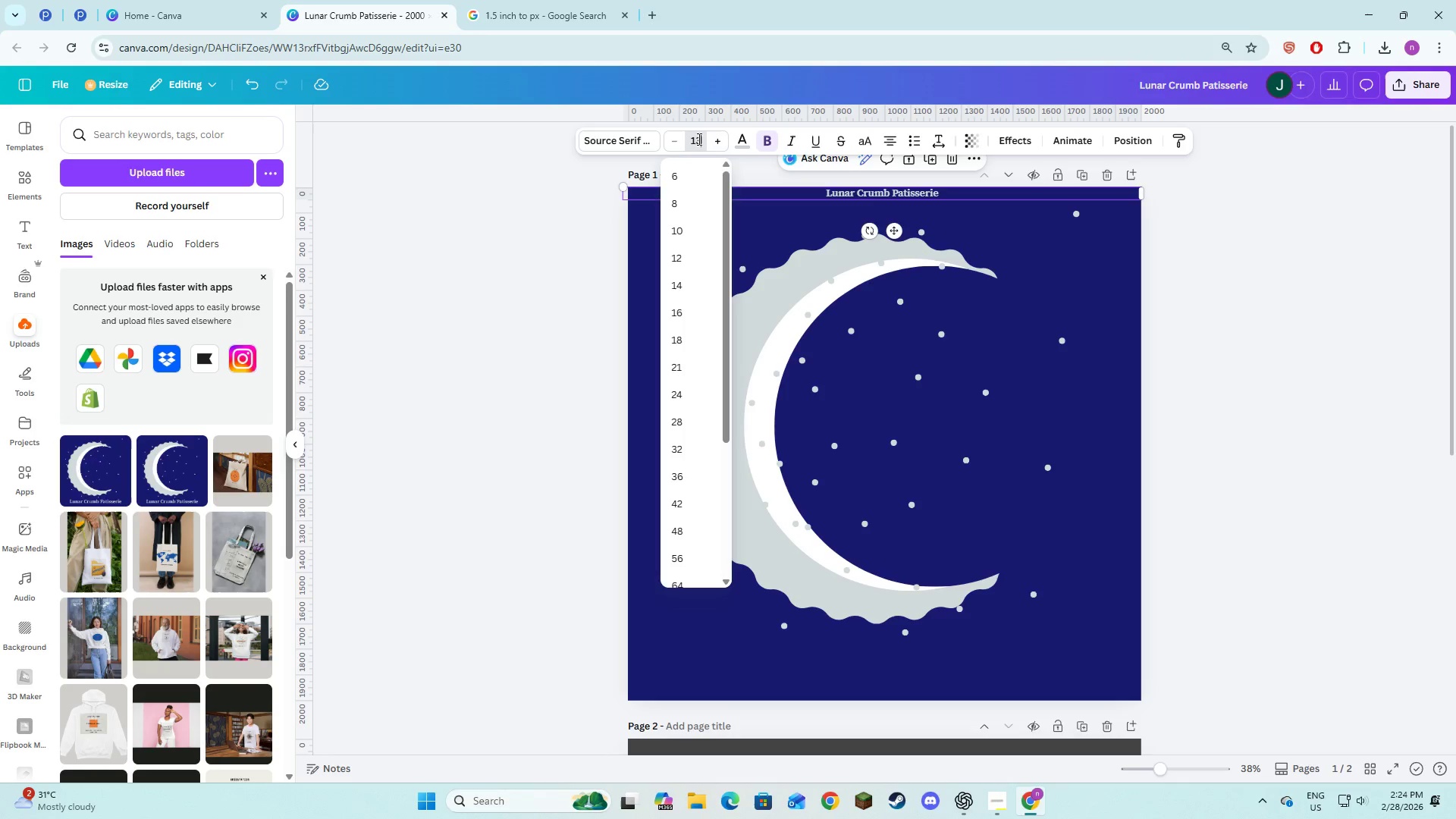 
key(Numpad3)
 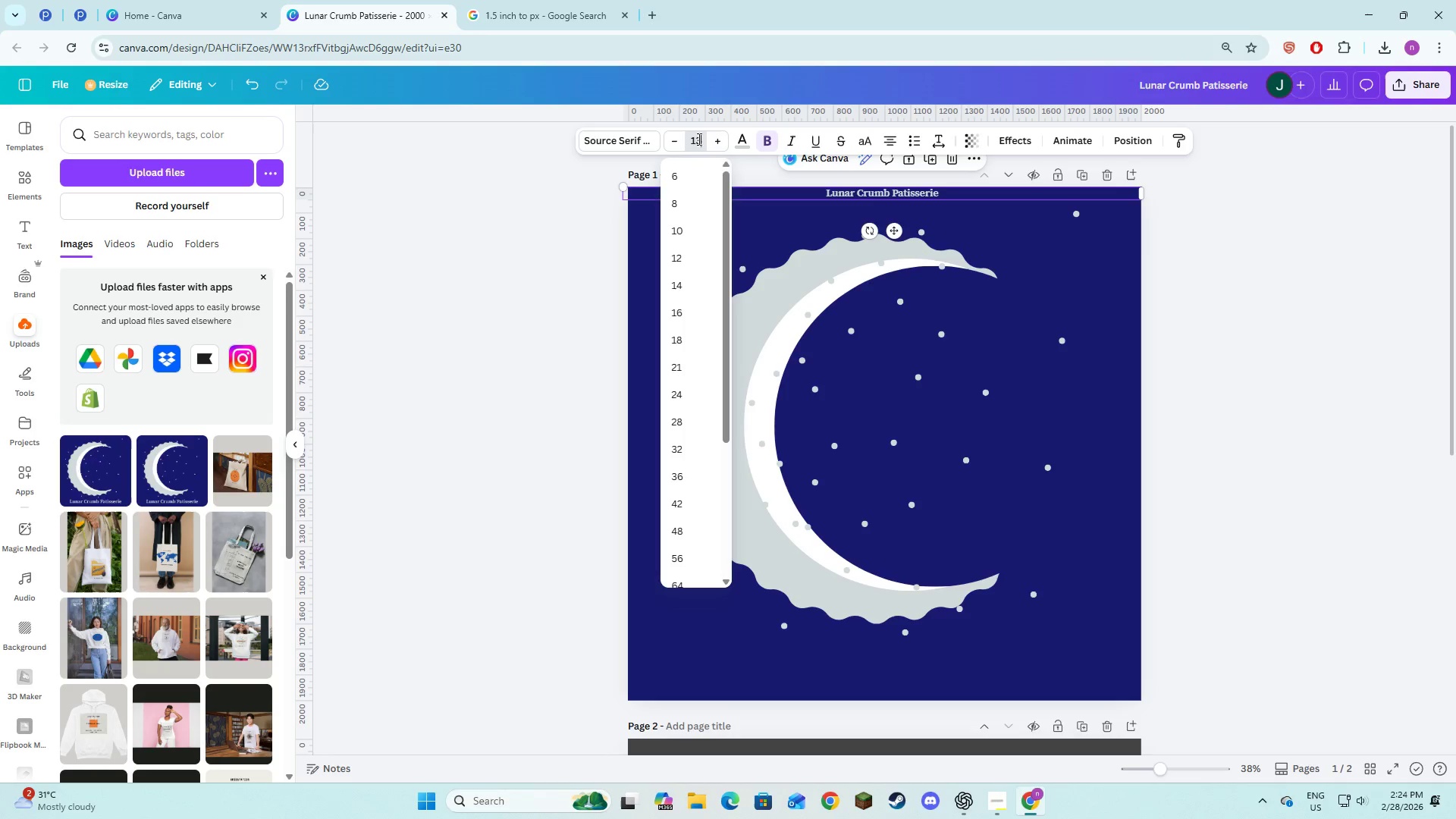 
key(Numpad0)
 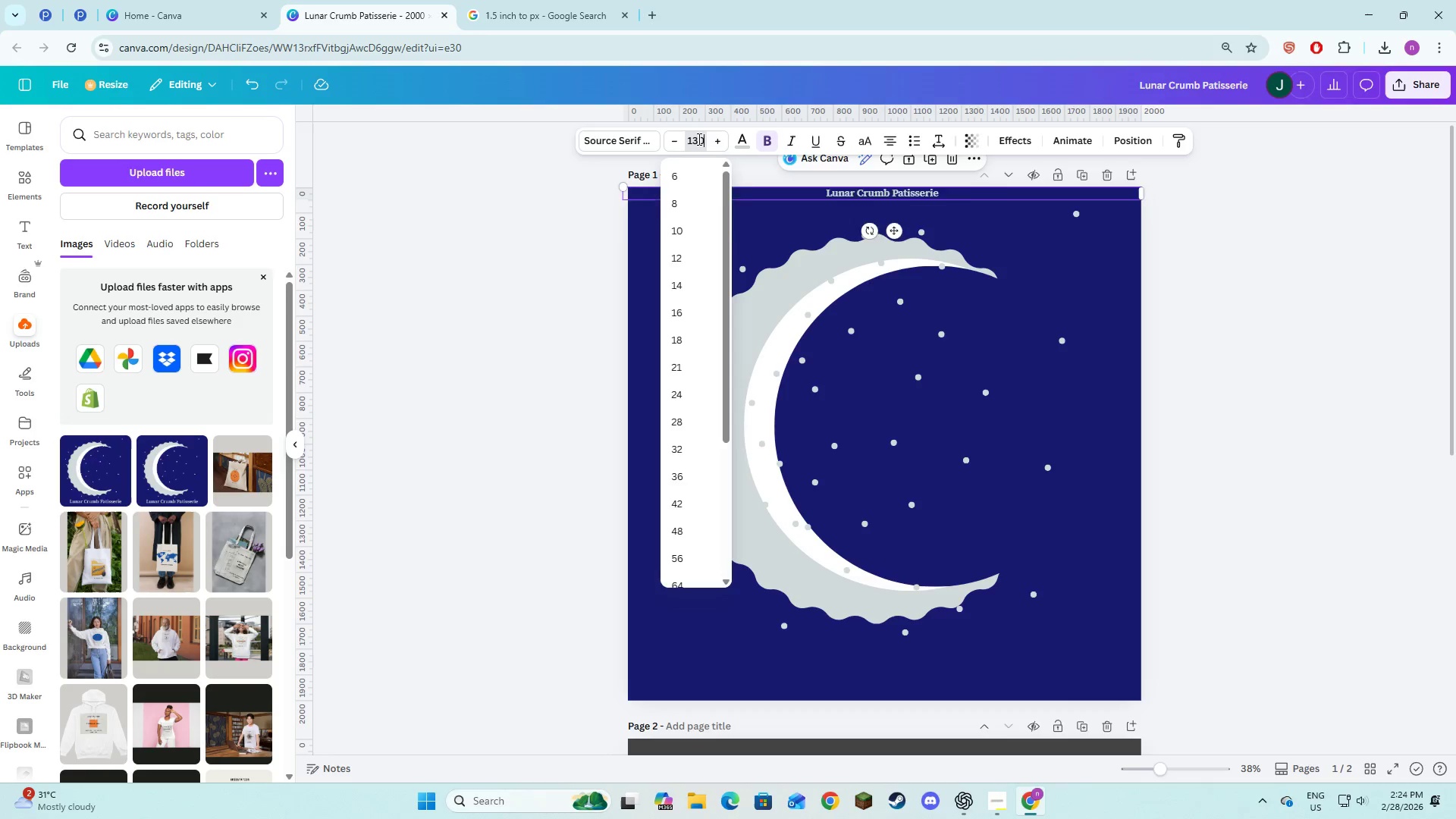 
key(NumpadEnter)
 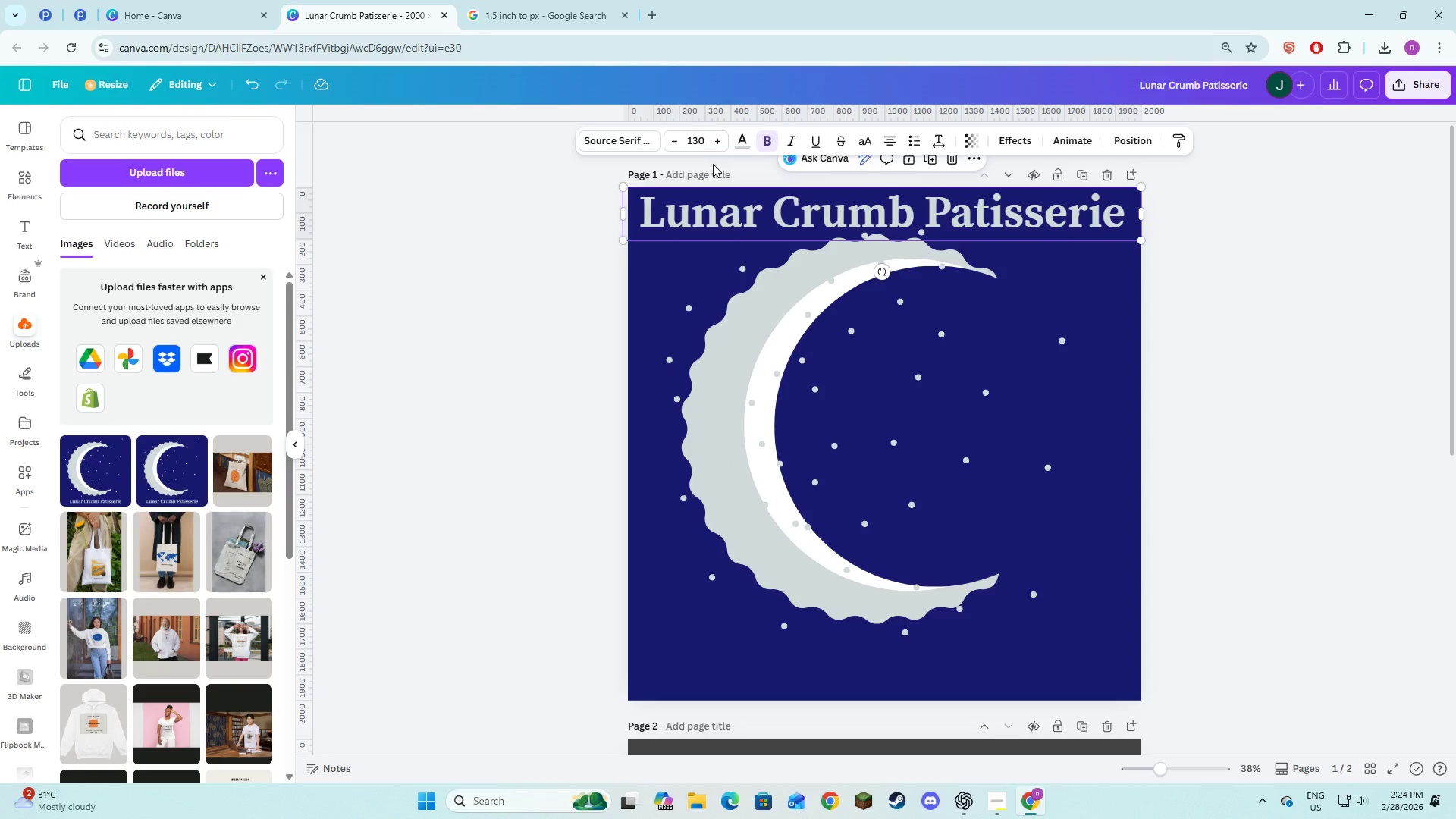 
left_click([698, 140])
 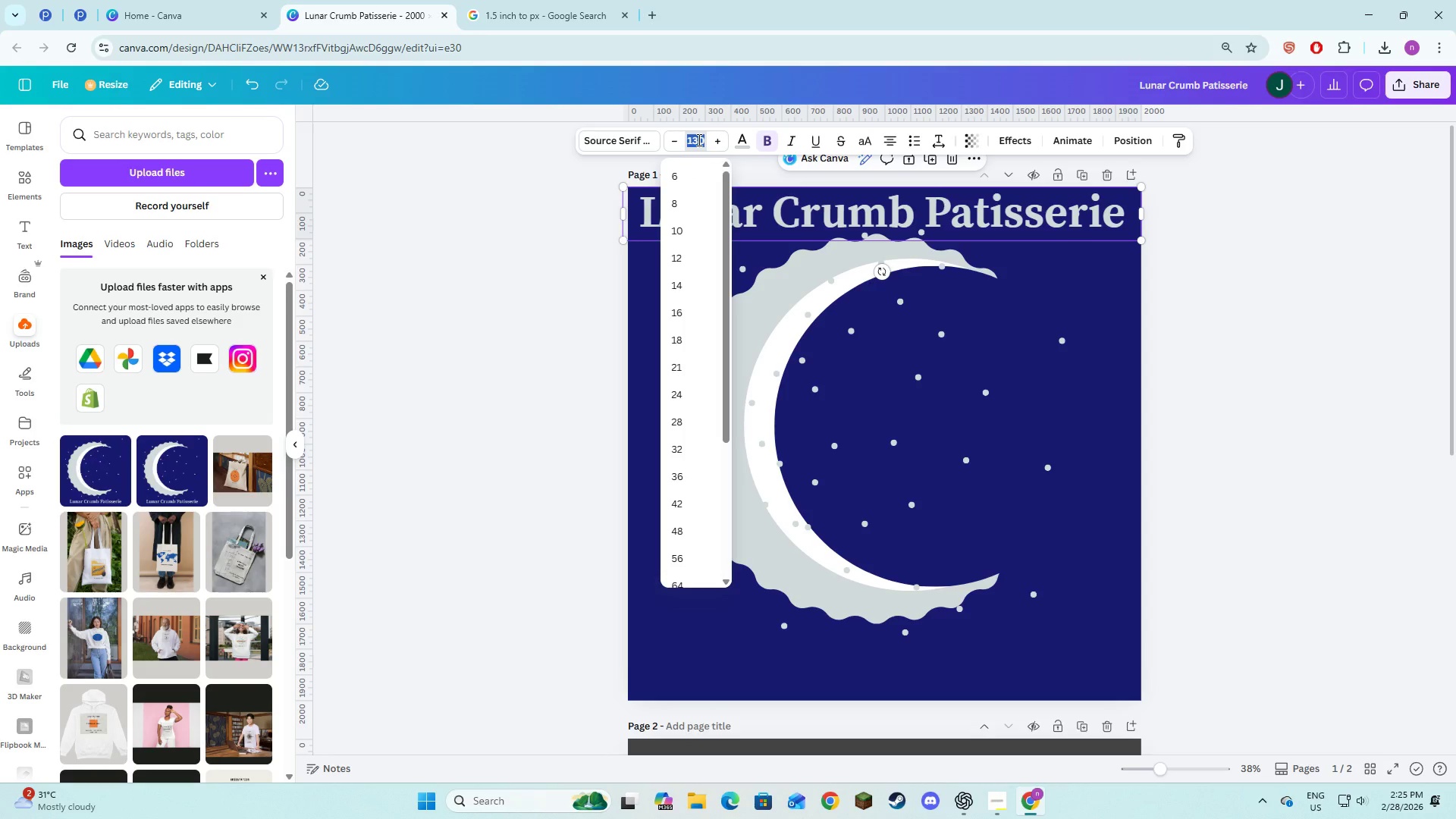 
key(Numpad1)
 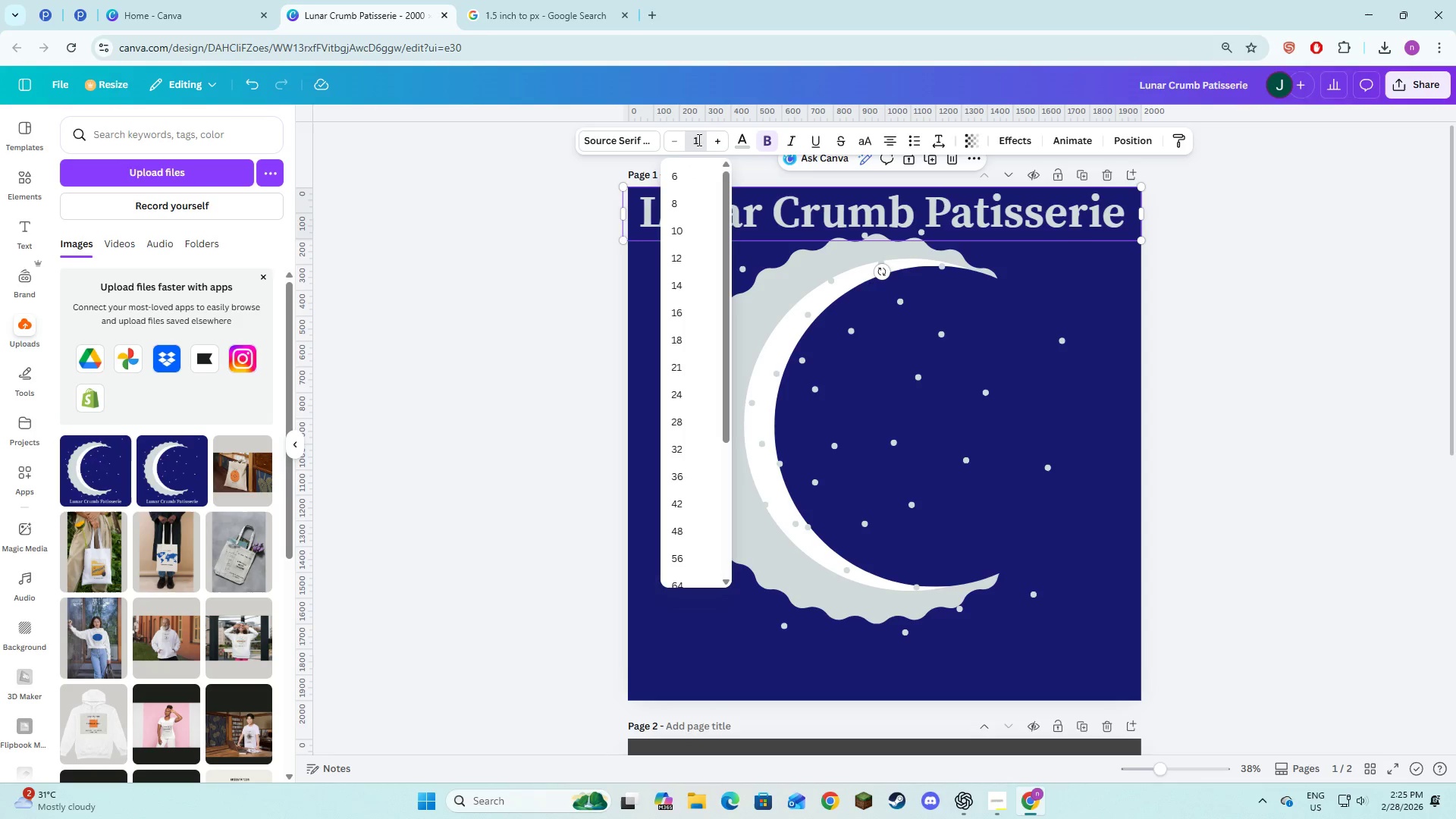 
key(Numpad3)
 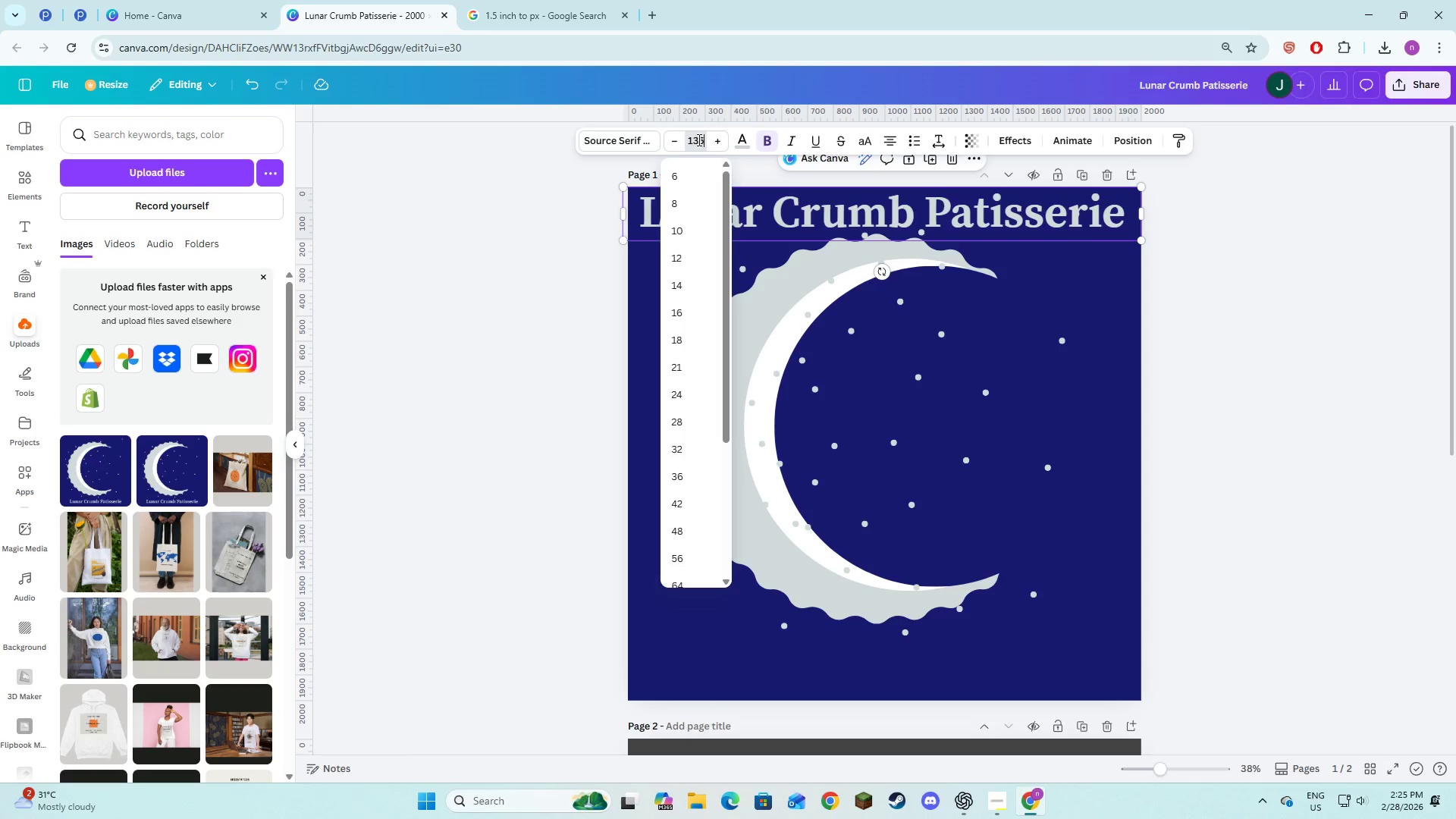 
key(Numpad5)
 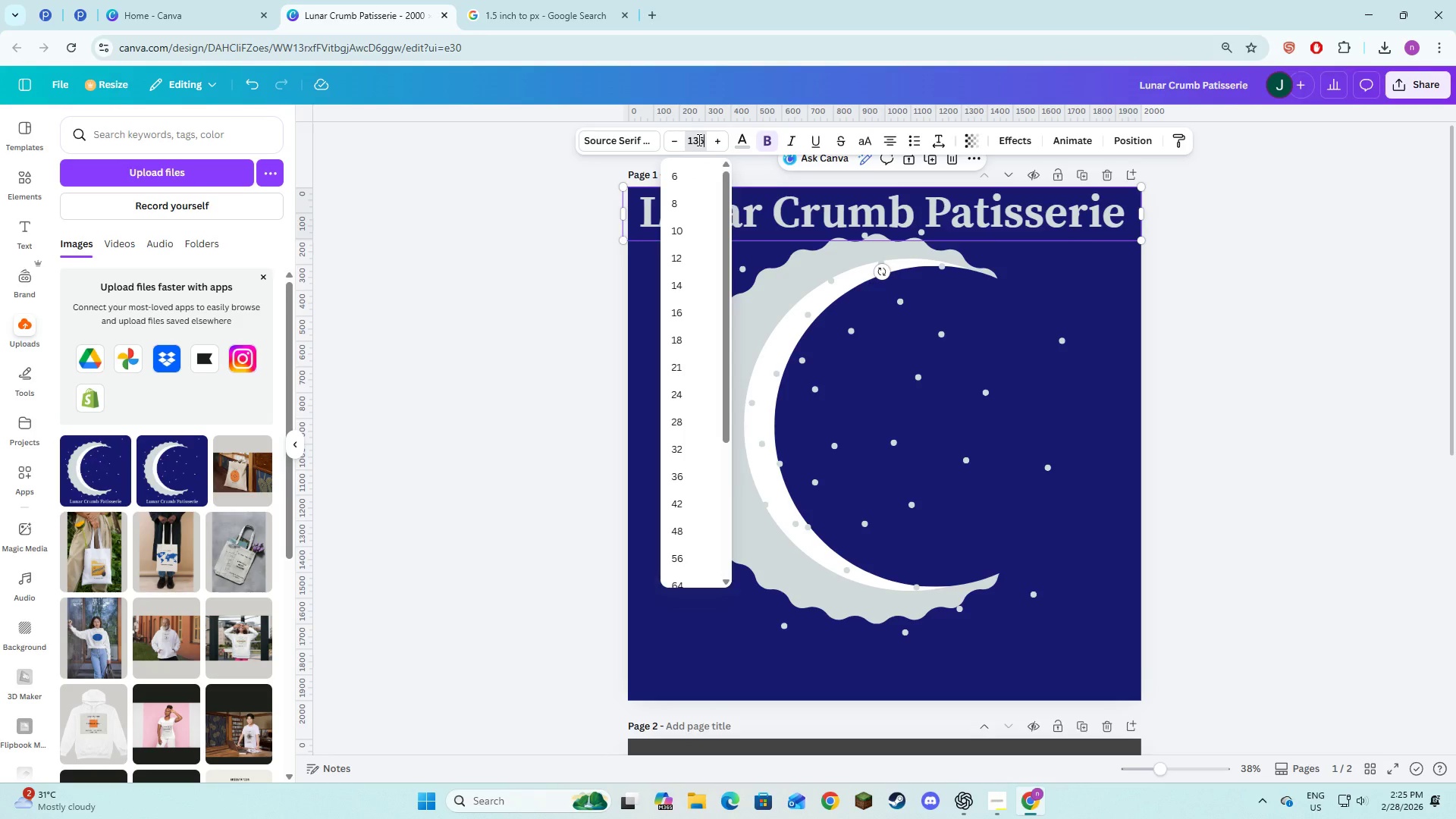 
key(NumpadEnter)
 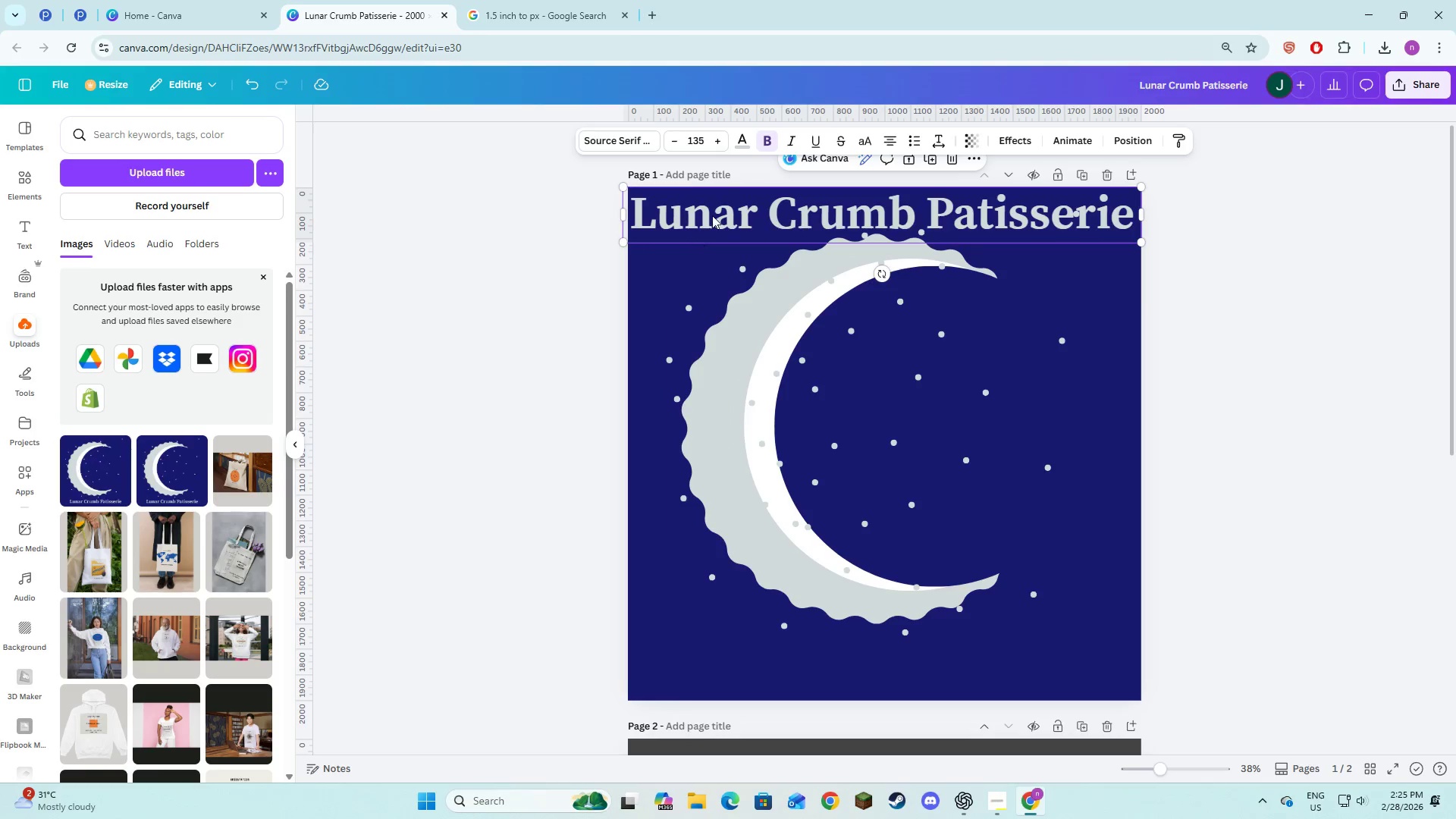 
left_click([702, 133])
 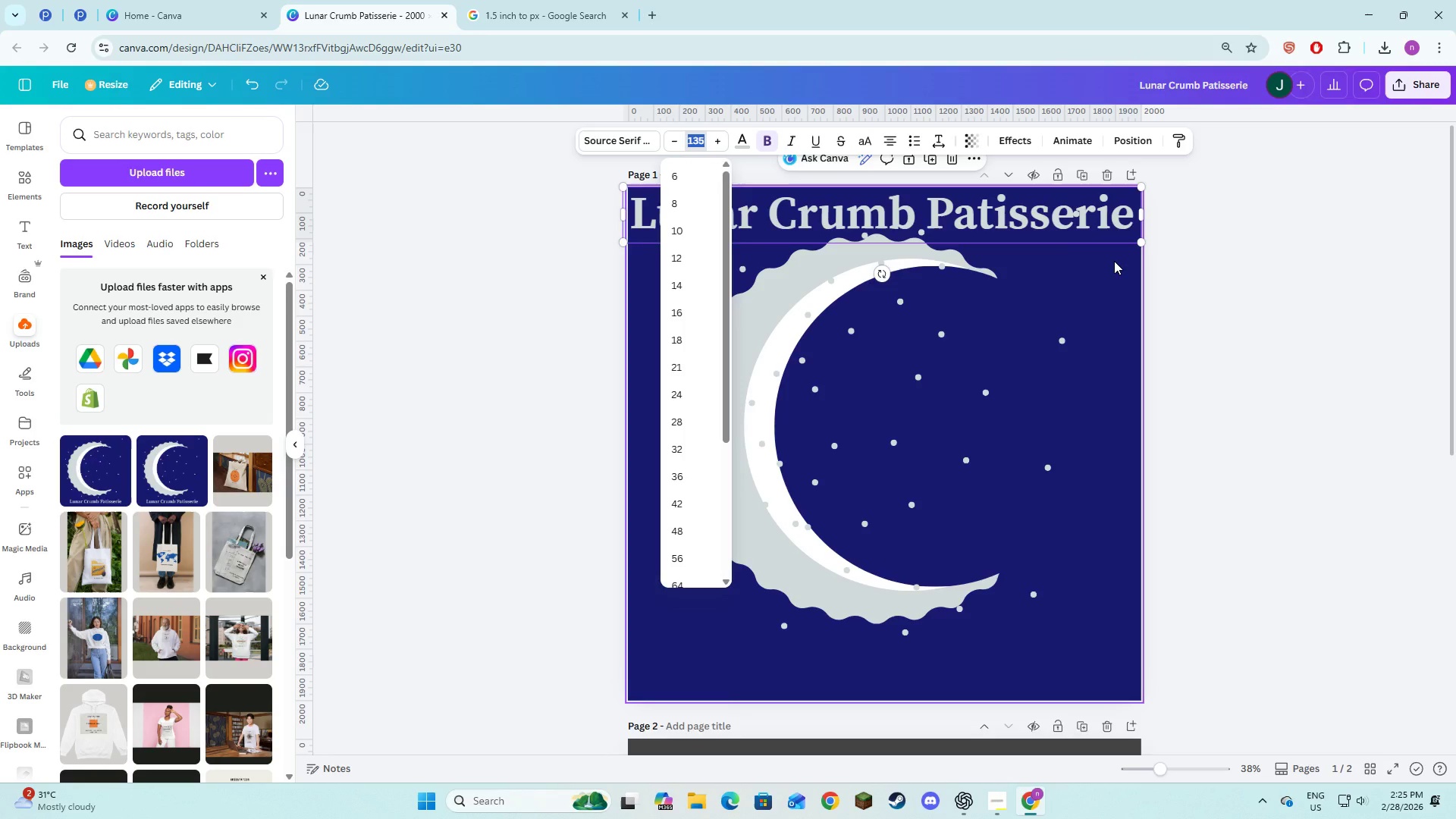 
wait(8.14)
 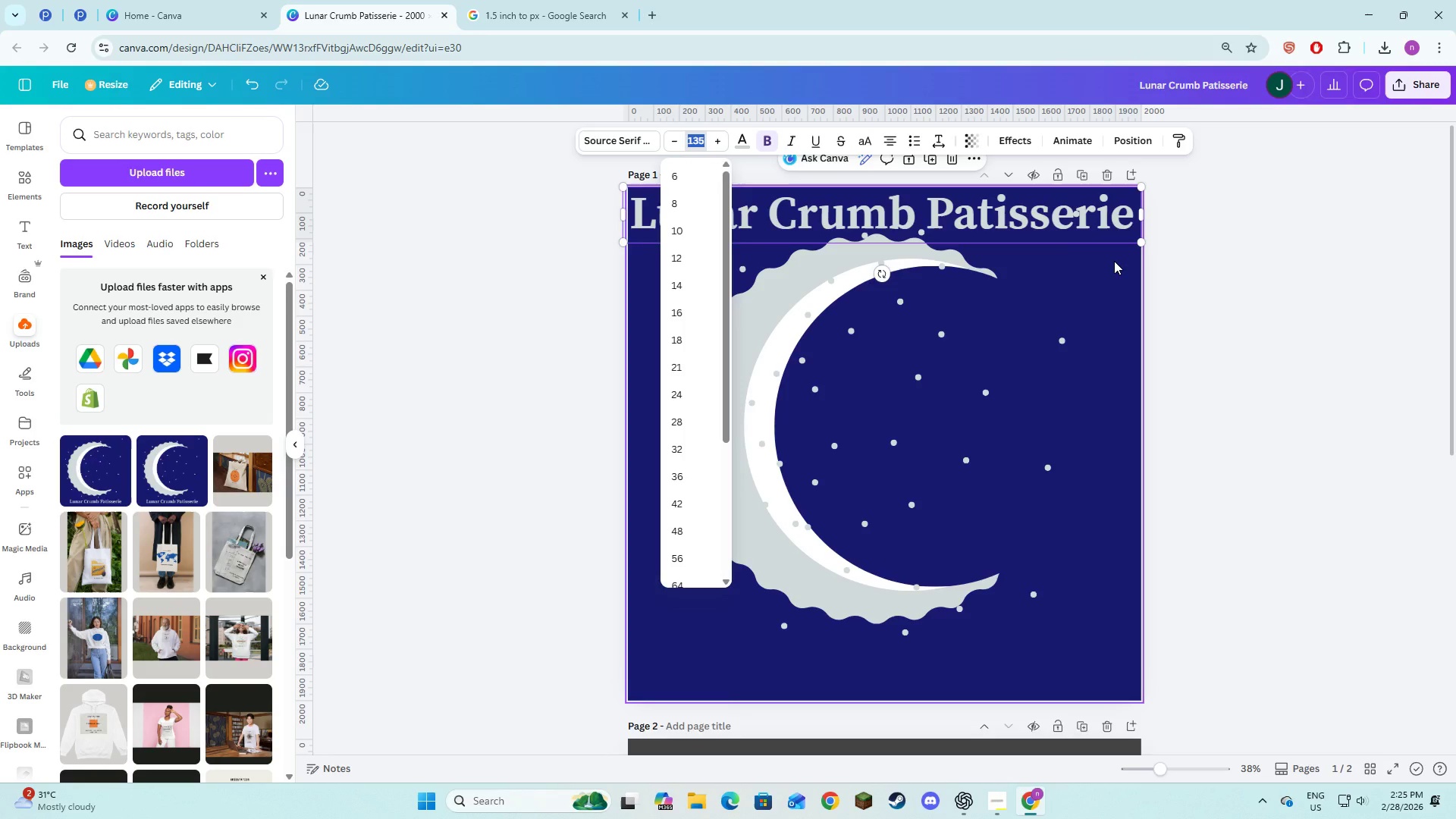 
left_click_drag(start_coordinate=[1141, 243], to_coordinate=[1144, 258])
 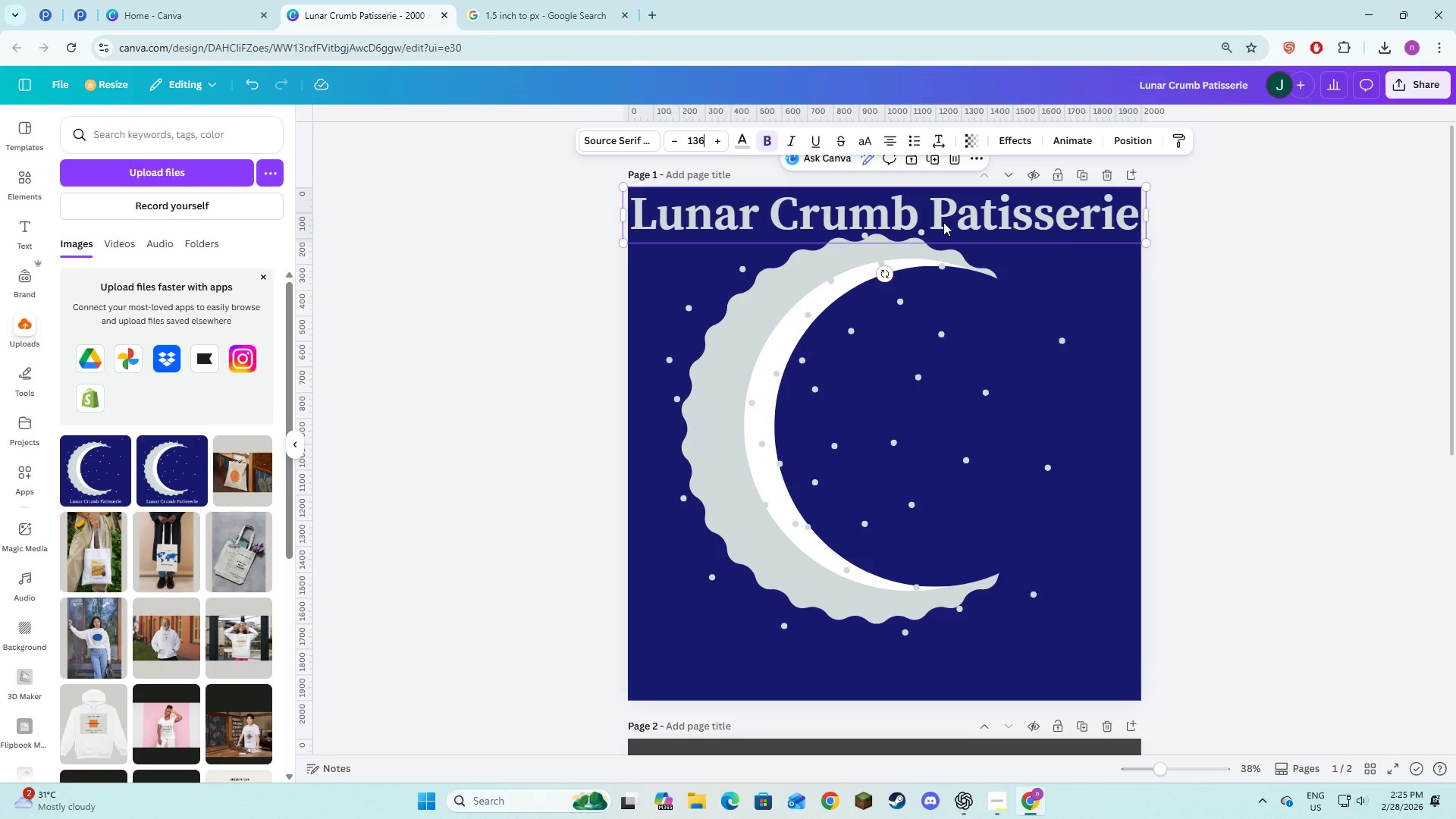 
left_click([943, 222])
 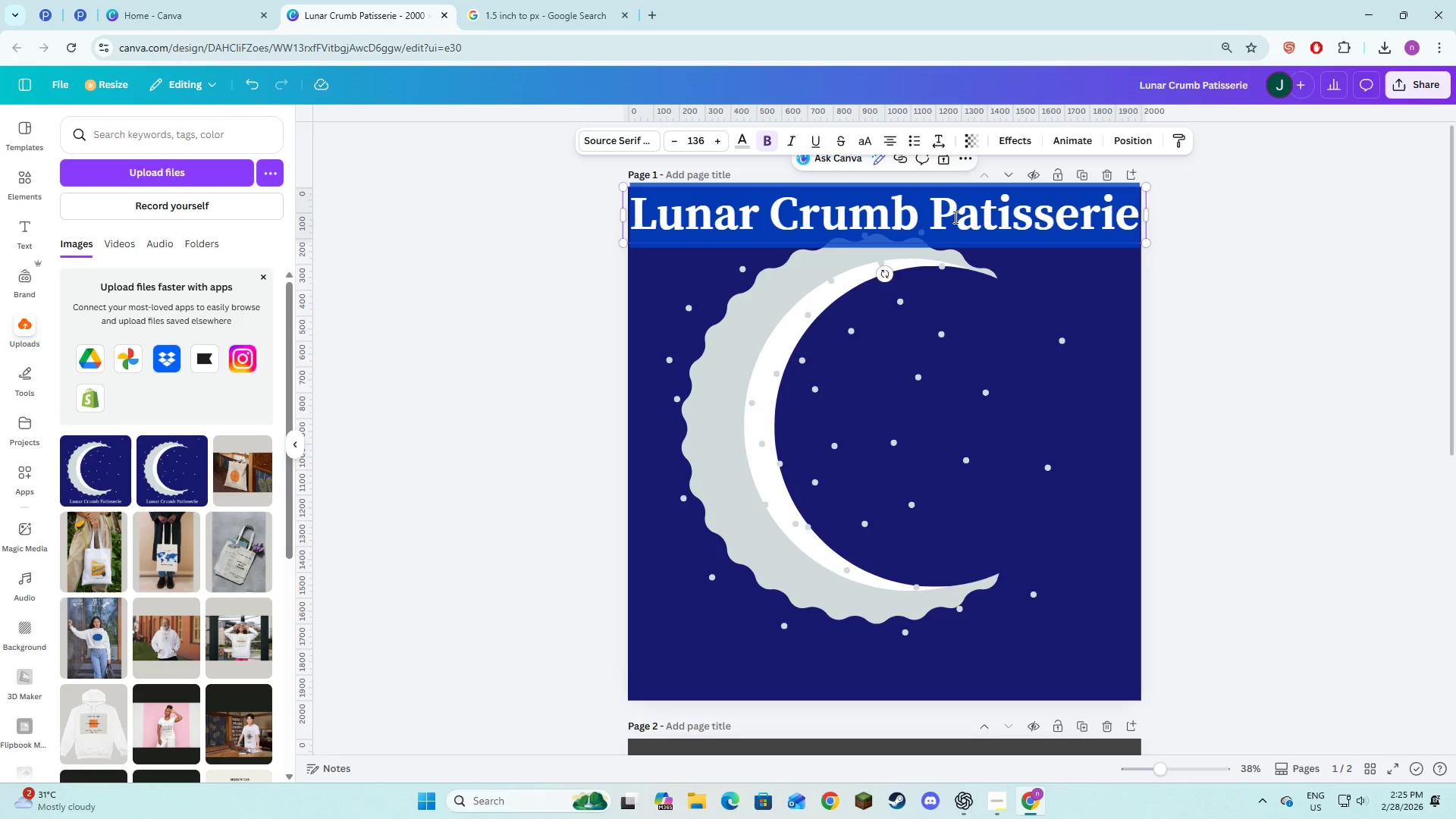 
key(Numpad1)
 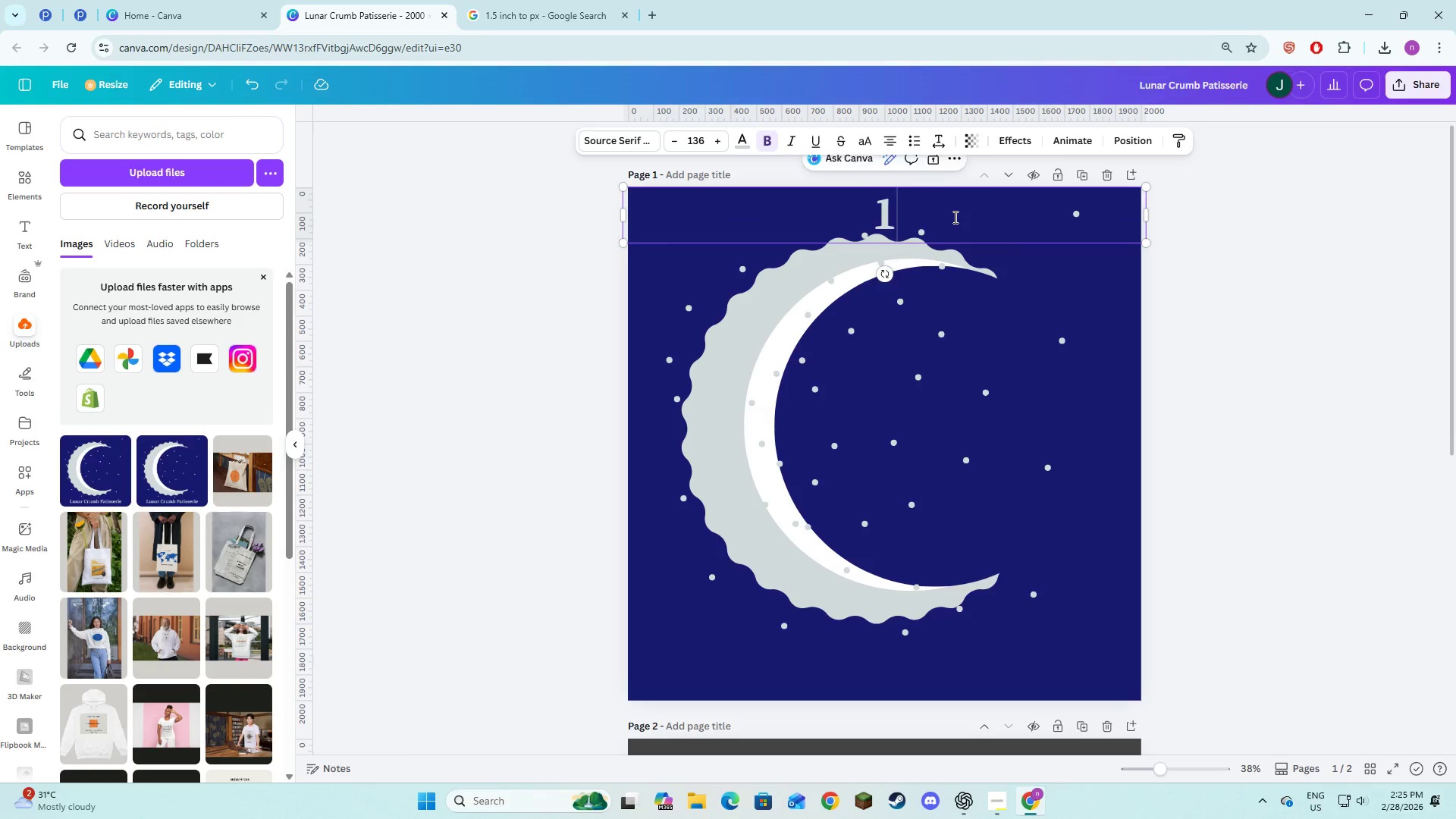 
key(Numpad4)
 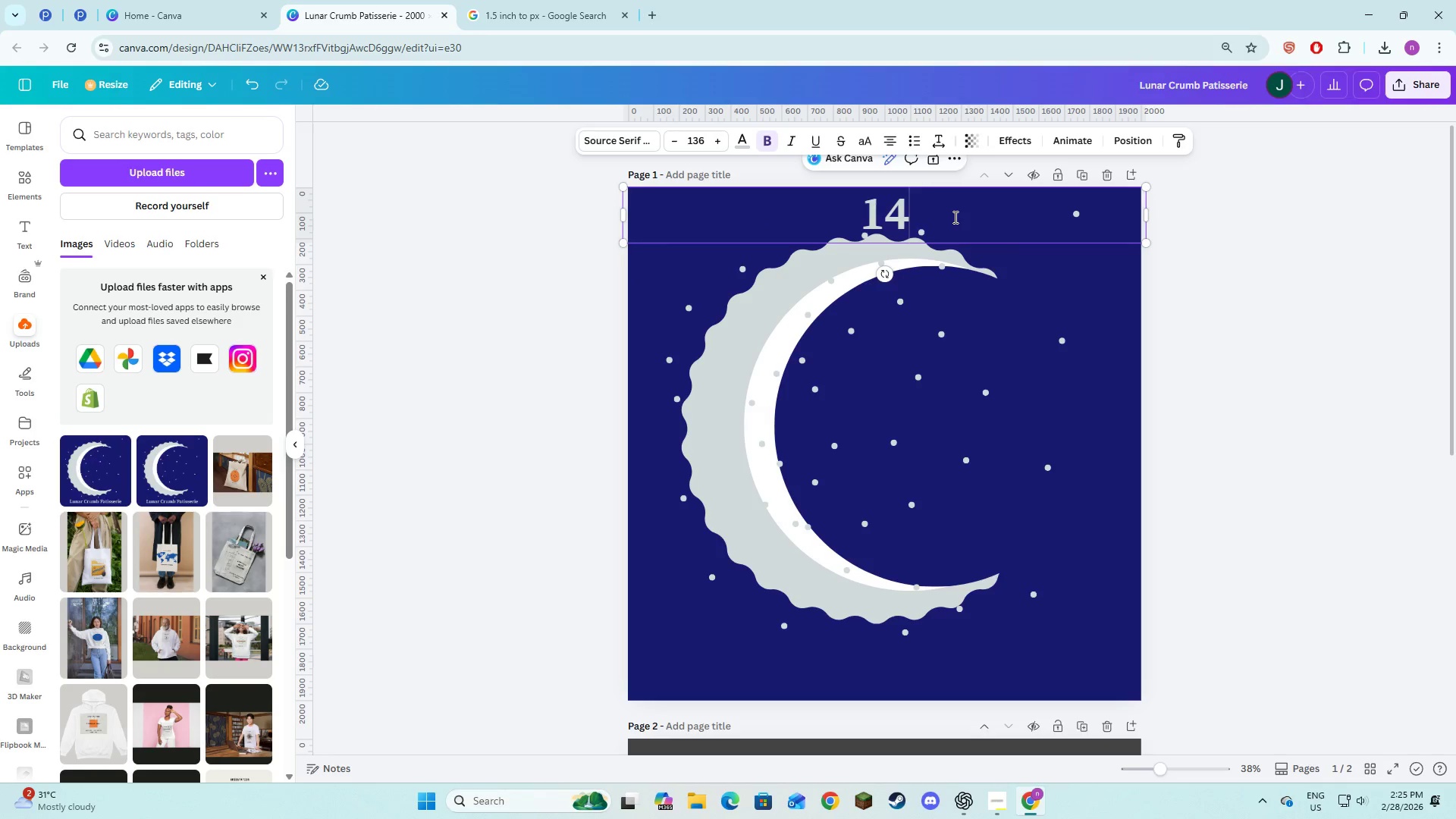 
key(Numpad5)
 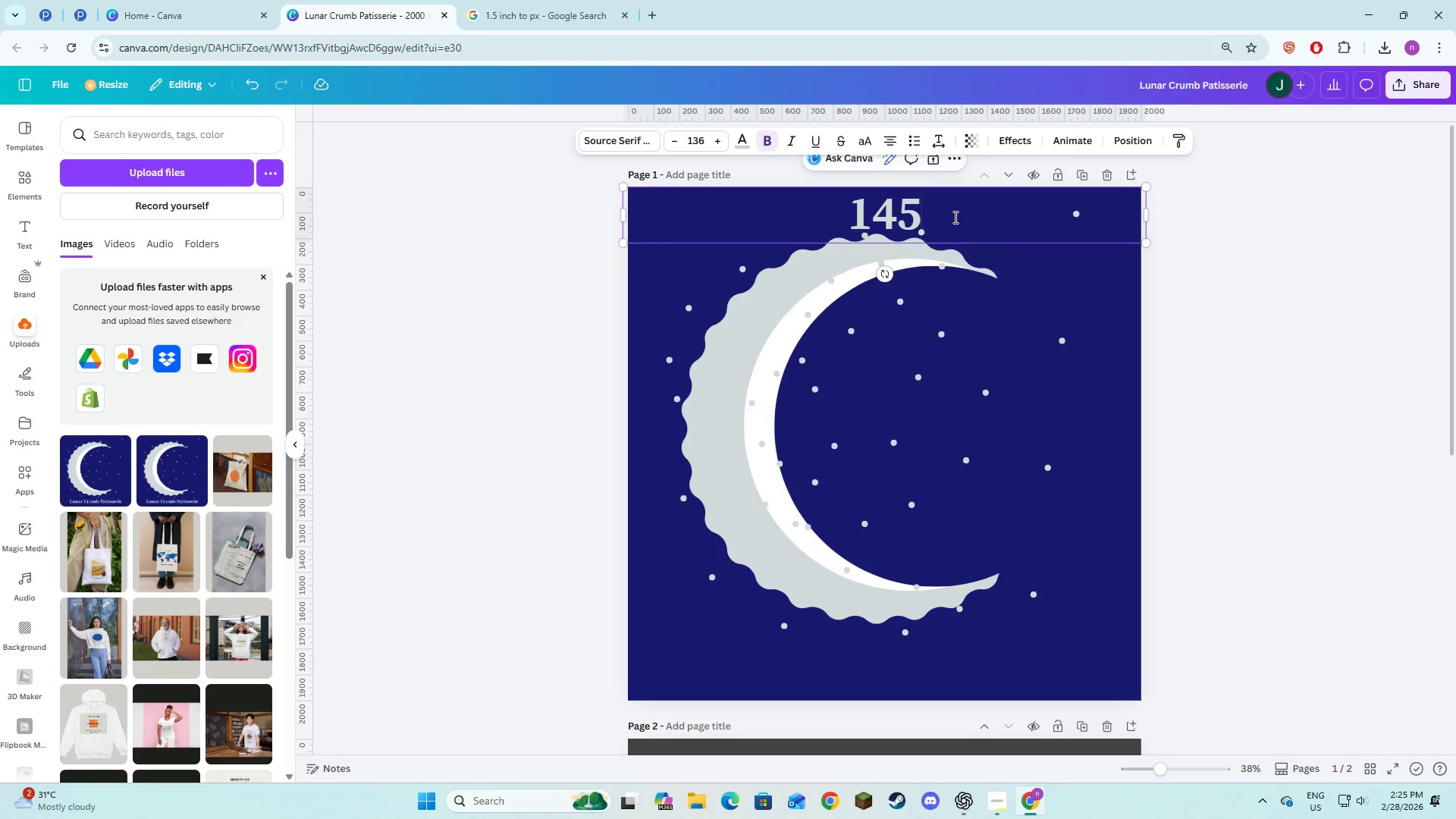 
key(NumpadEnter)
 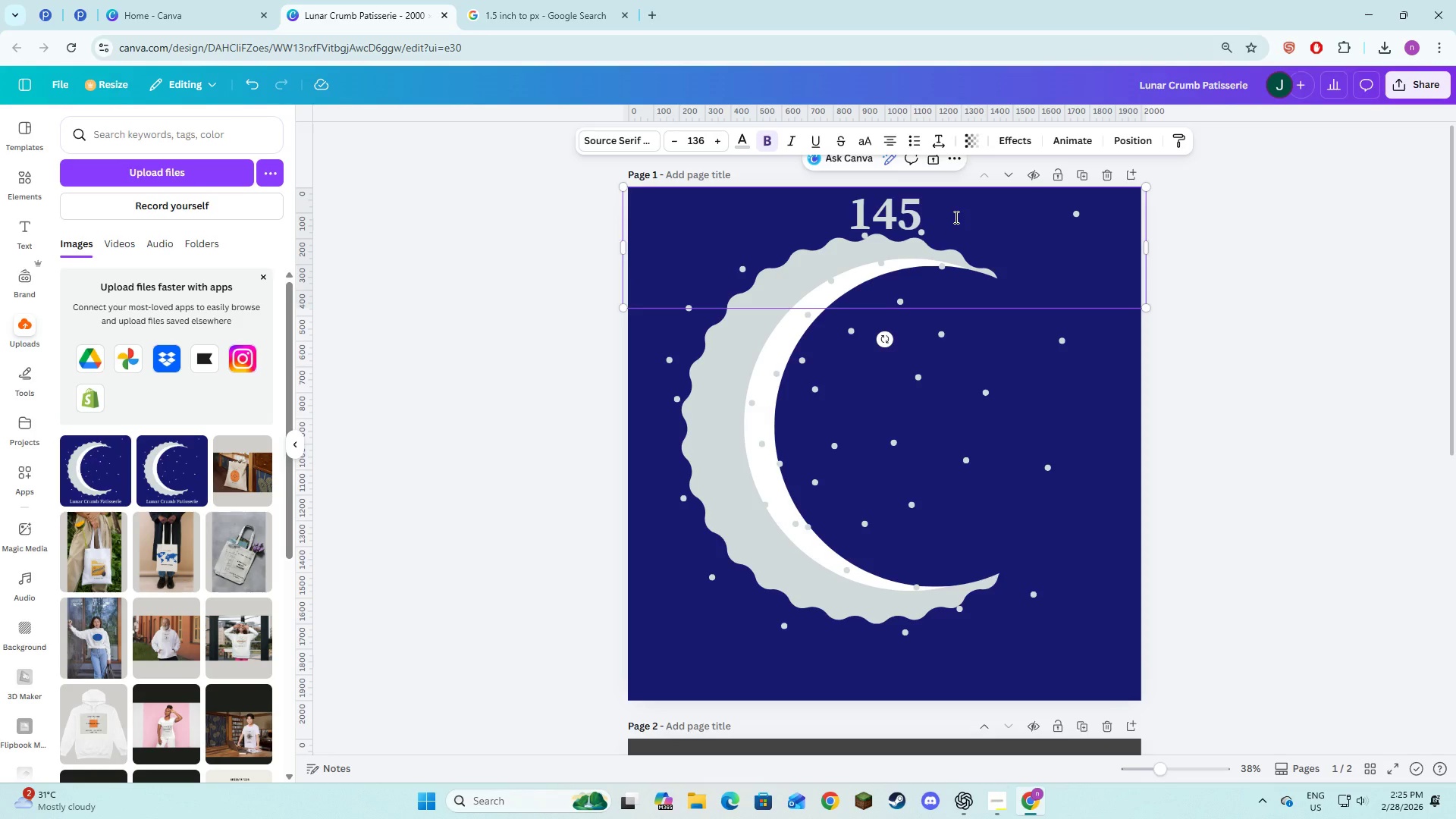 
key(Control+Z)
 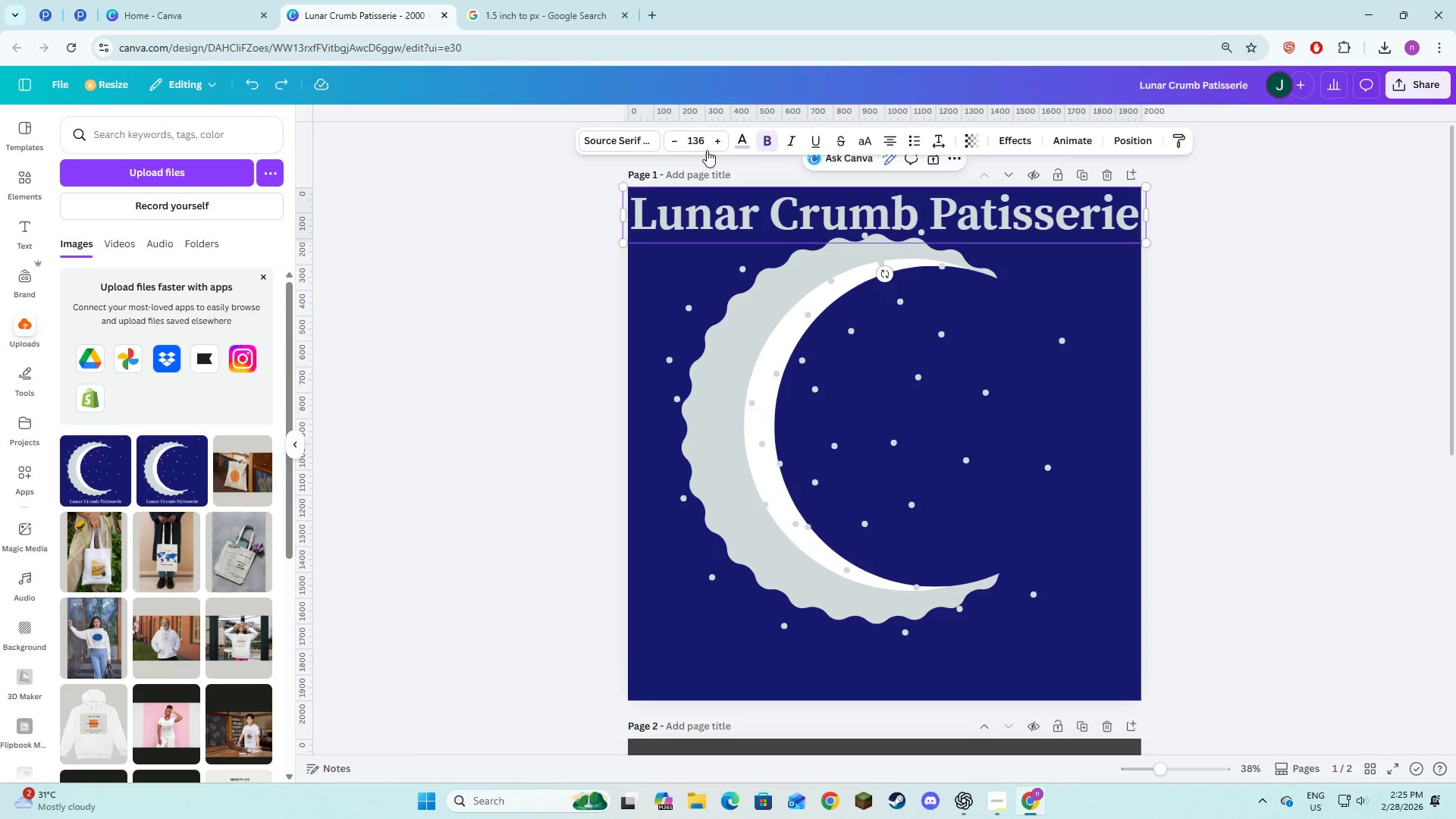 
left_click([705, 142])
 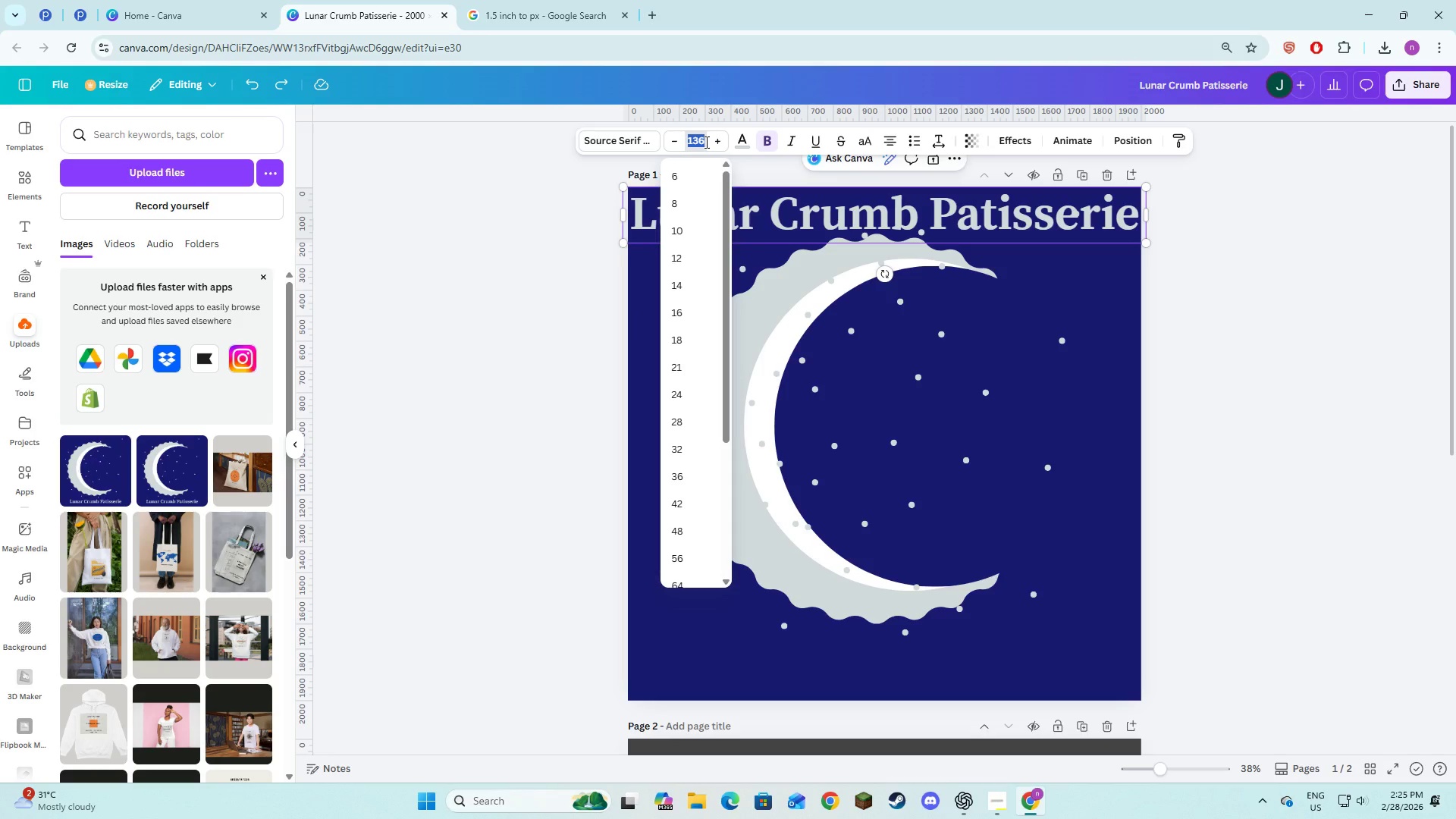 
hold_key(key=ControlLeft, duration=0.55)
 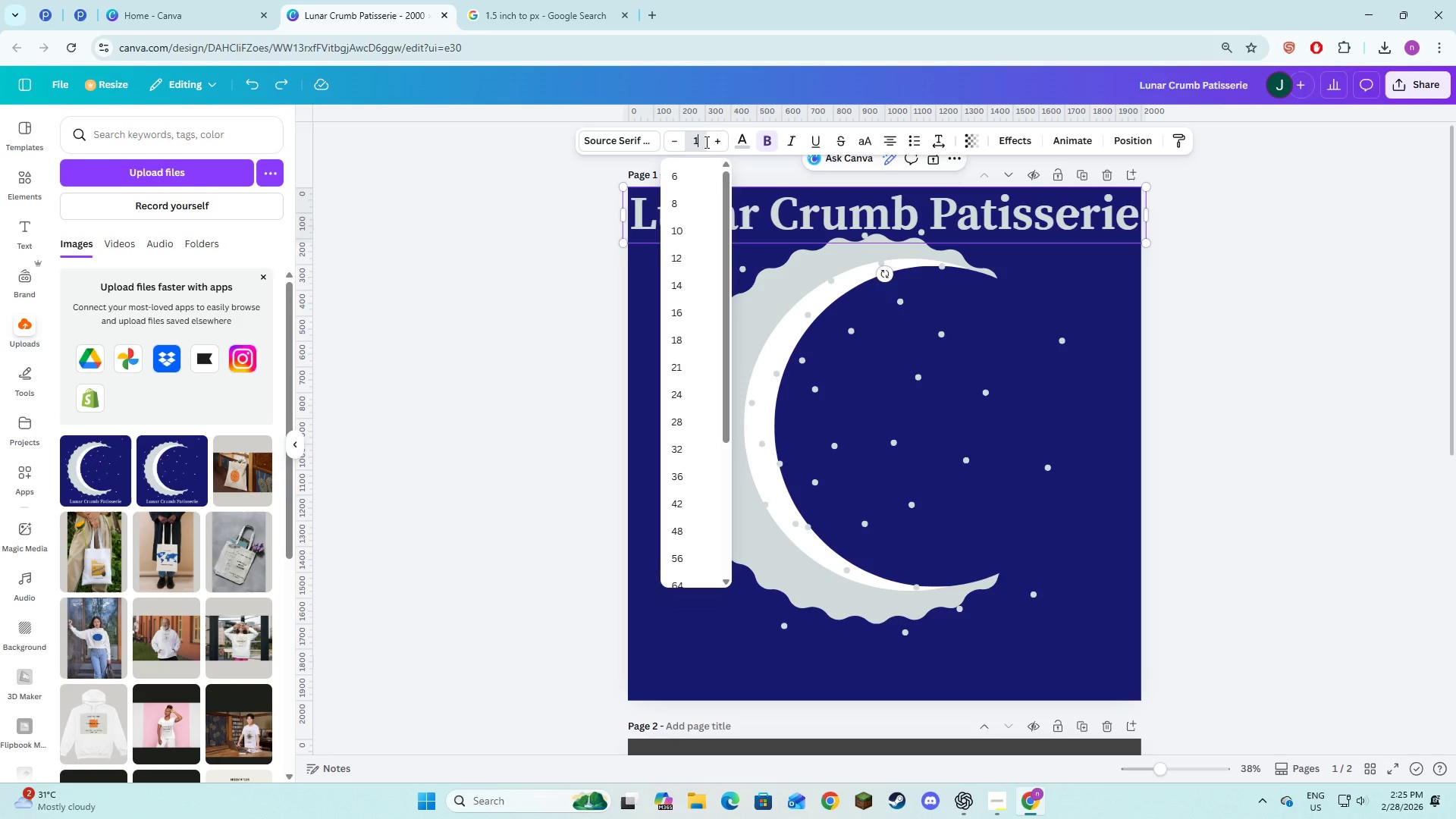 
key(Numpad1)
 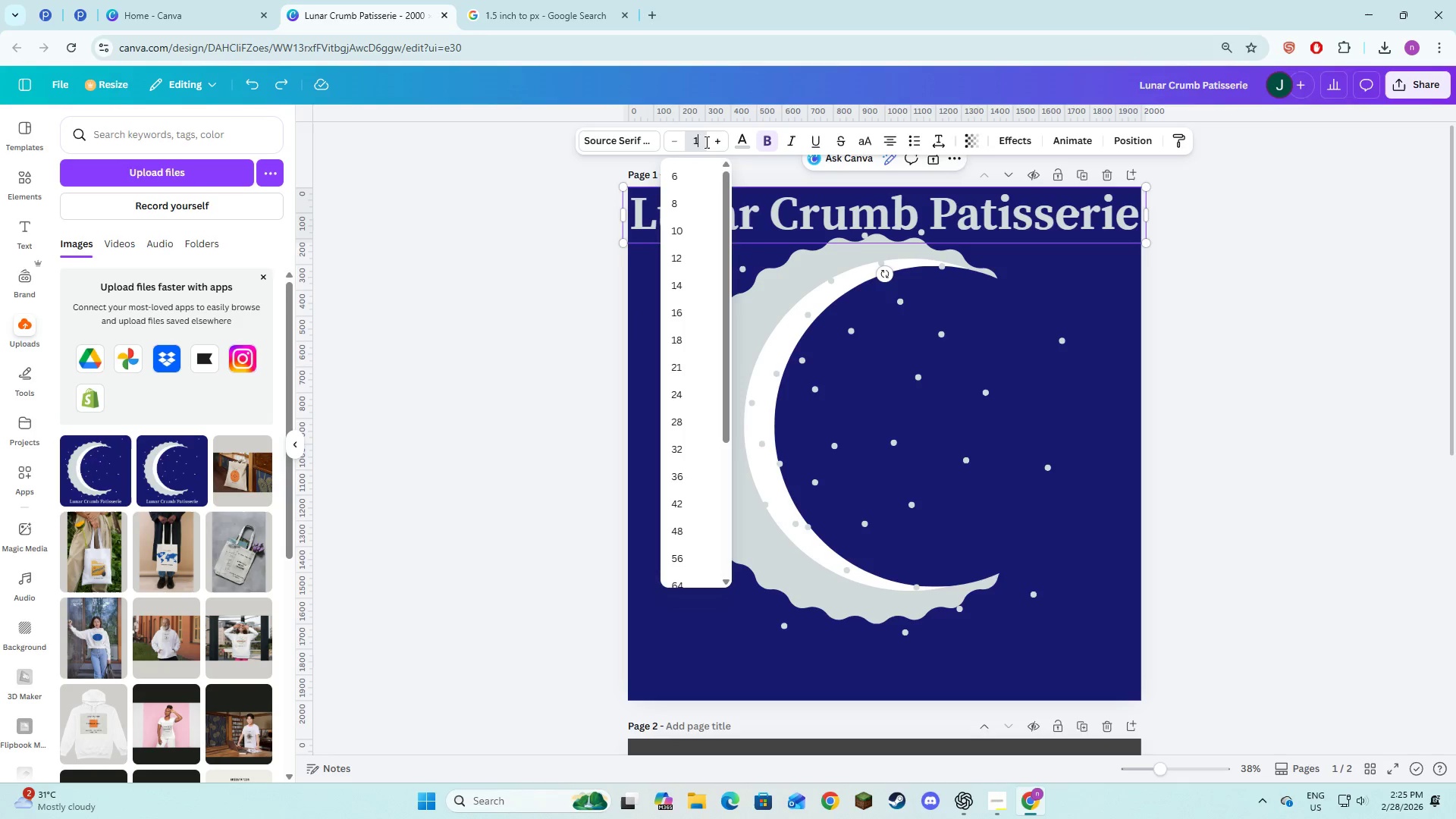 
key(Numpad4)
 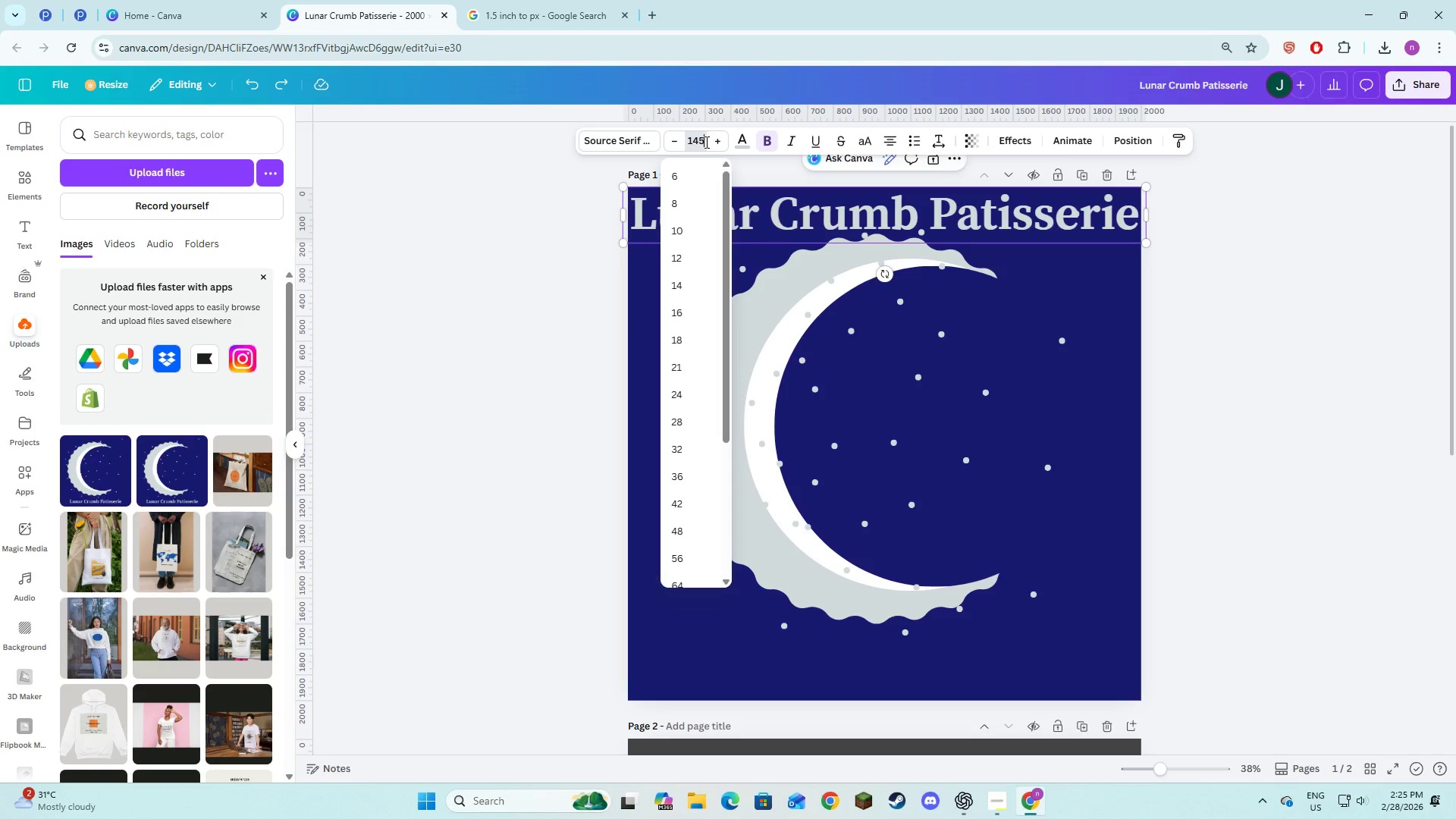 
key(Numpad5)
 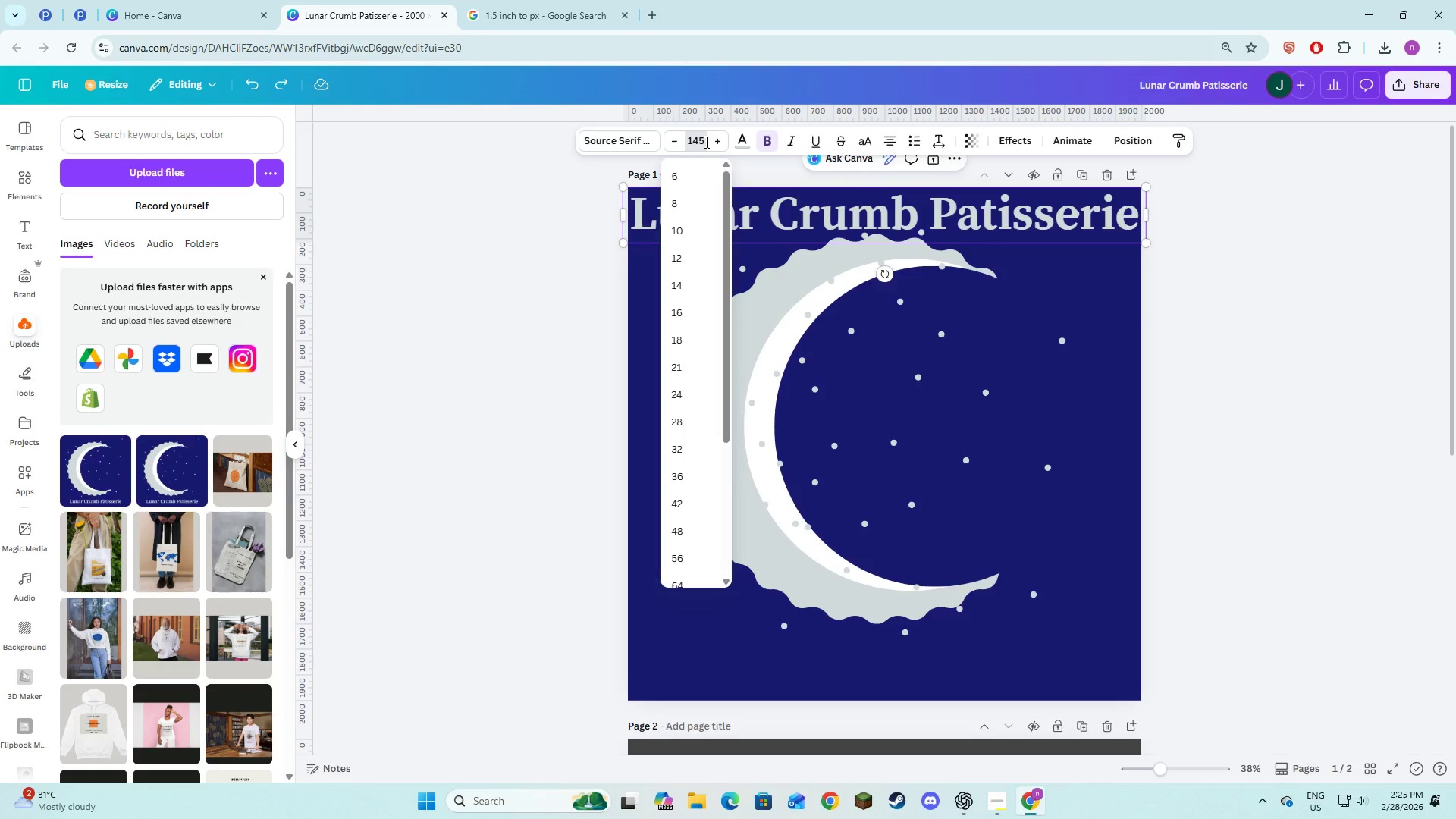 
key(NumpadEnter)
 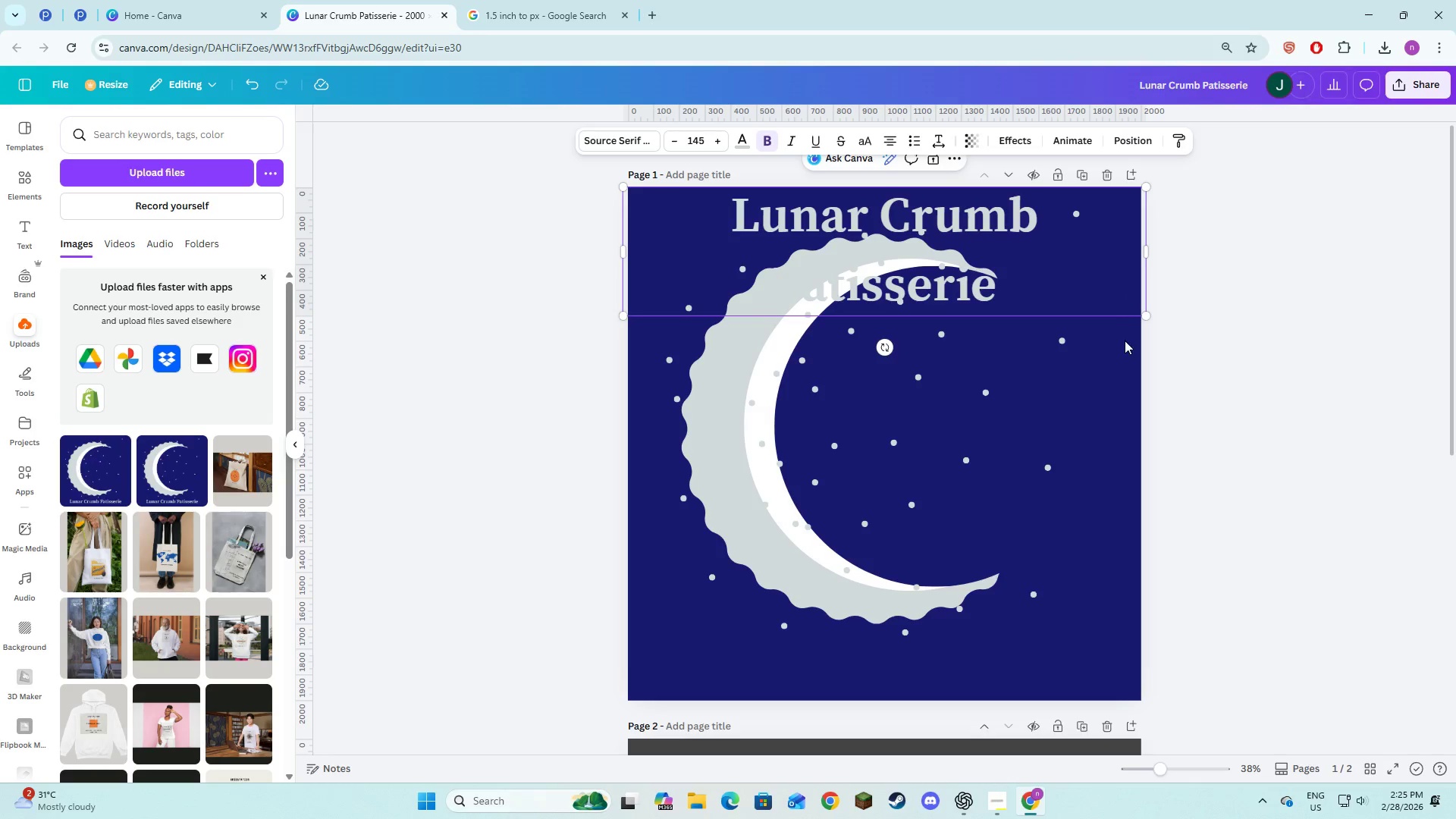 
double_click([1086, 305])
 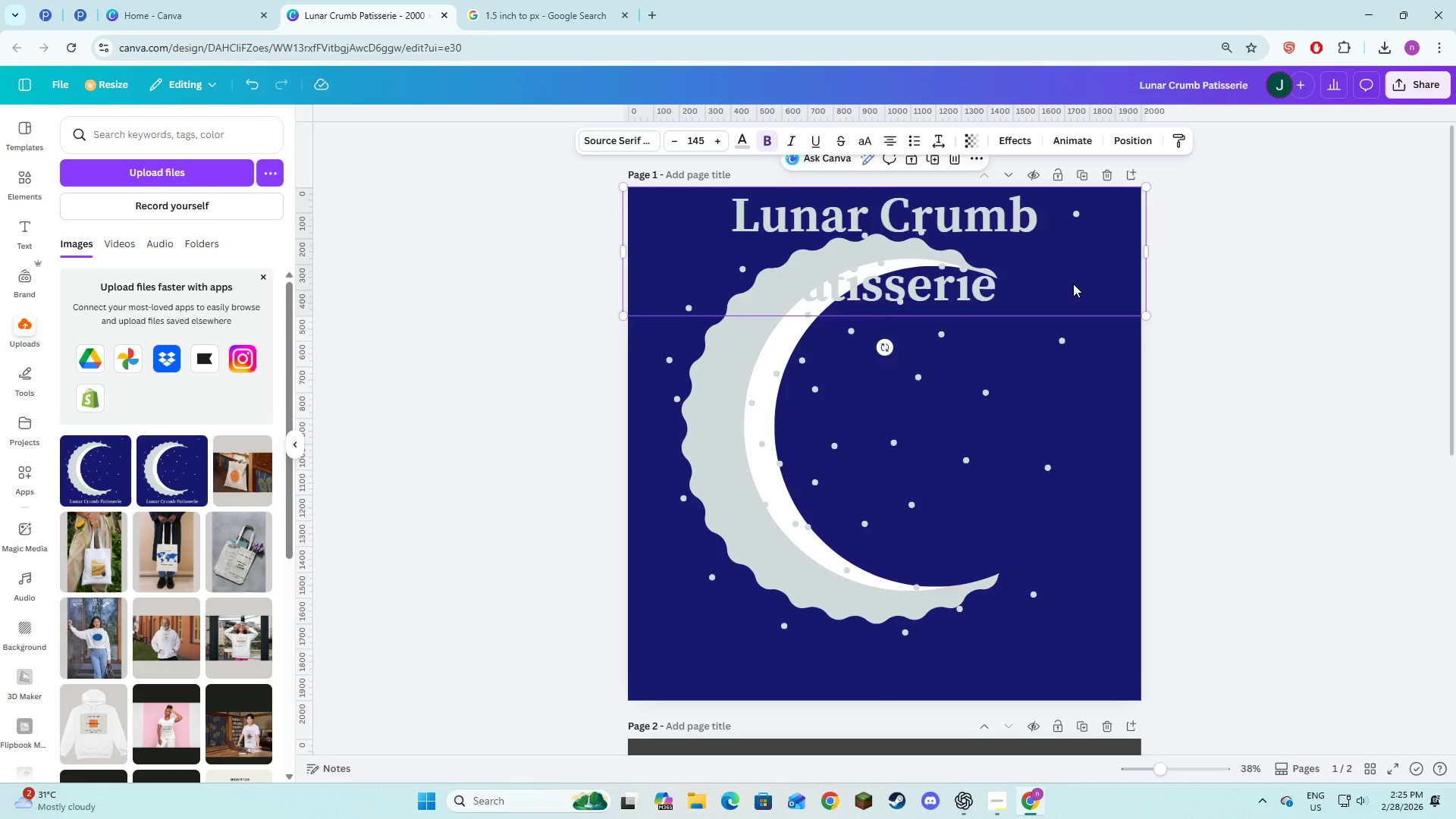 
left_click_drag(start_coordinate=[1073, 273], to_coordinate=[1088, 654])
 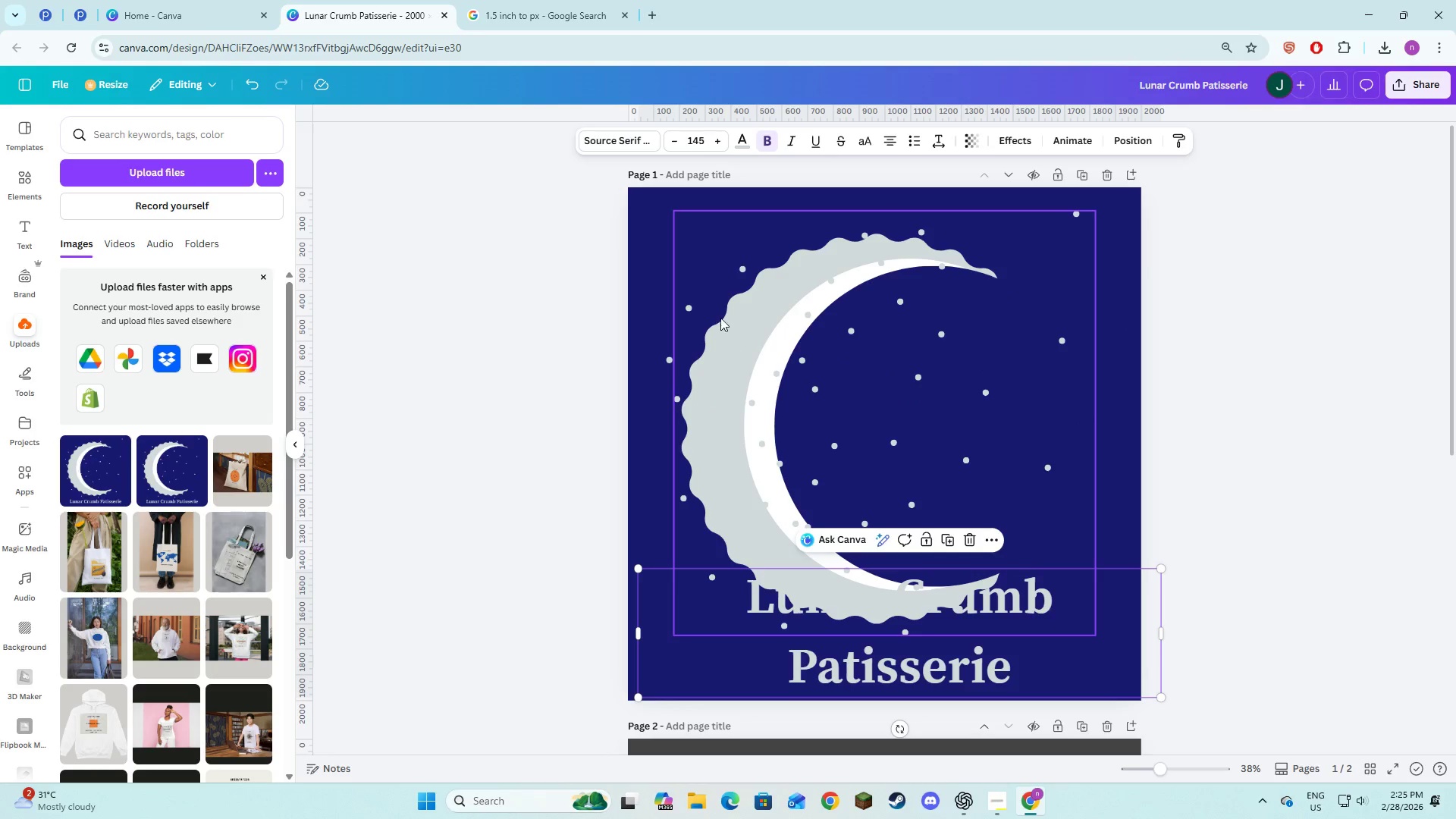 
left_click([767, 392])
 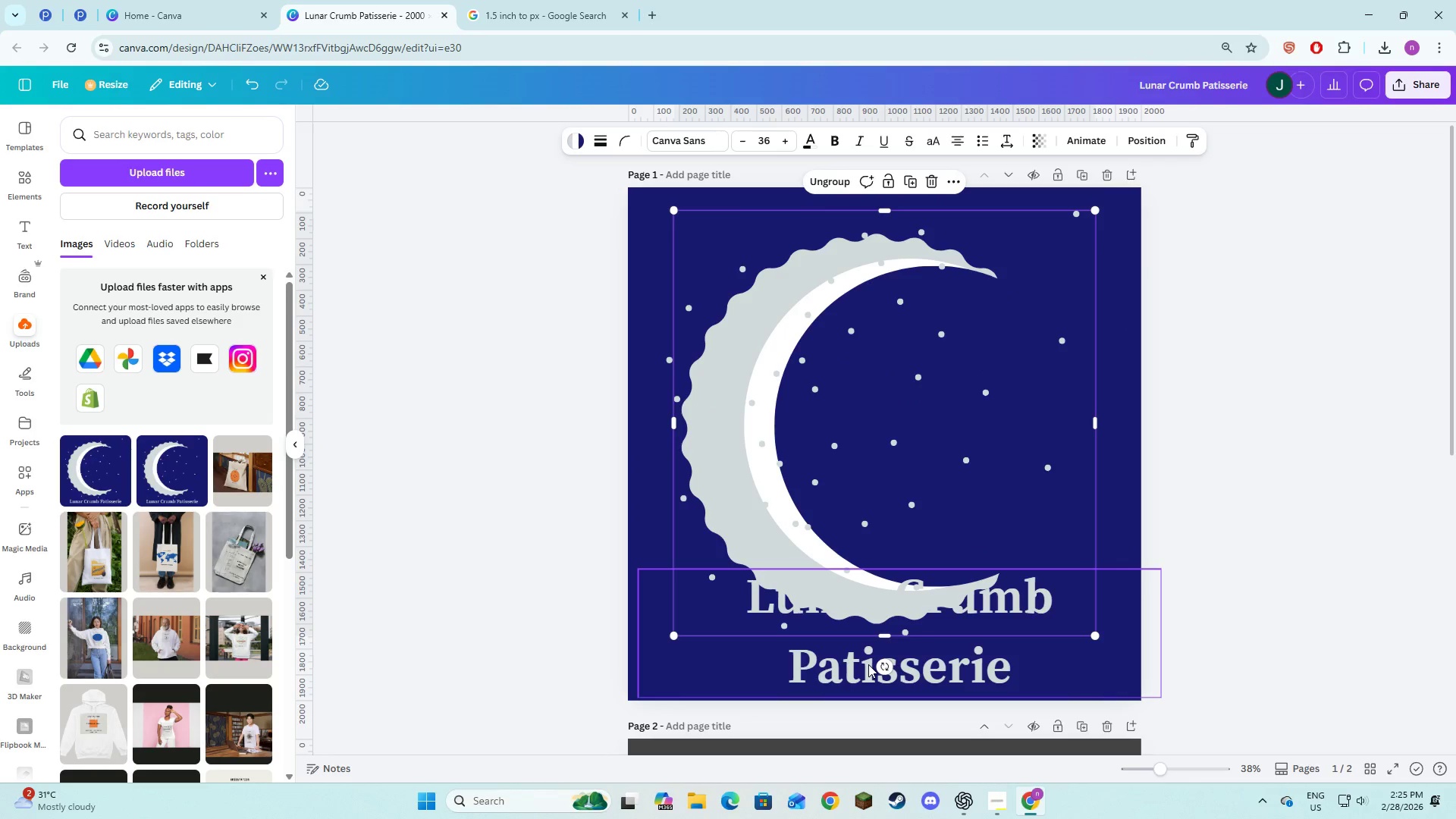 
double_click([868, 664])
 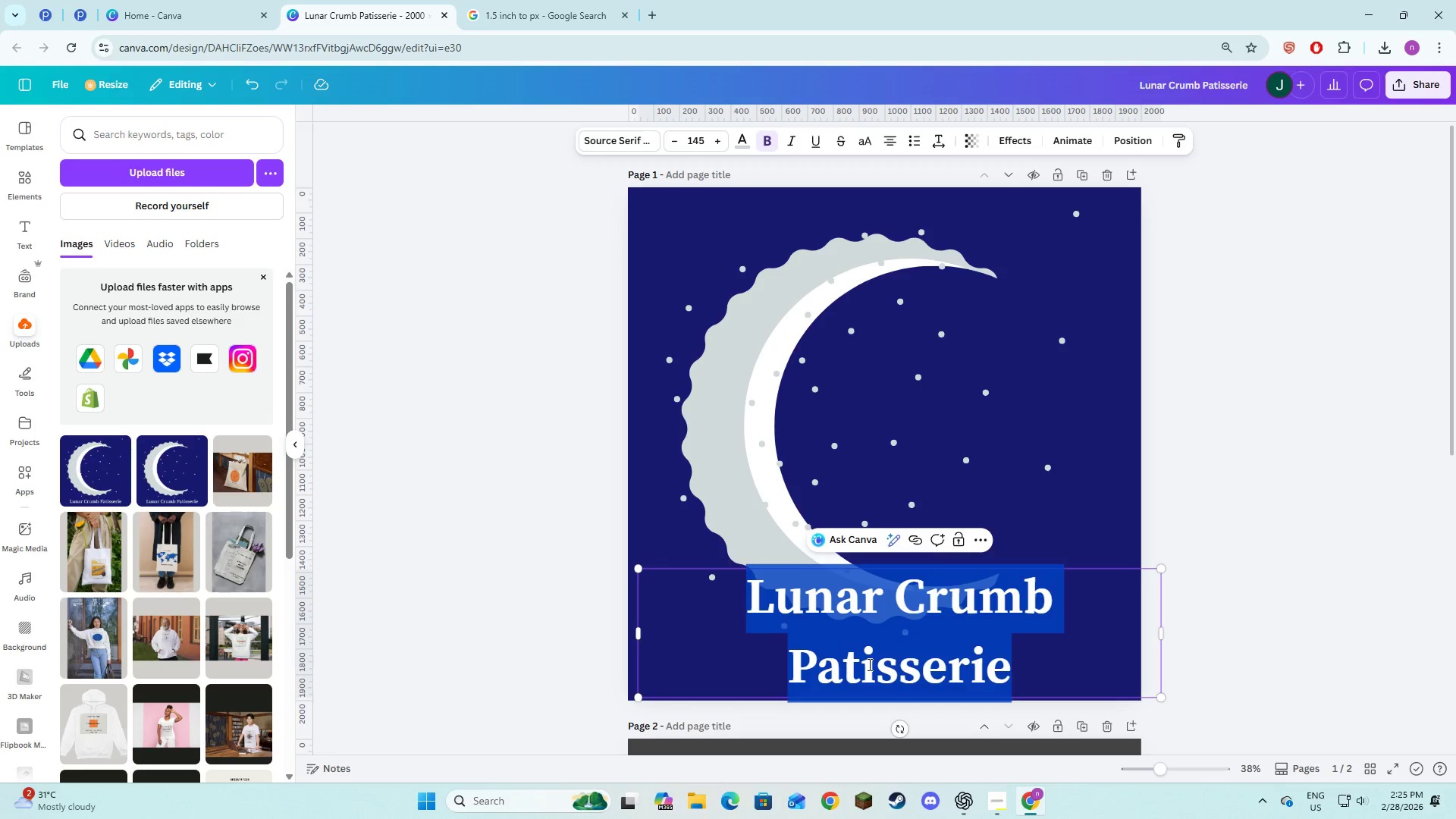 
key(Control+A)
 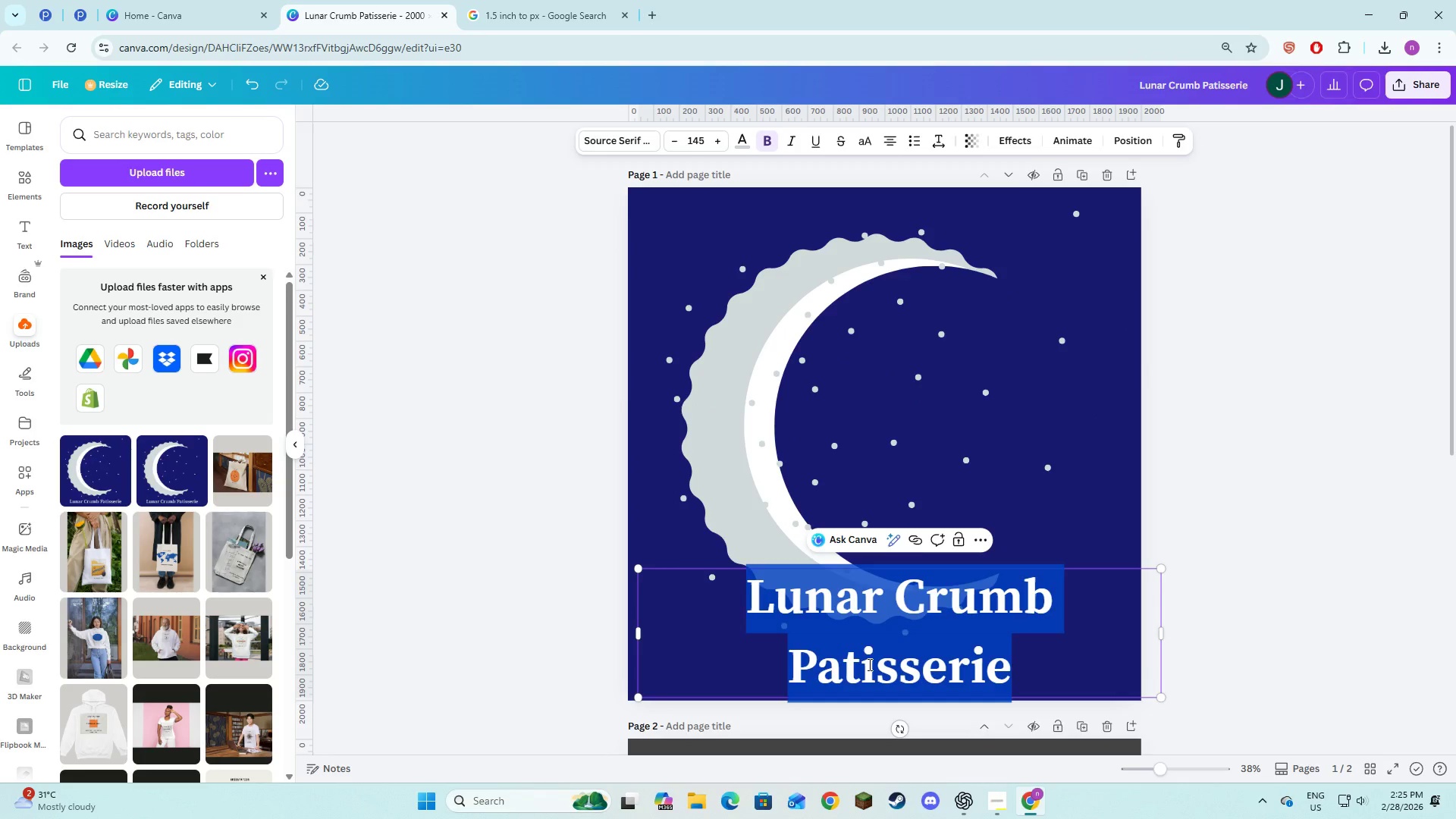 
key(Backspace)
 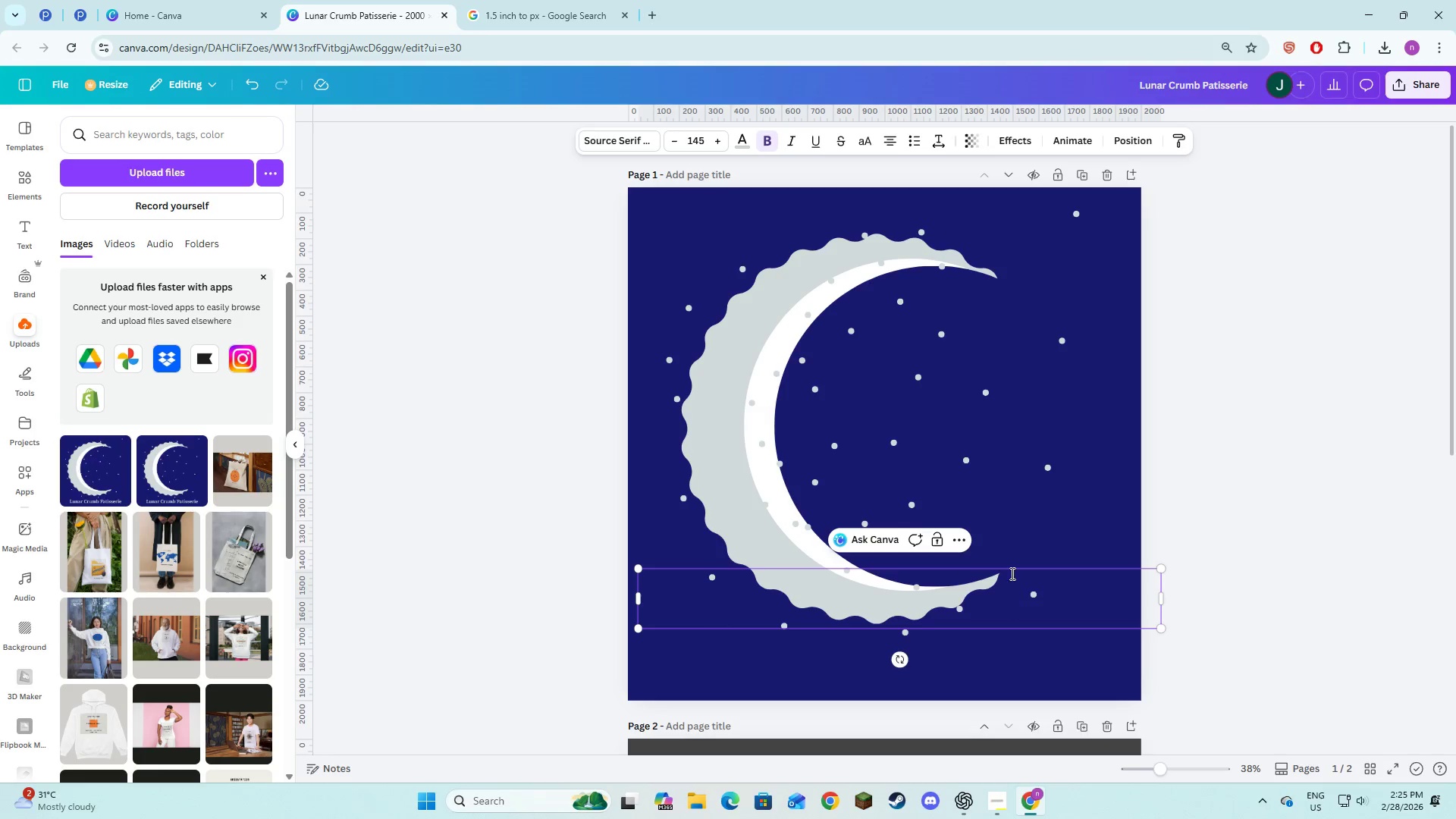 
left_click([1017, 520])
 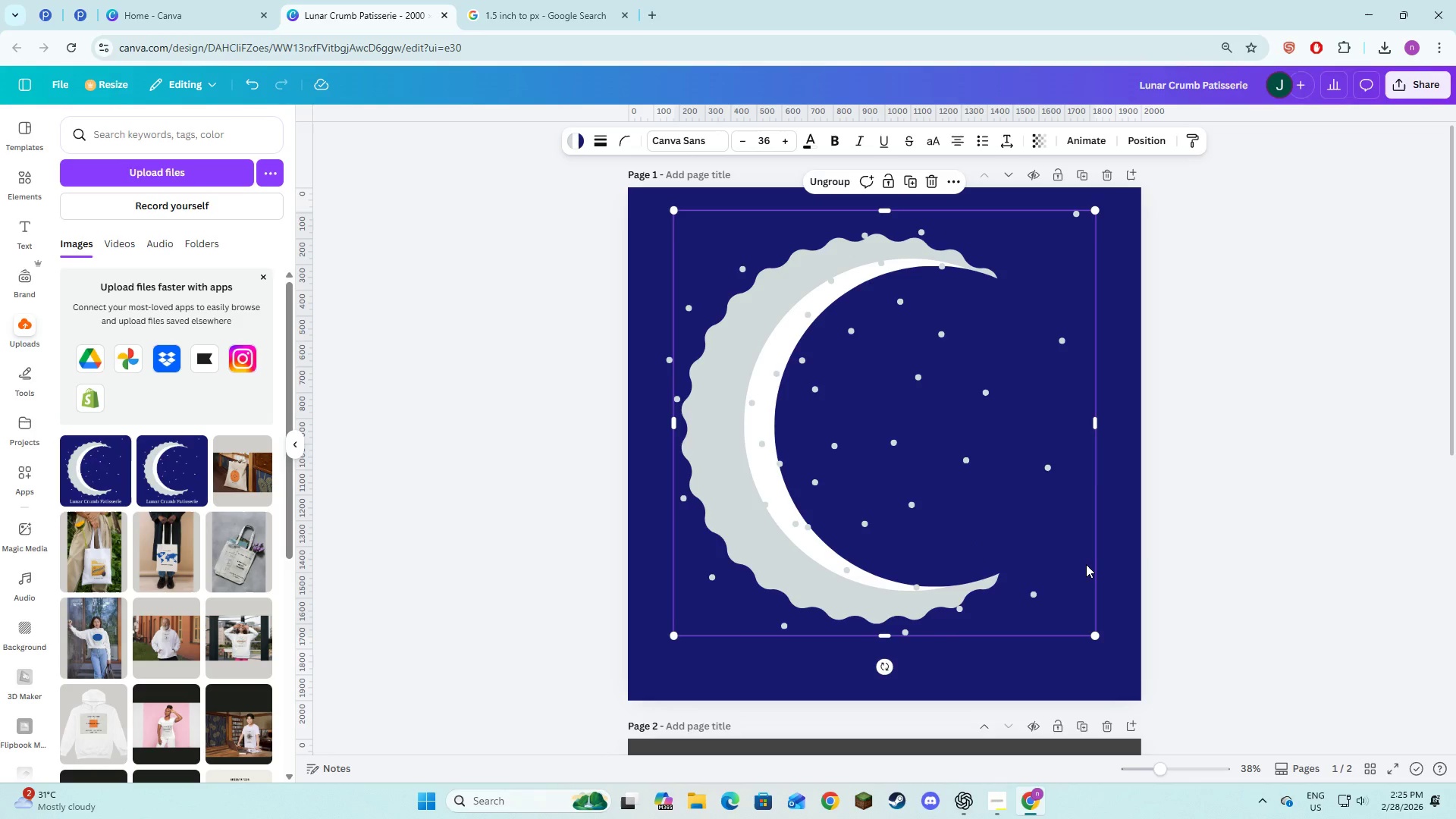 
key(Control+A)
 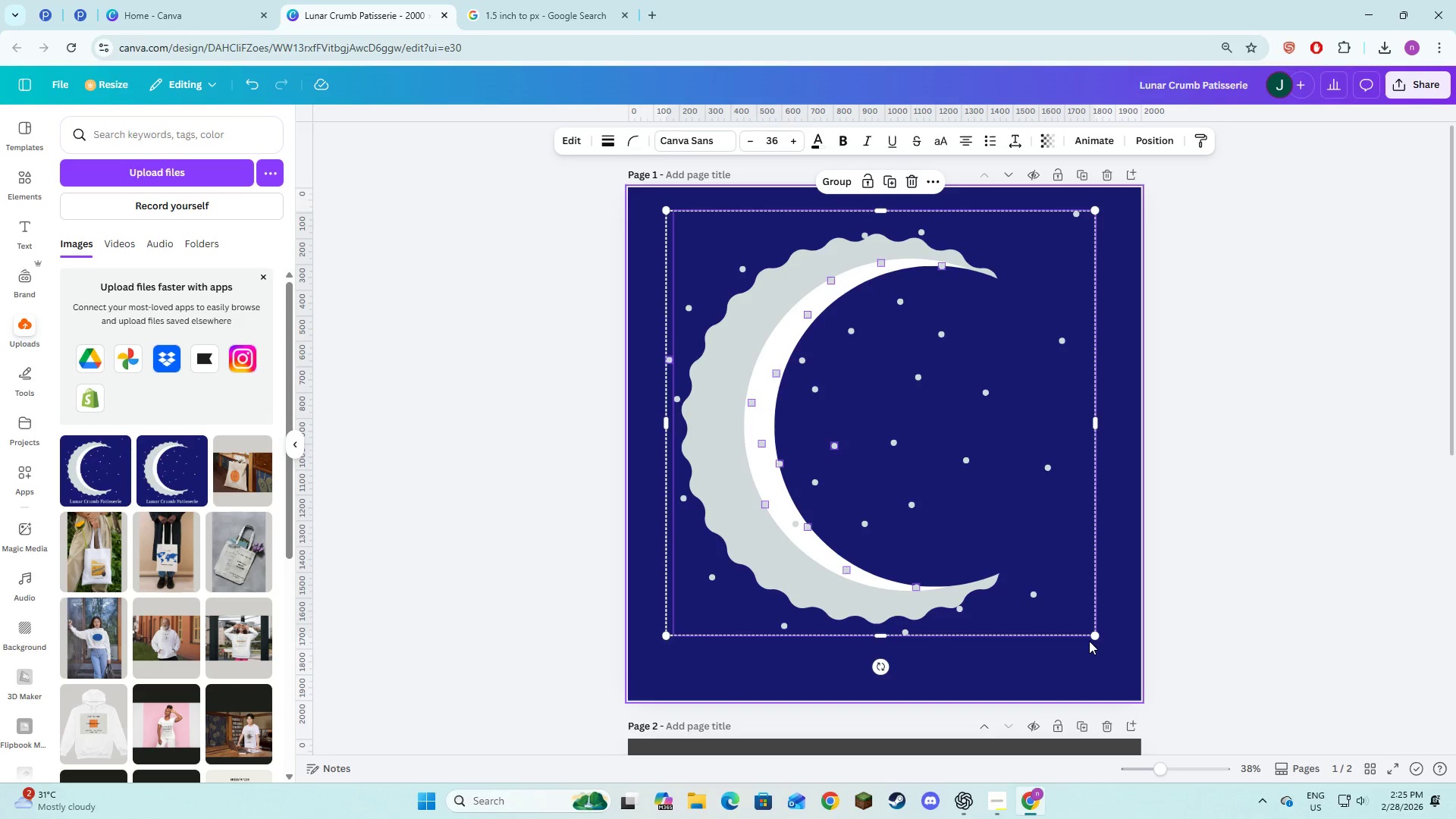 
left_click_drag(start_coordinate=[1091, 635], to_coordinate=[1005, 599])
 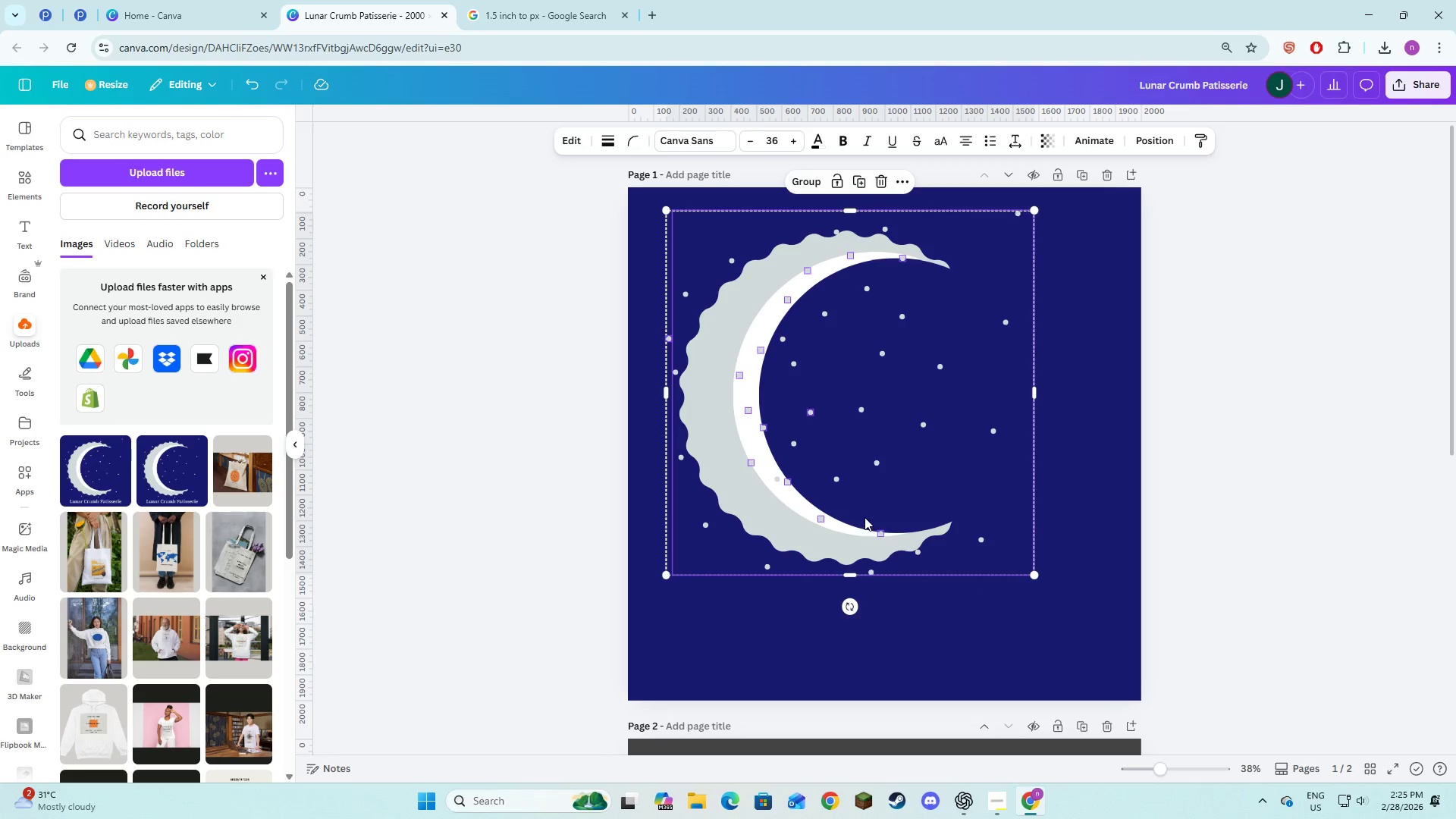 
left_click_drag(start_coordinate=[864, 517], to_coordinate=[912, 529])
 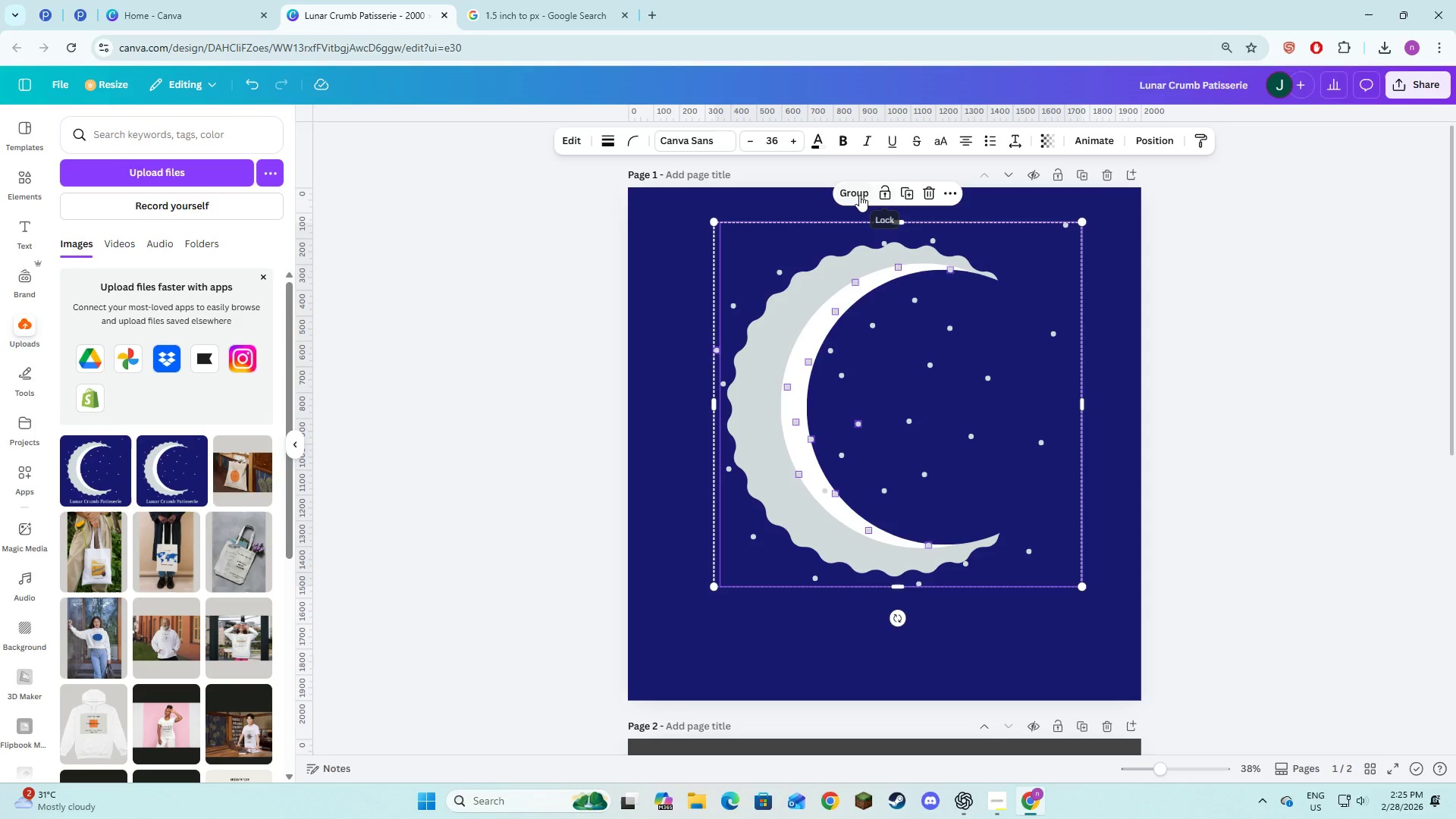 
left_click([859, 195])
 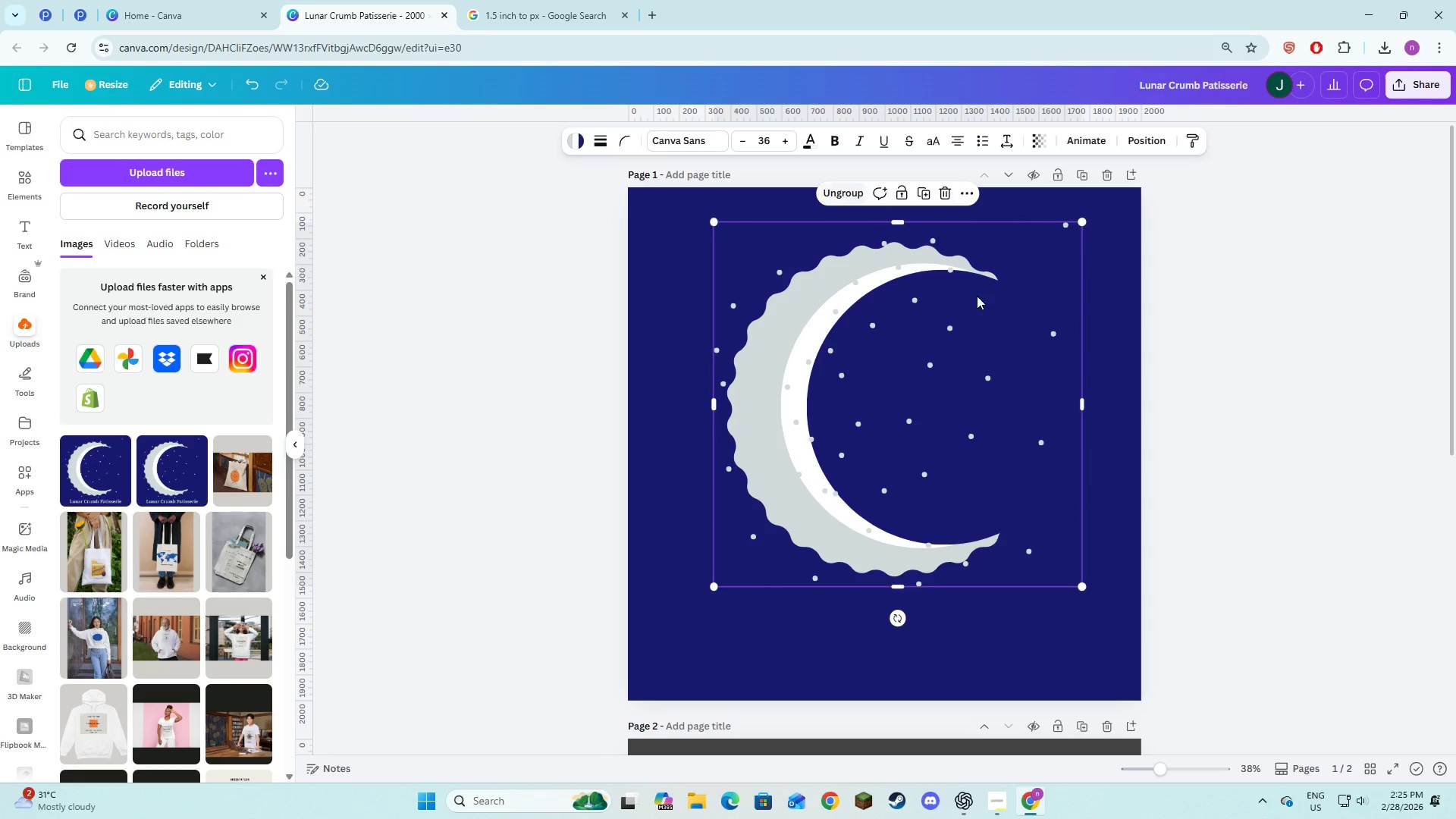 
left_click([1229, 411])
 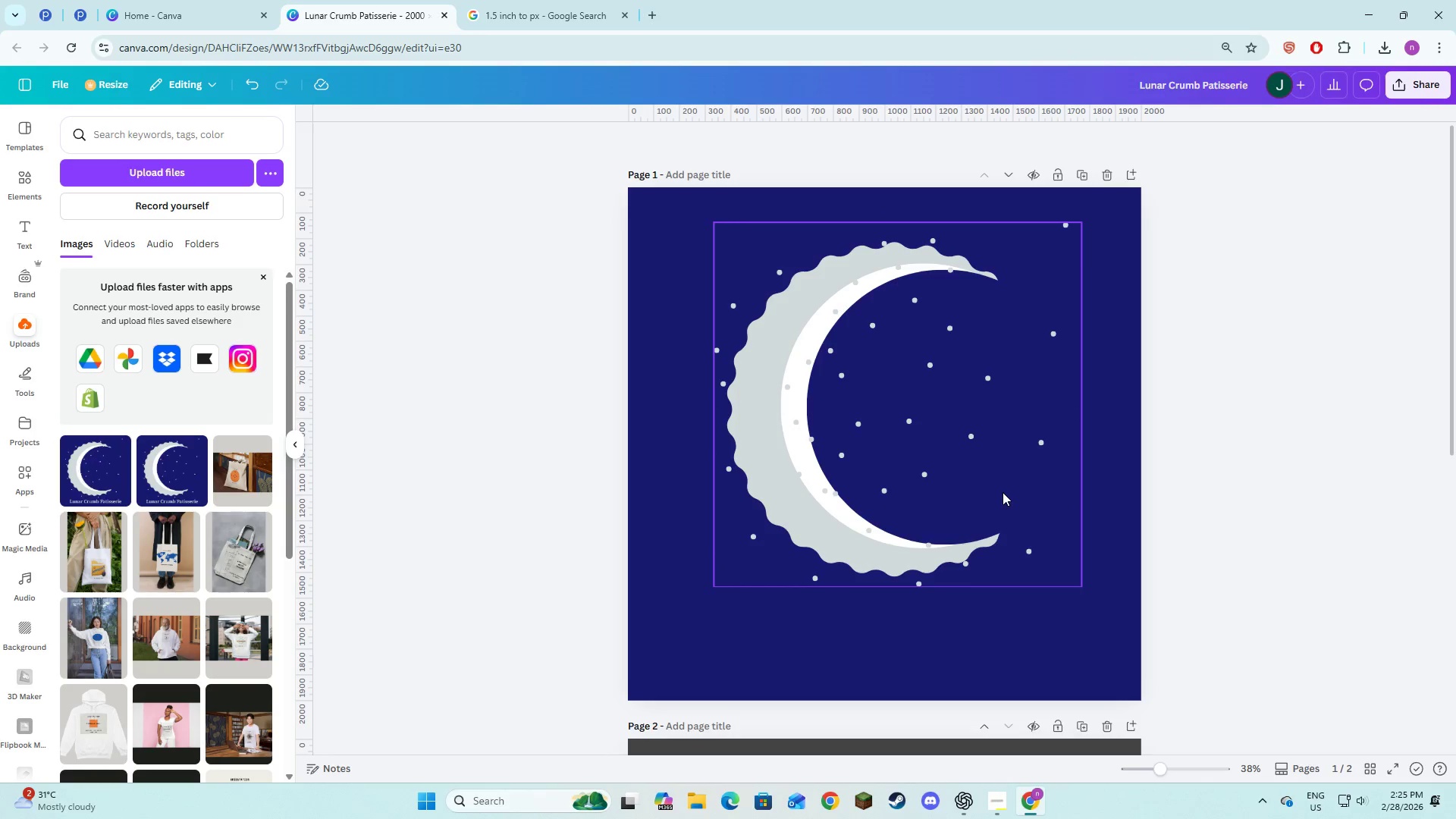 
left_click_drag(start_coordinate=[1003, 491], to_coordinate=[991, 487])
 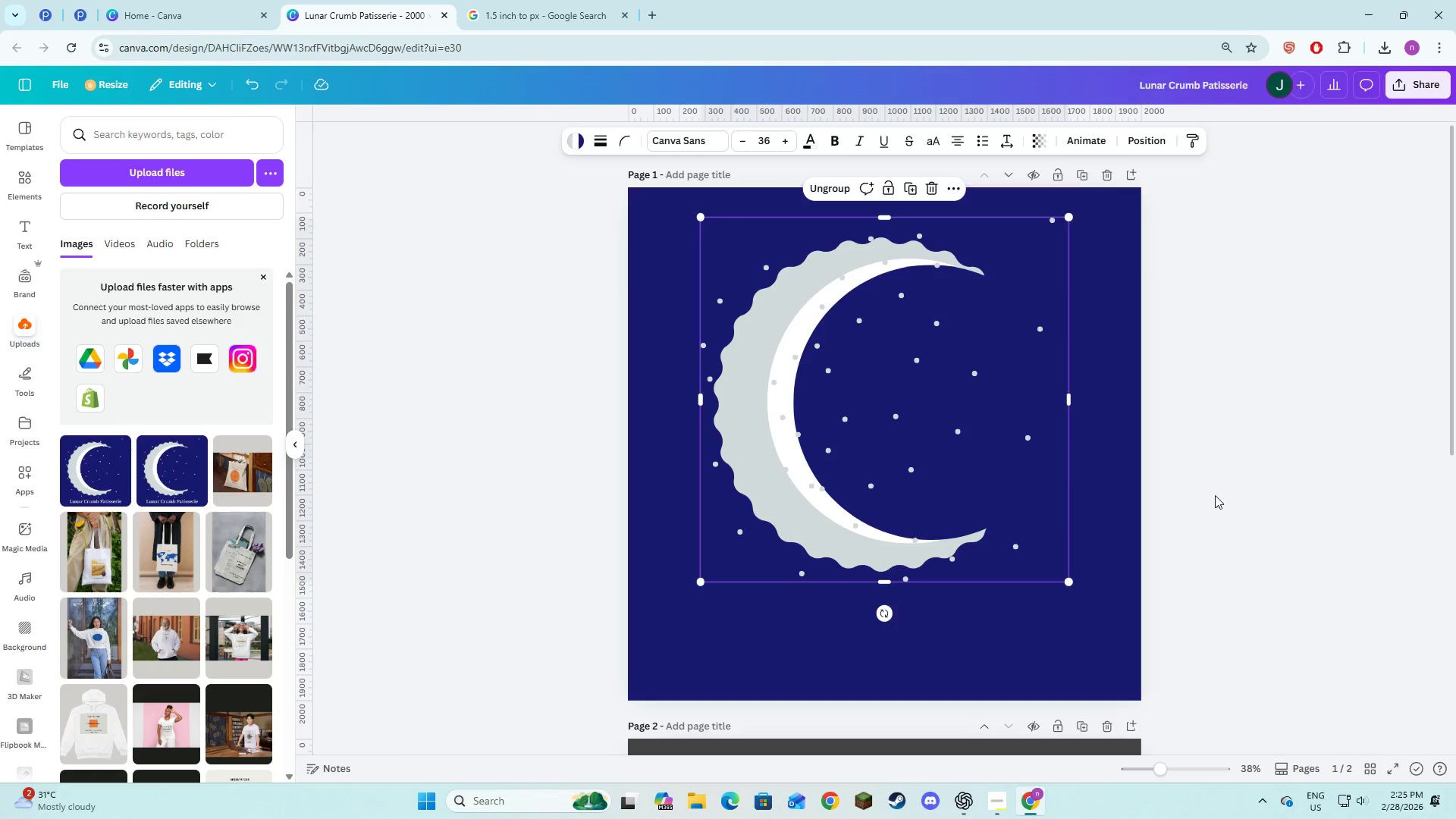 
left_click([1215, 495])
 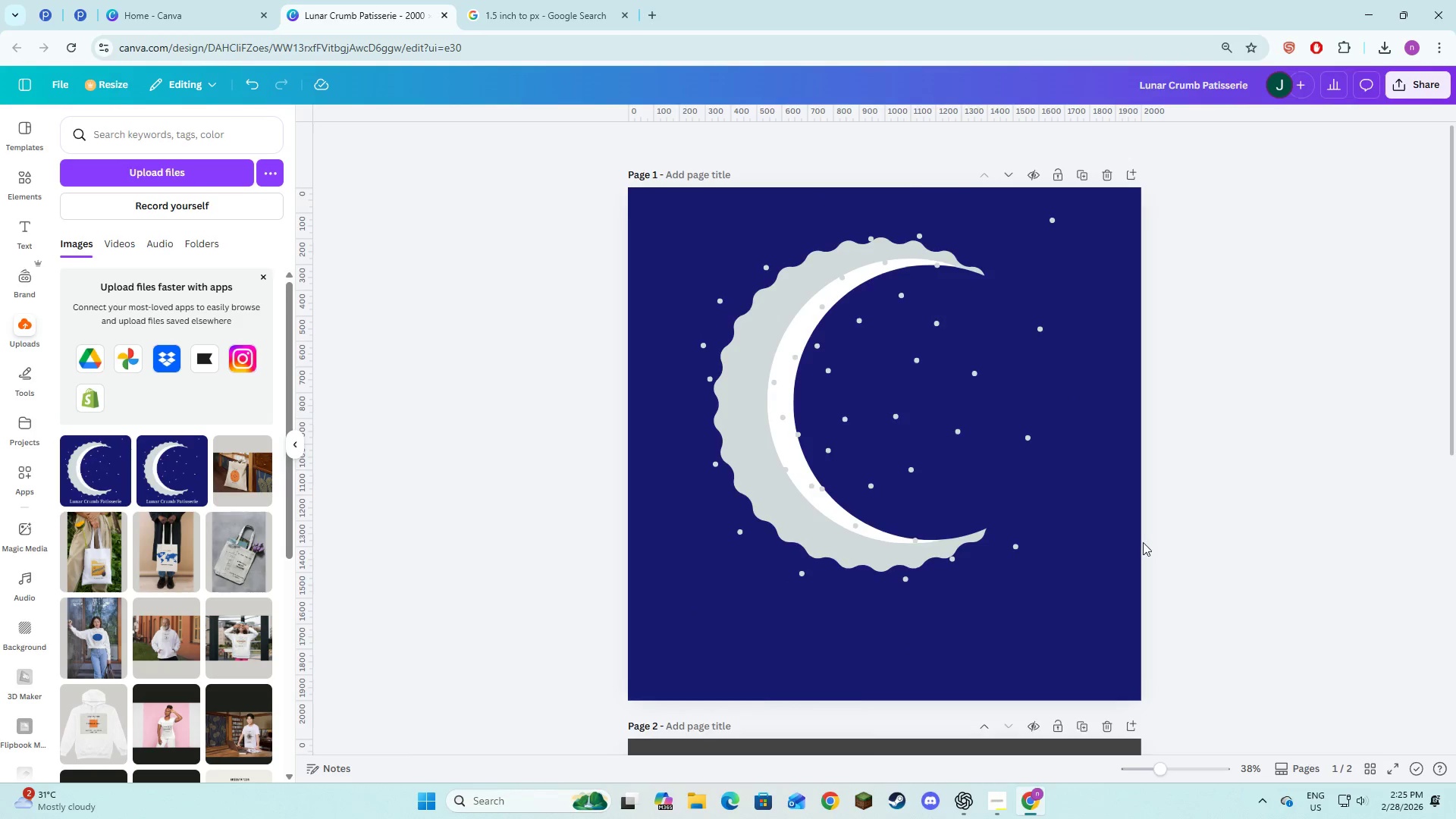 
left_click([944, 522])
 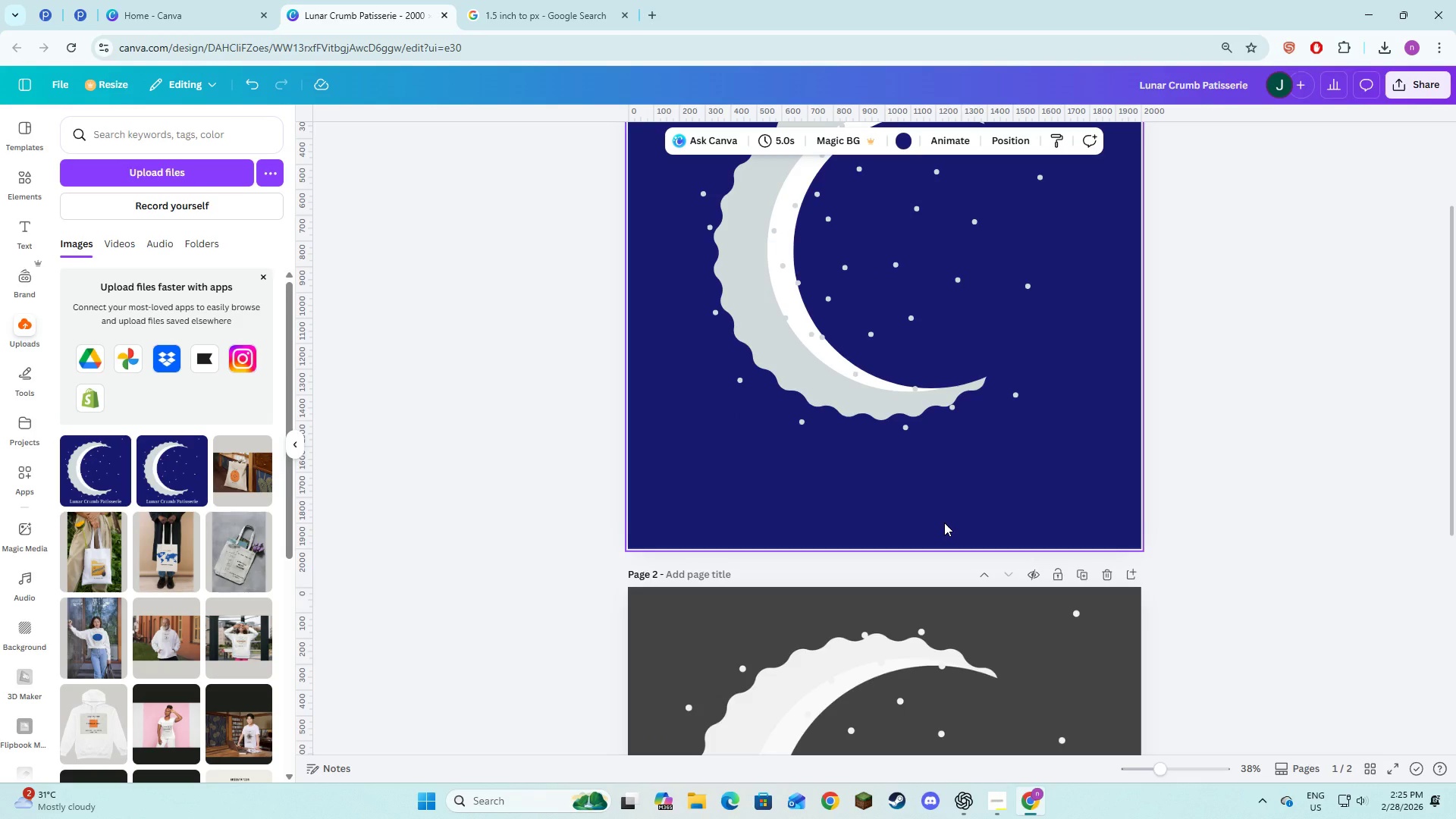 
scroll: coordinate [1143, 542], scroll_direction: down, amount: 2.0
 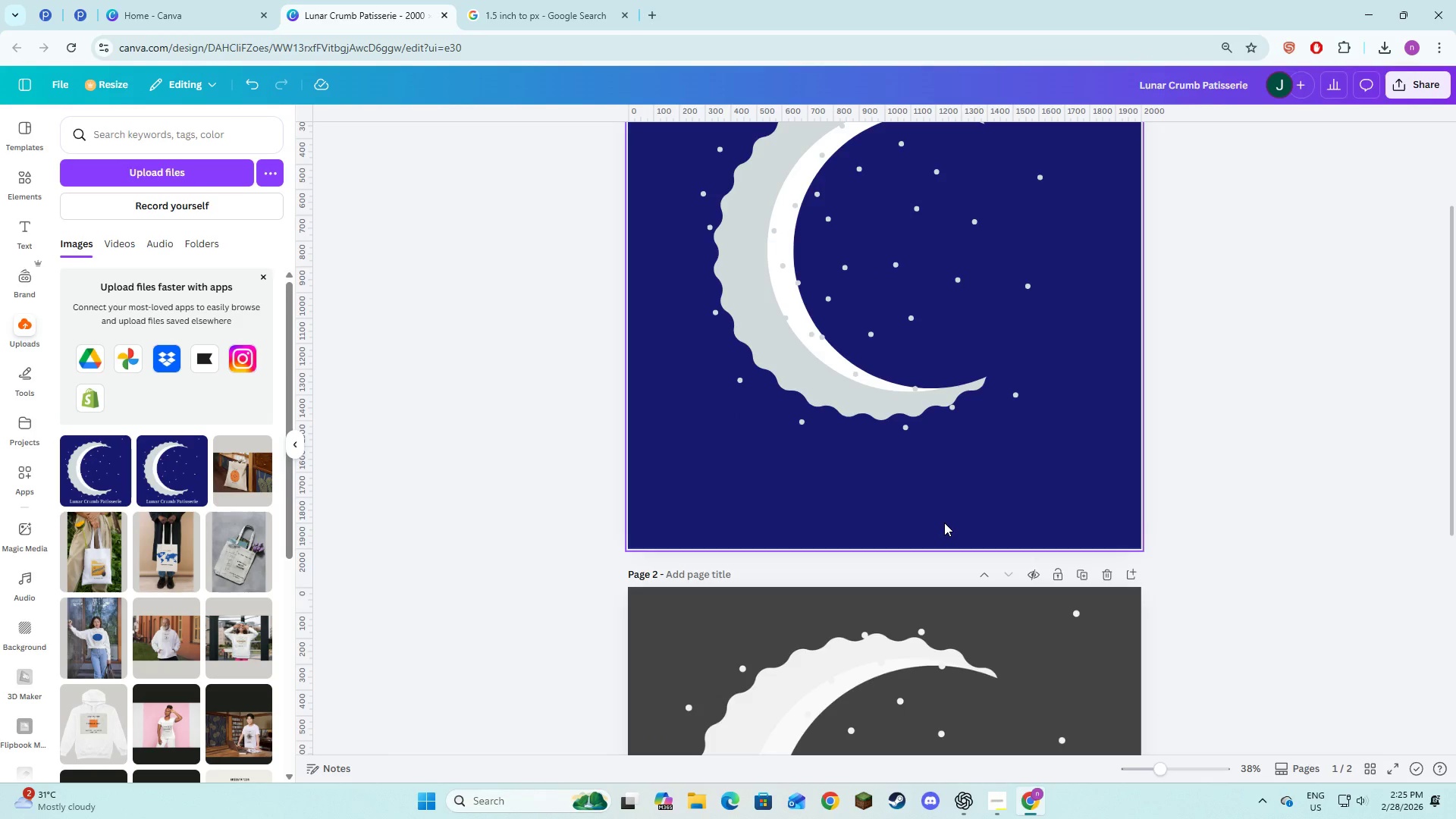 
key(Control+V)
 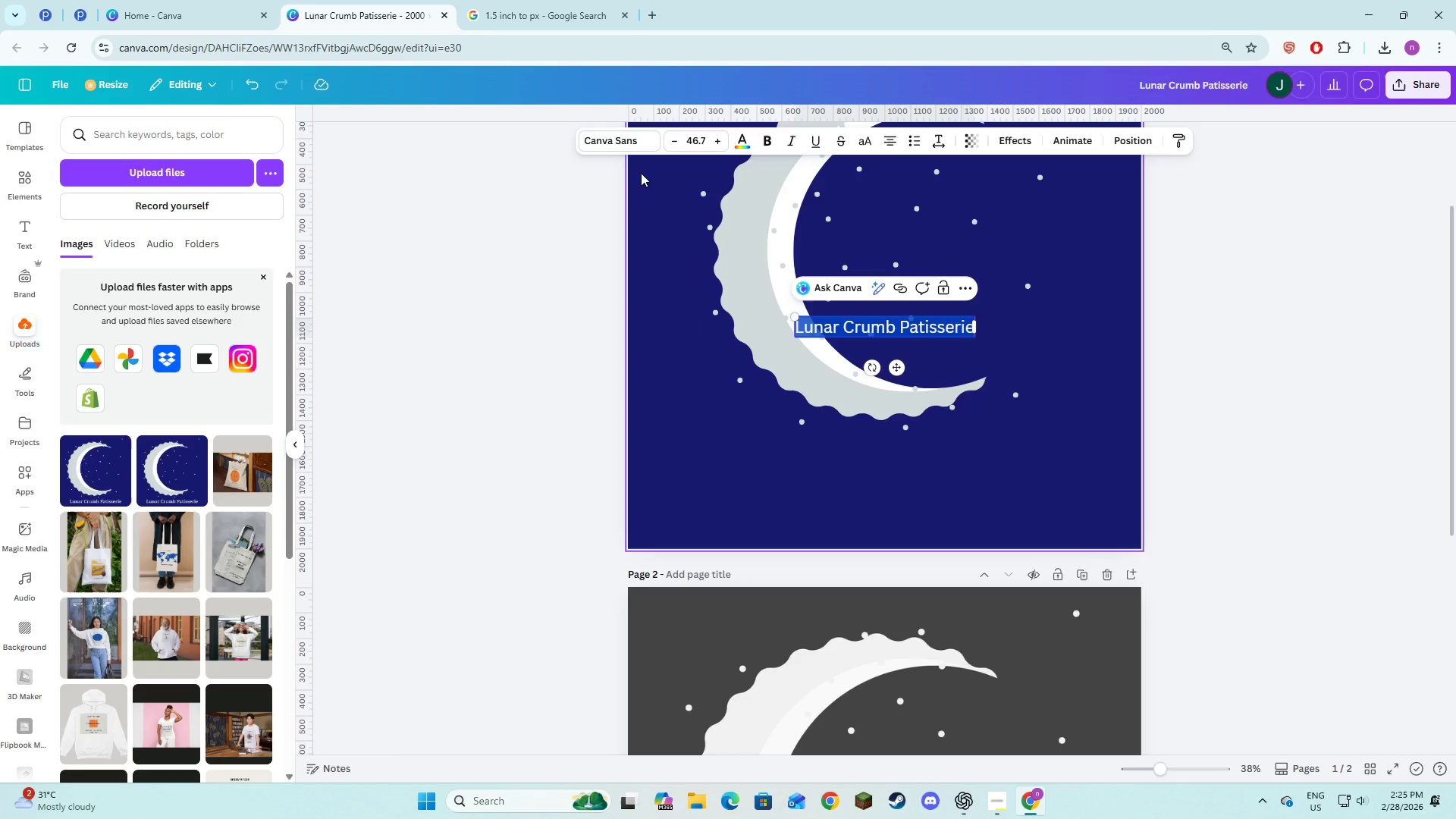 
left_click([632, 144])
 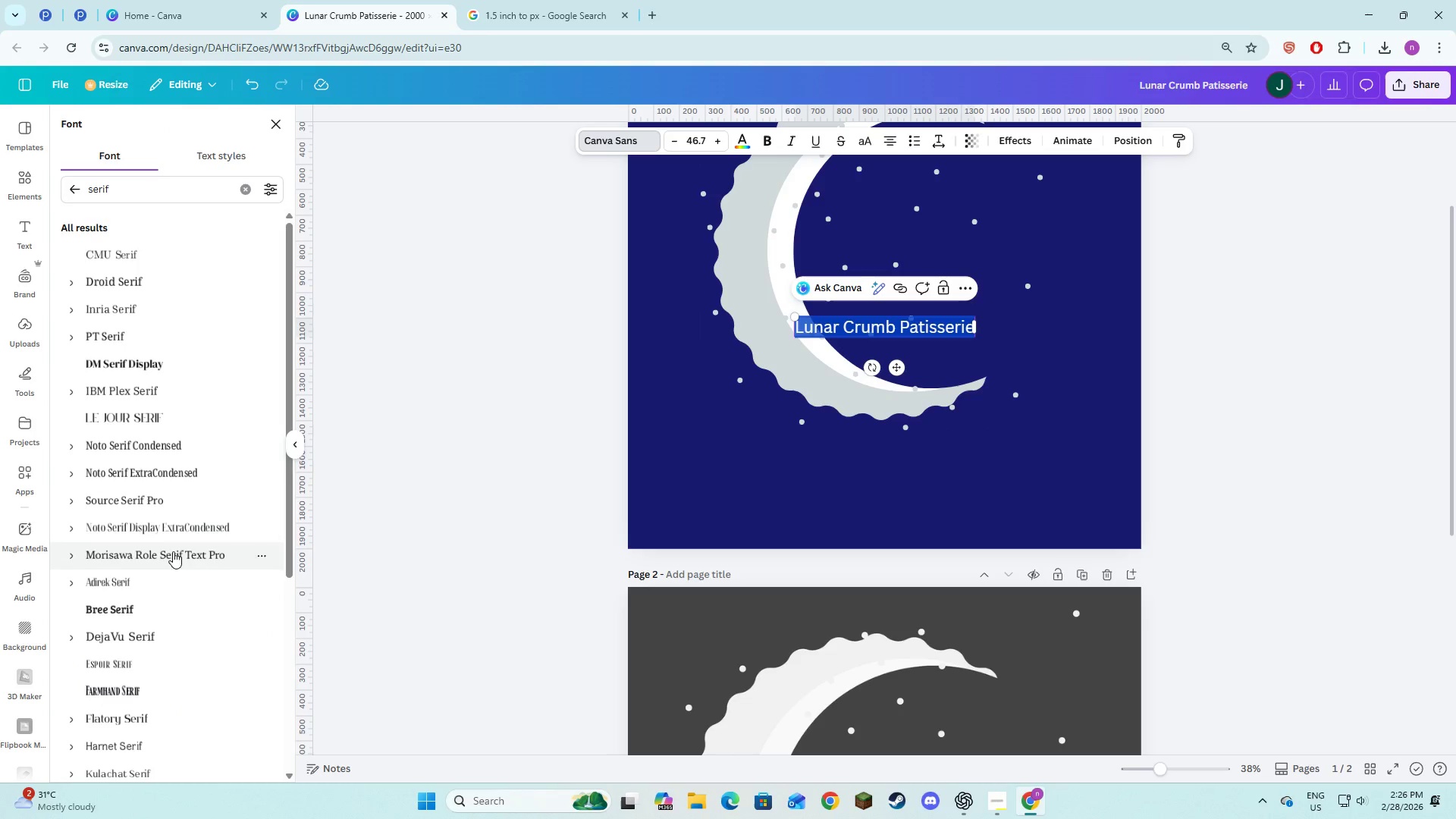 
left_click([120, 497])
 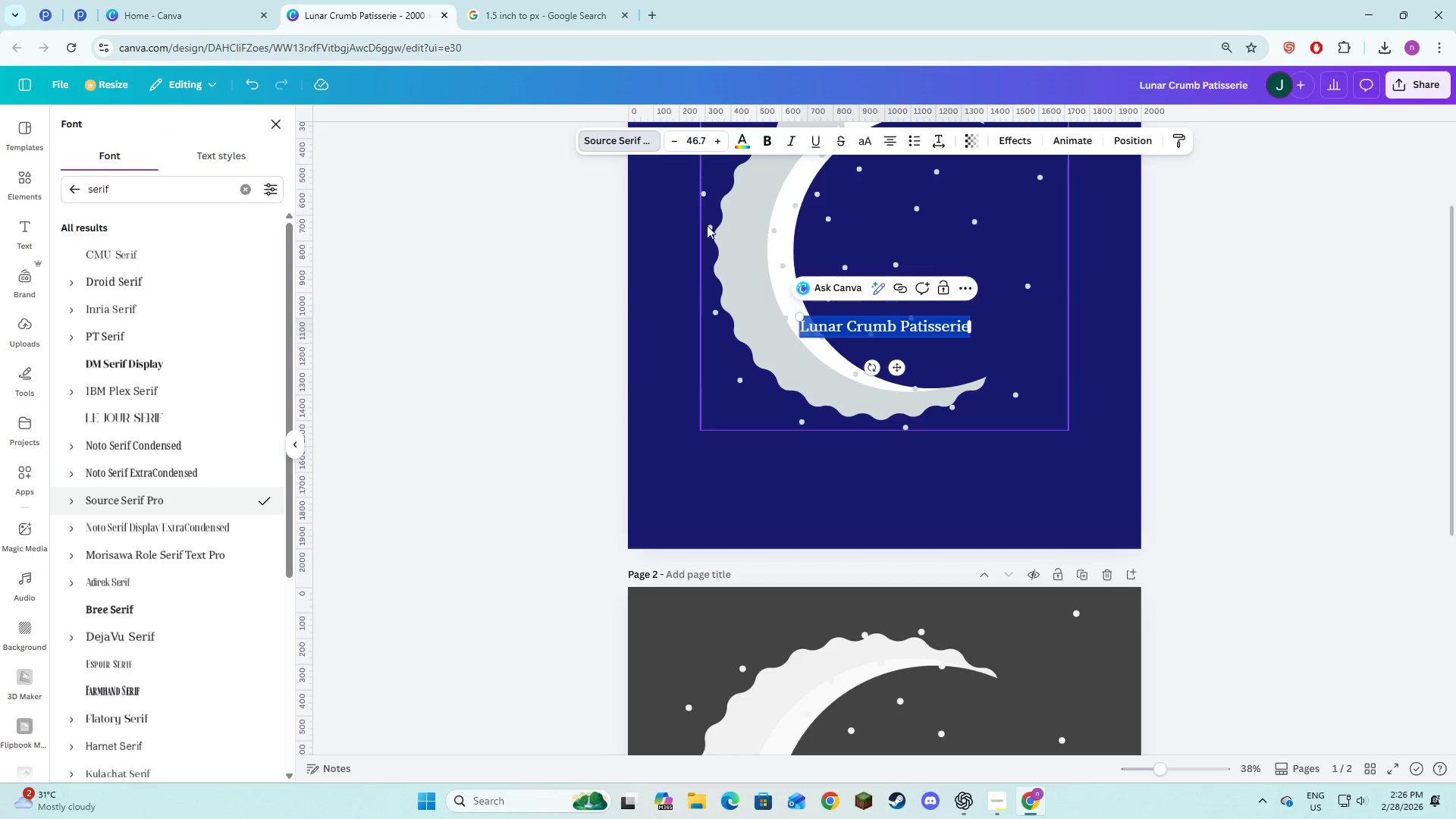 
mouse_move([719, 175])
 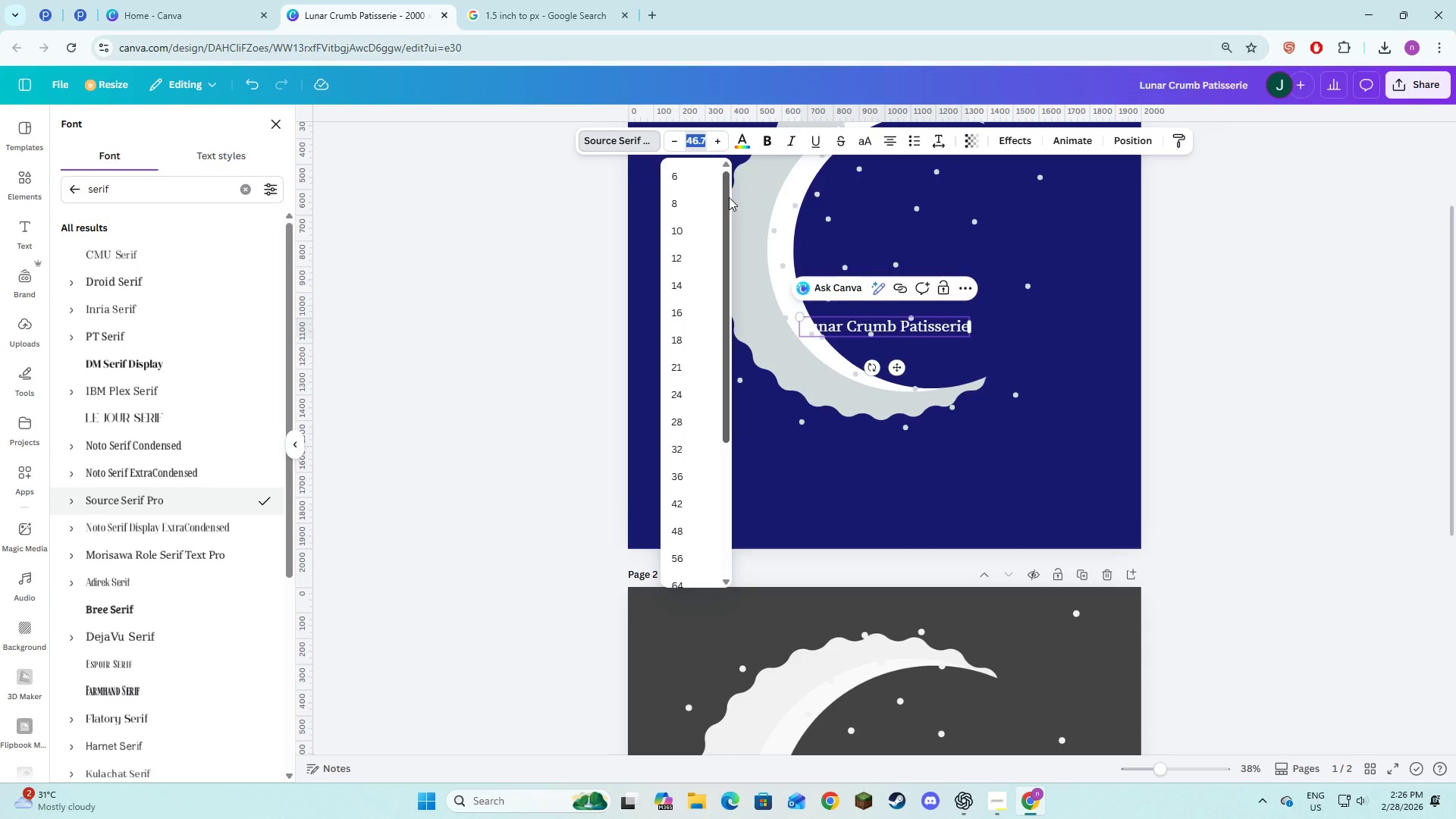 
key(Numpad1)
 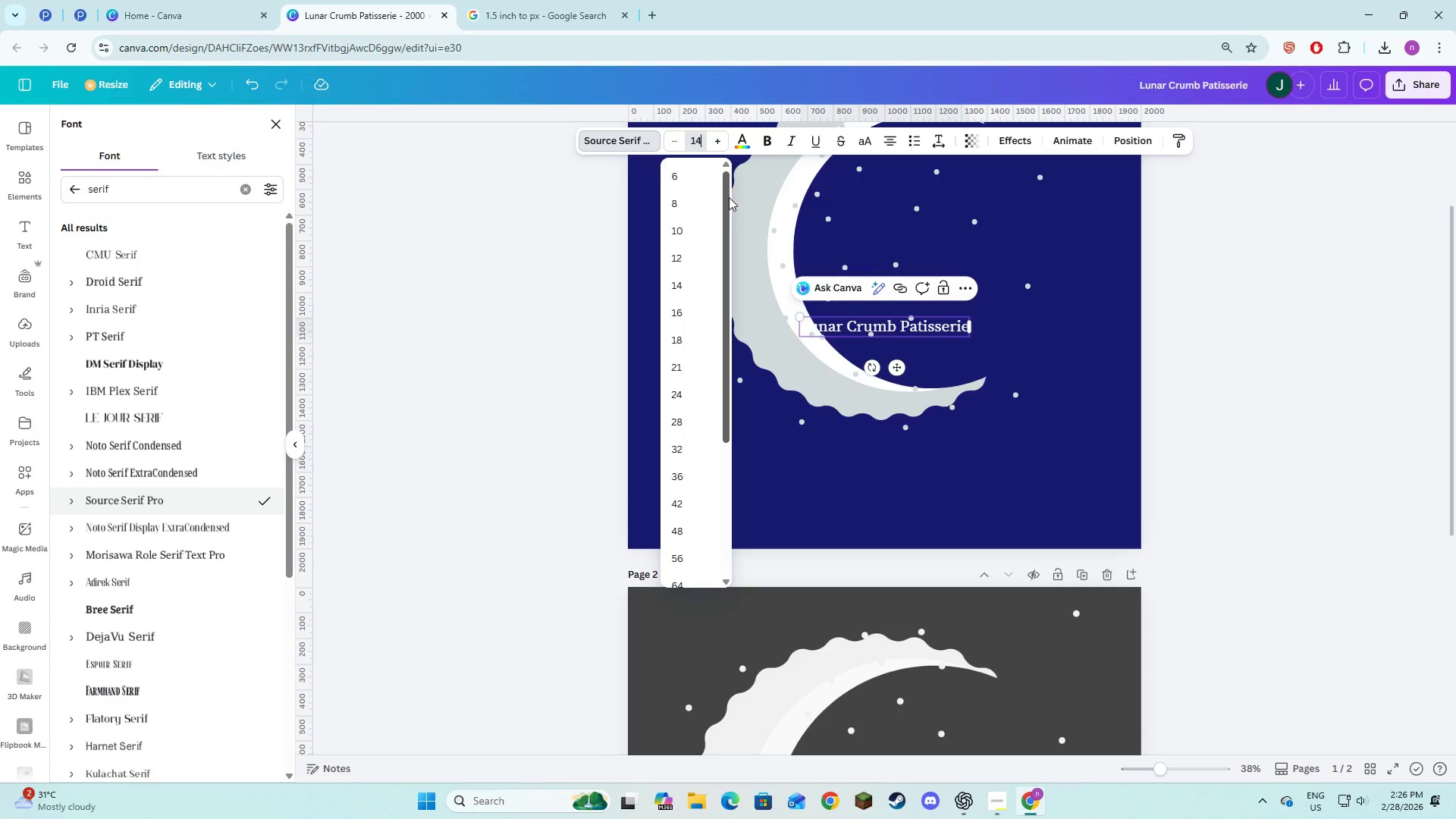 
key(Numpad4)
 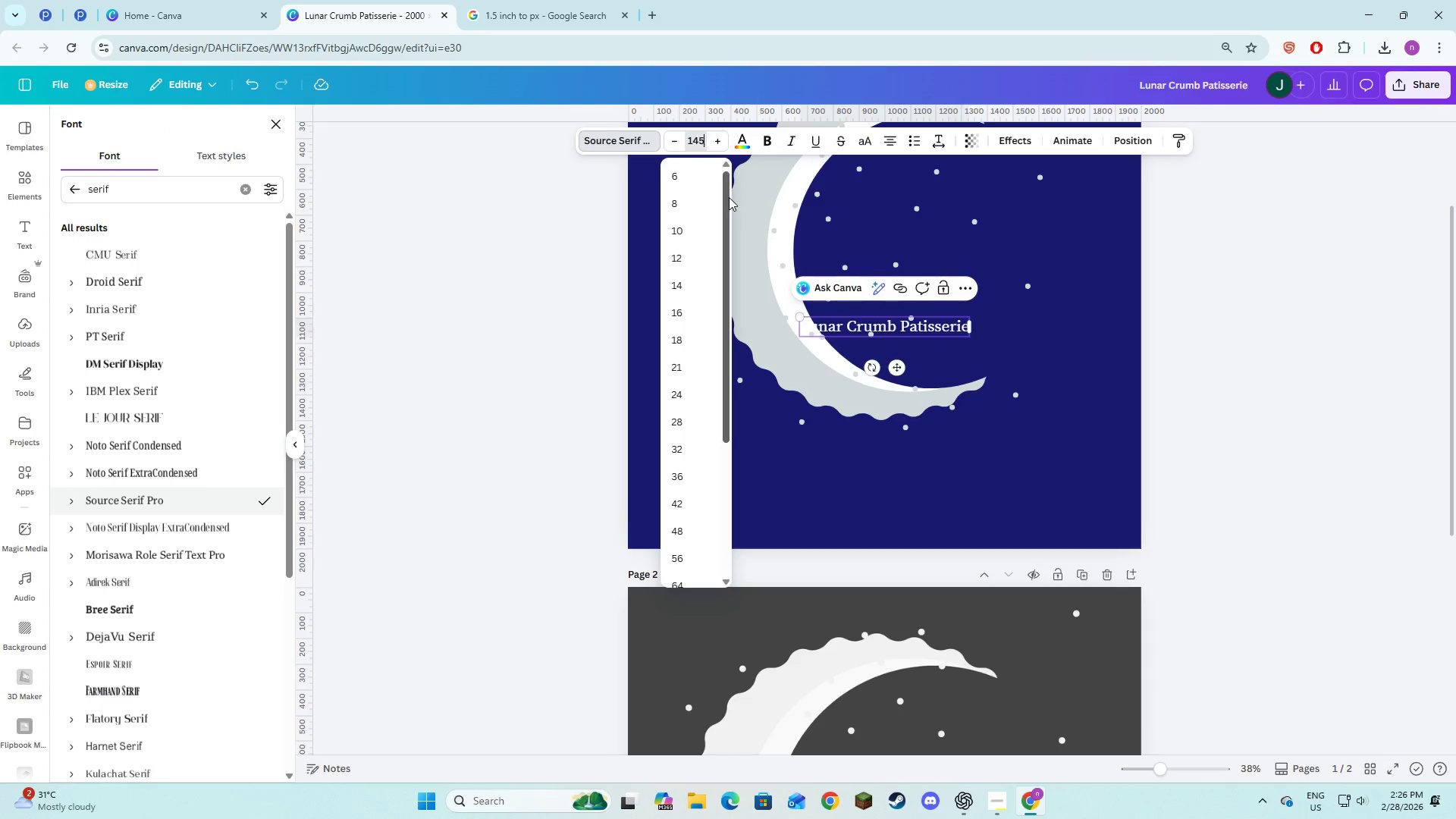 
key(Numpad5)
 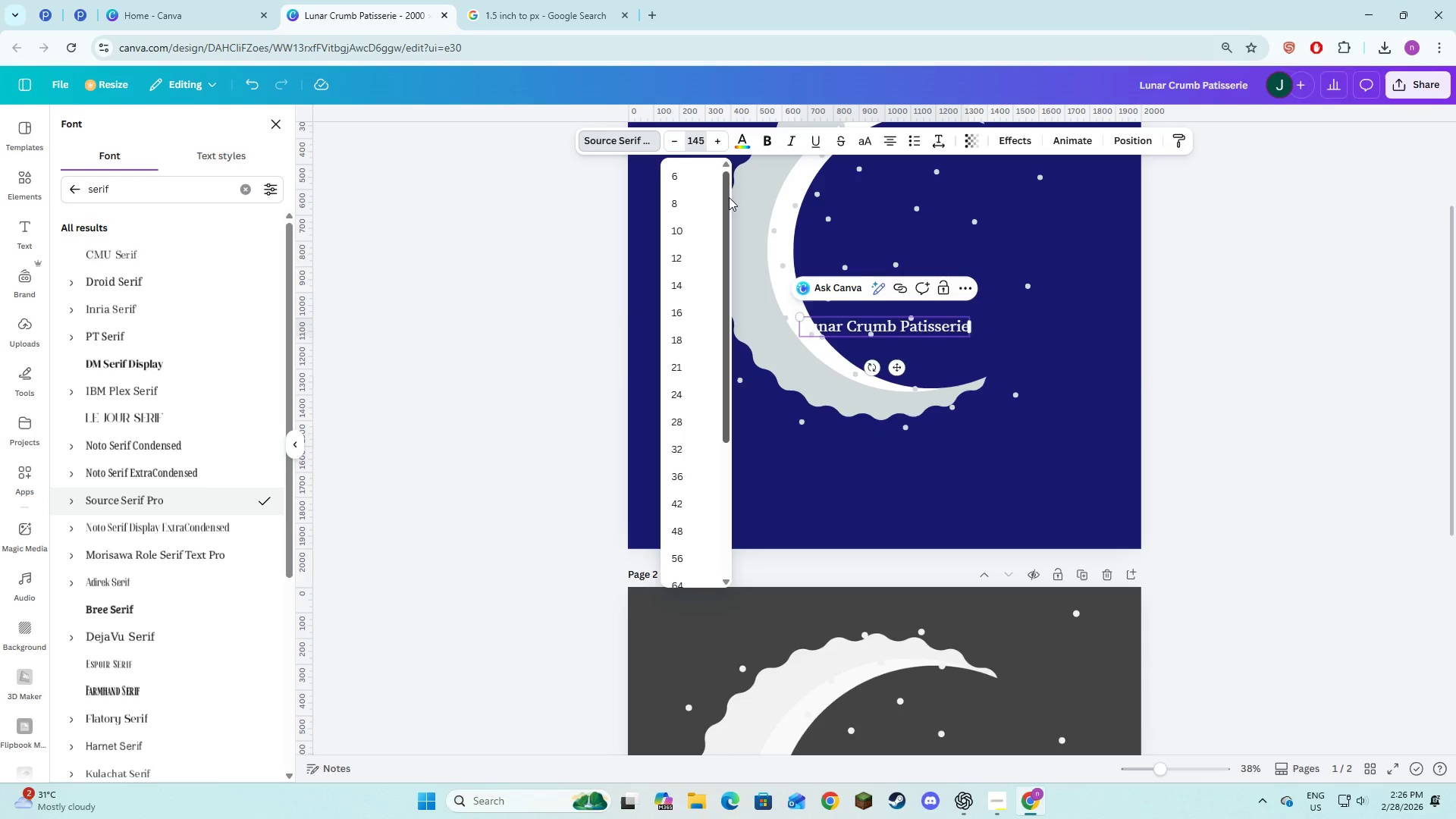 
key(NumpadEnter)
 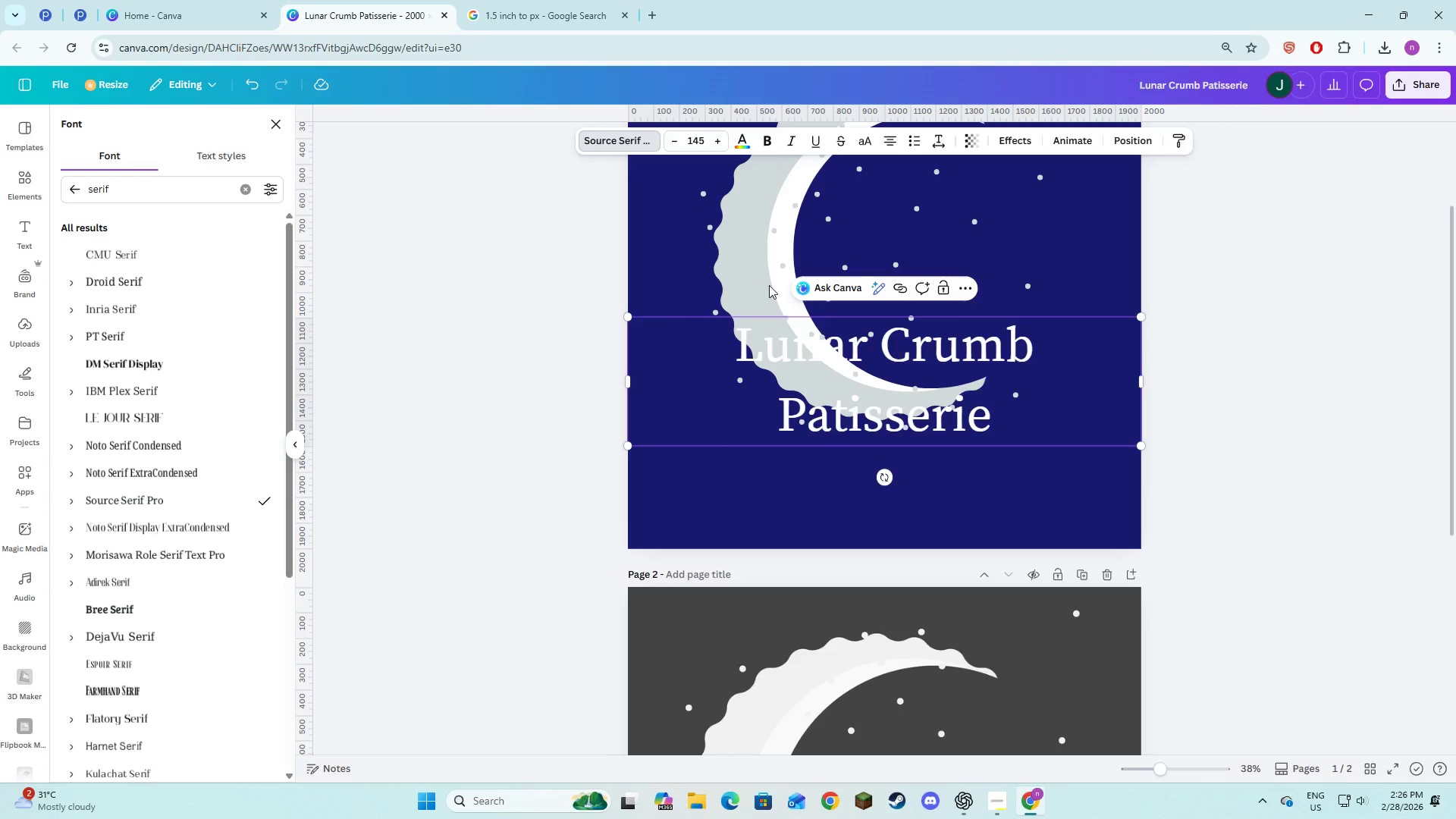 
left_click([699, 144])
 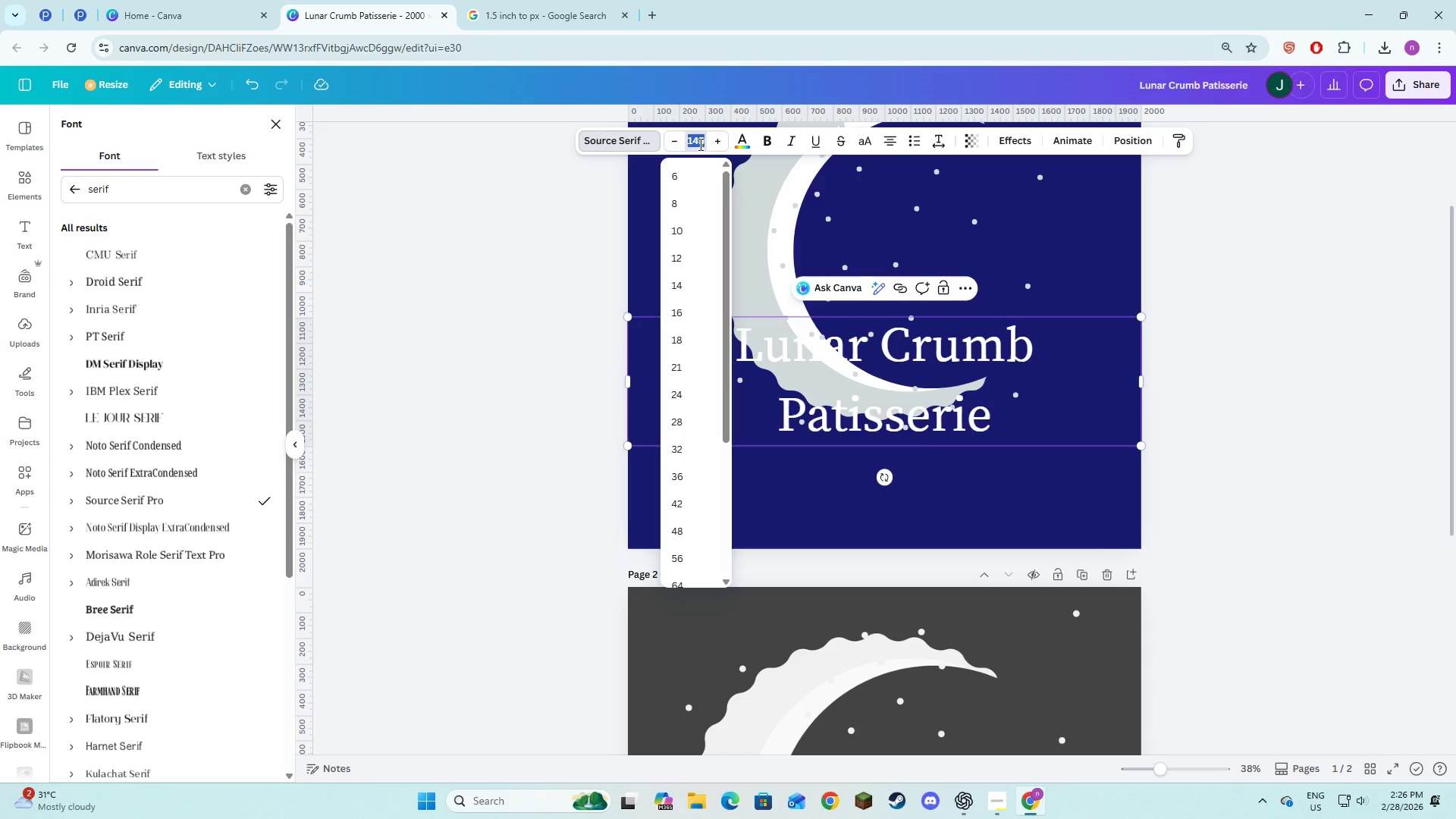 
key(Numpad1)
 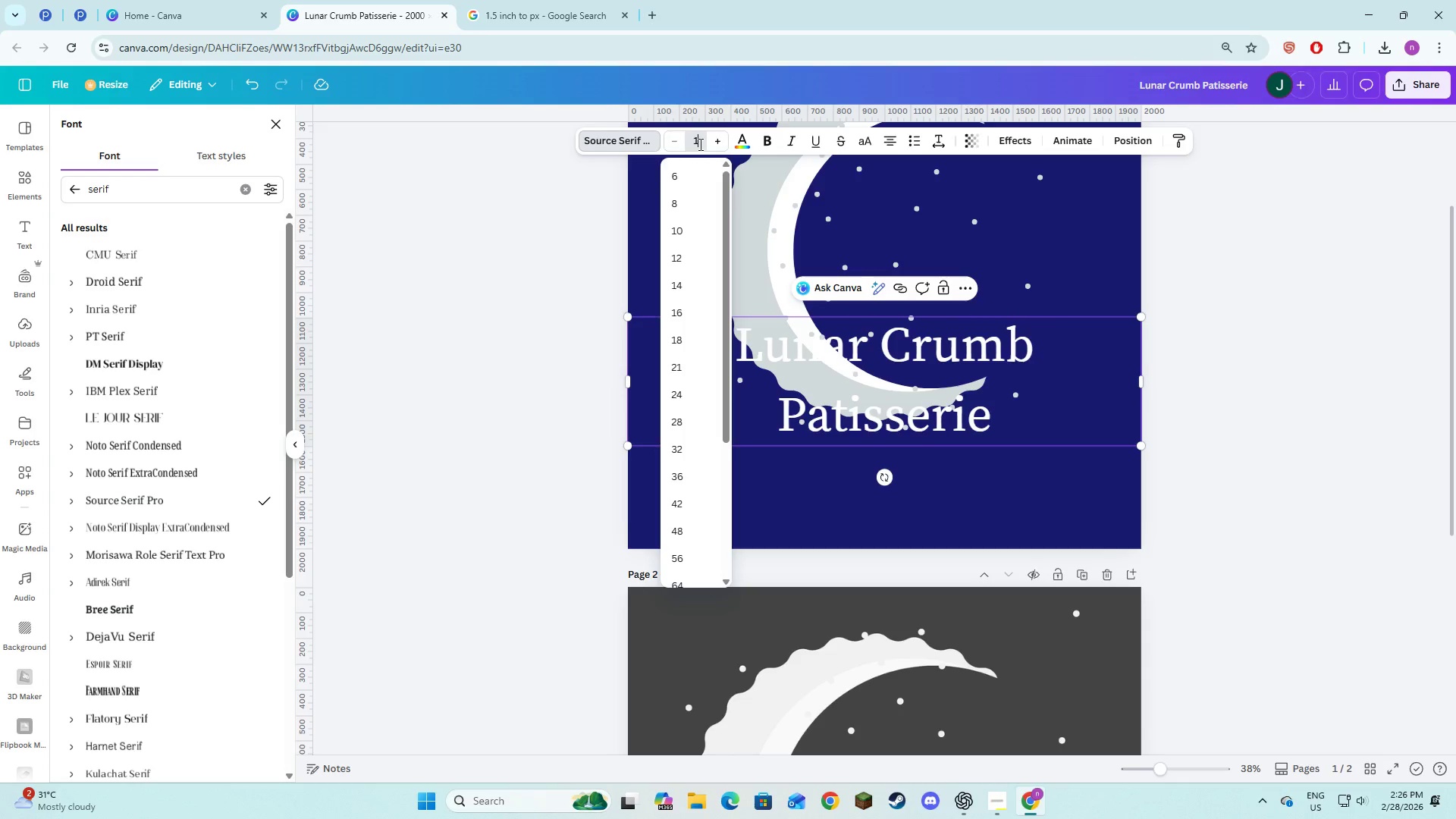 
key(Numpad3)
 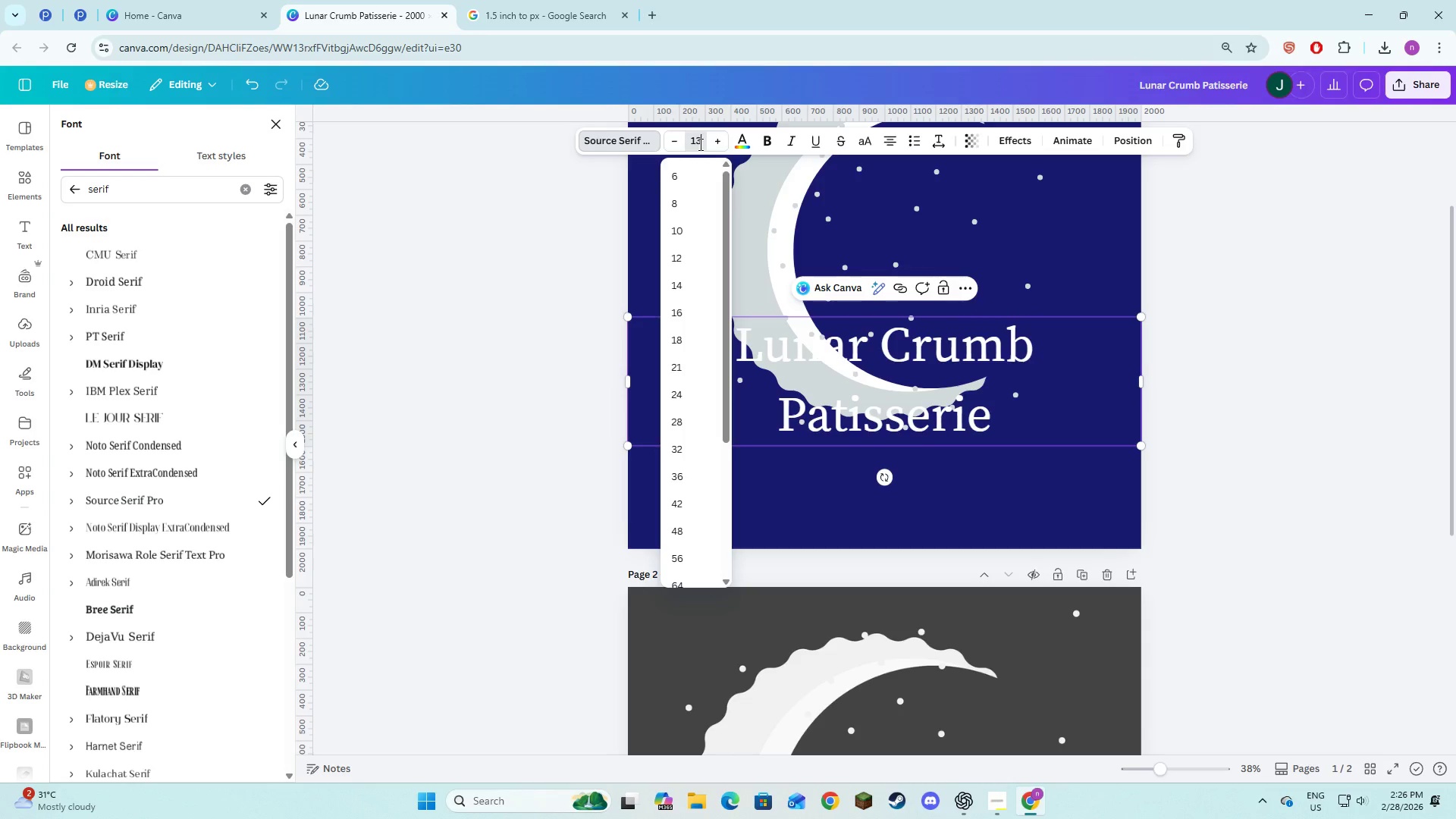 
key(Numpad5)
 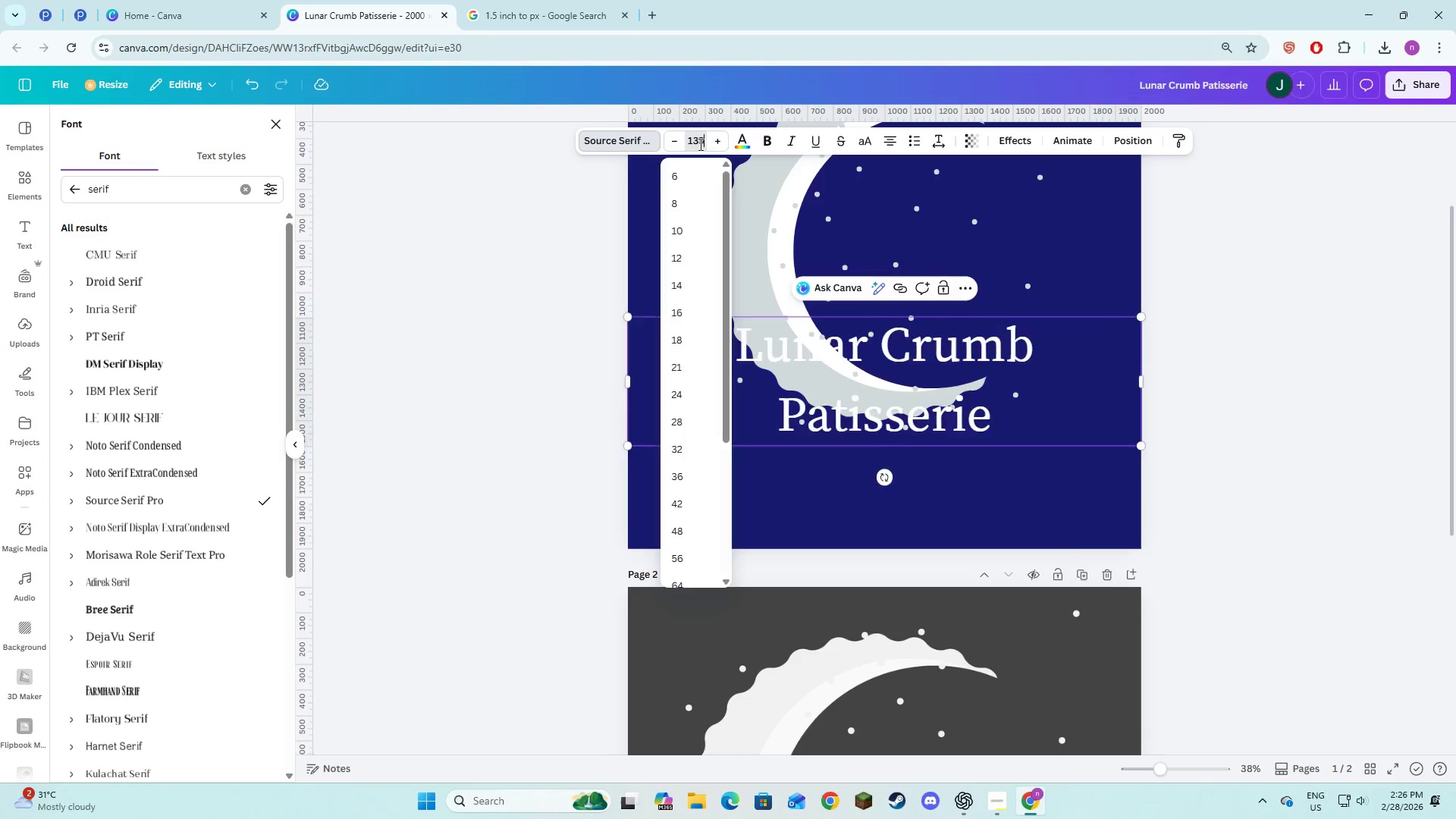 
key(NumpadEnter)
 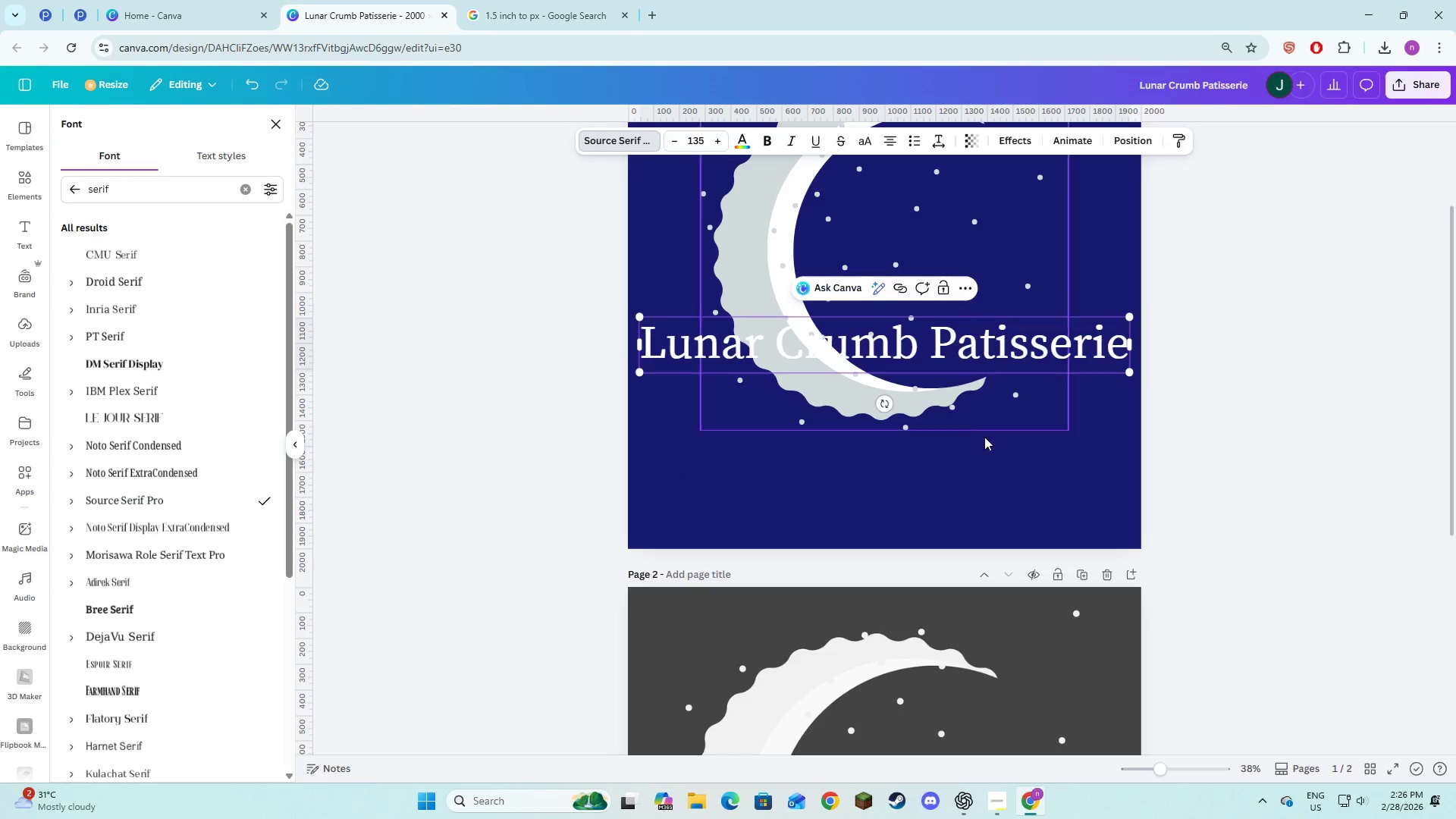 
double_click([950, 353])
 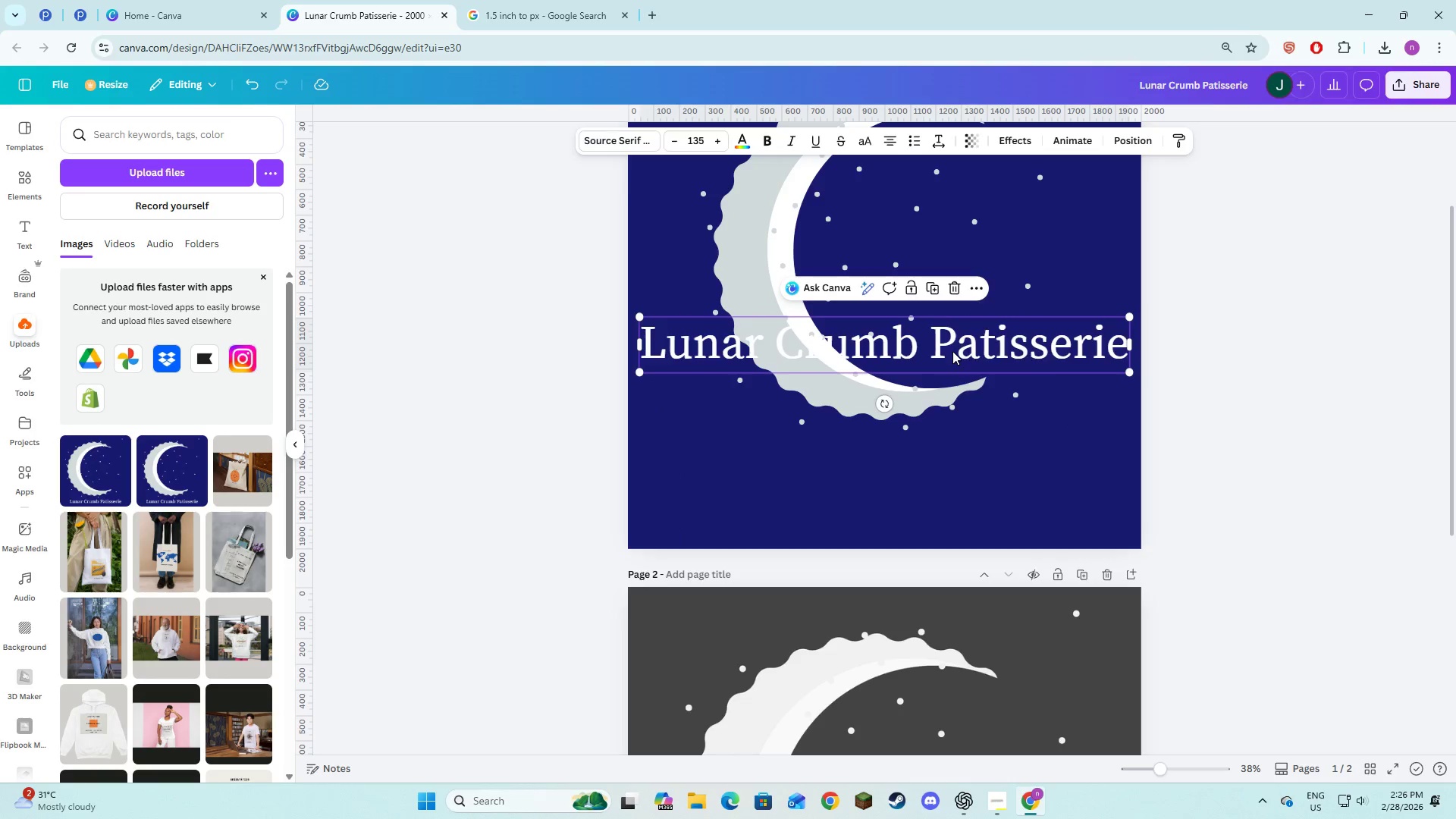 
left_click_drag(start_coordinate=[952, 356], to_coordinate=[955, 503])
 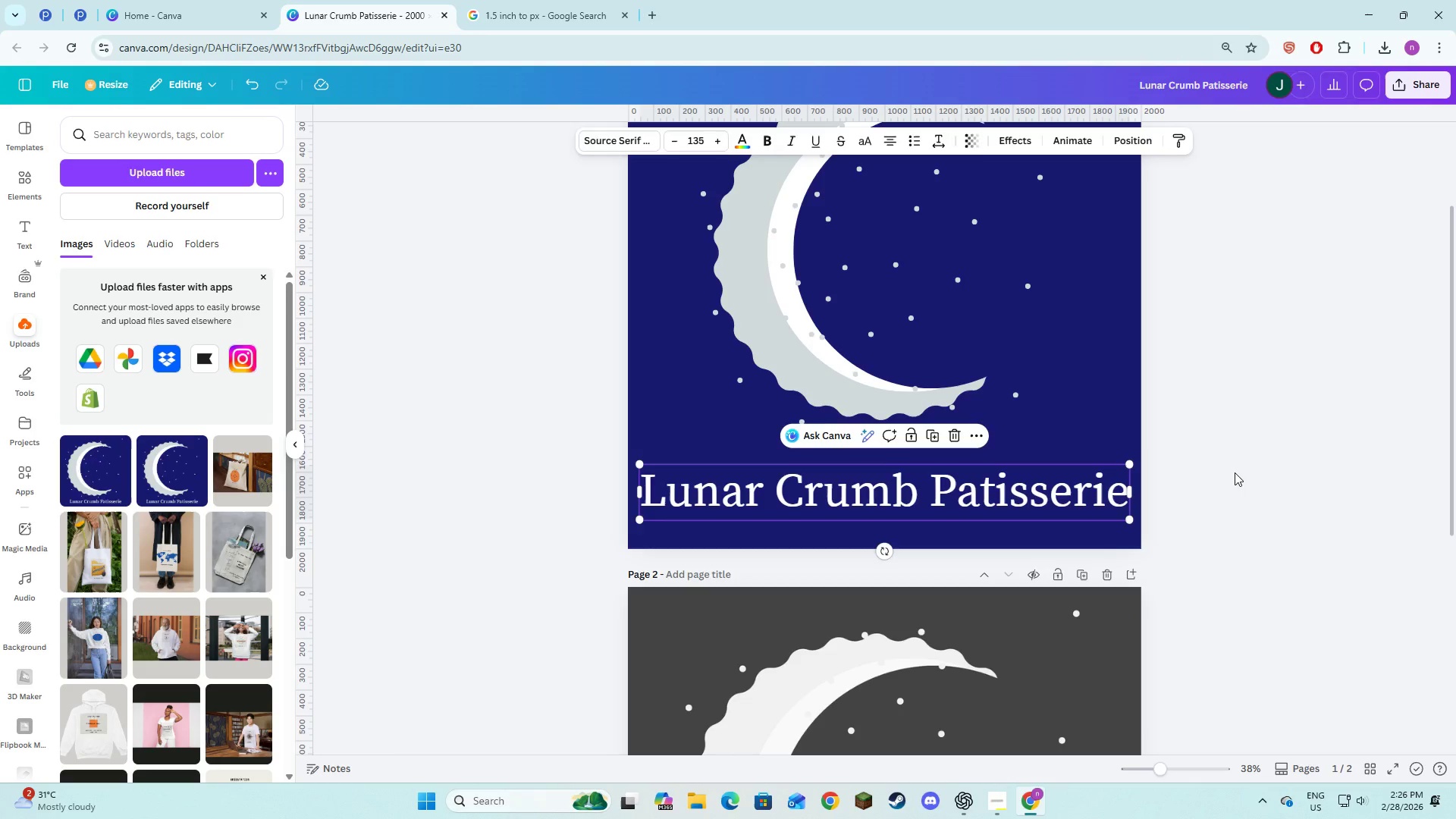 
left_click([1235, 472])
 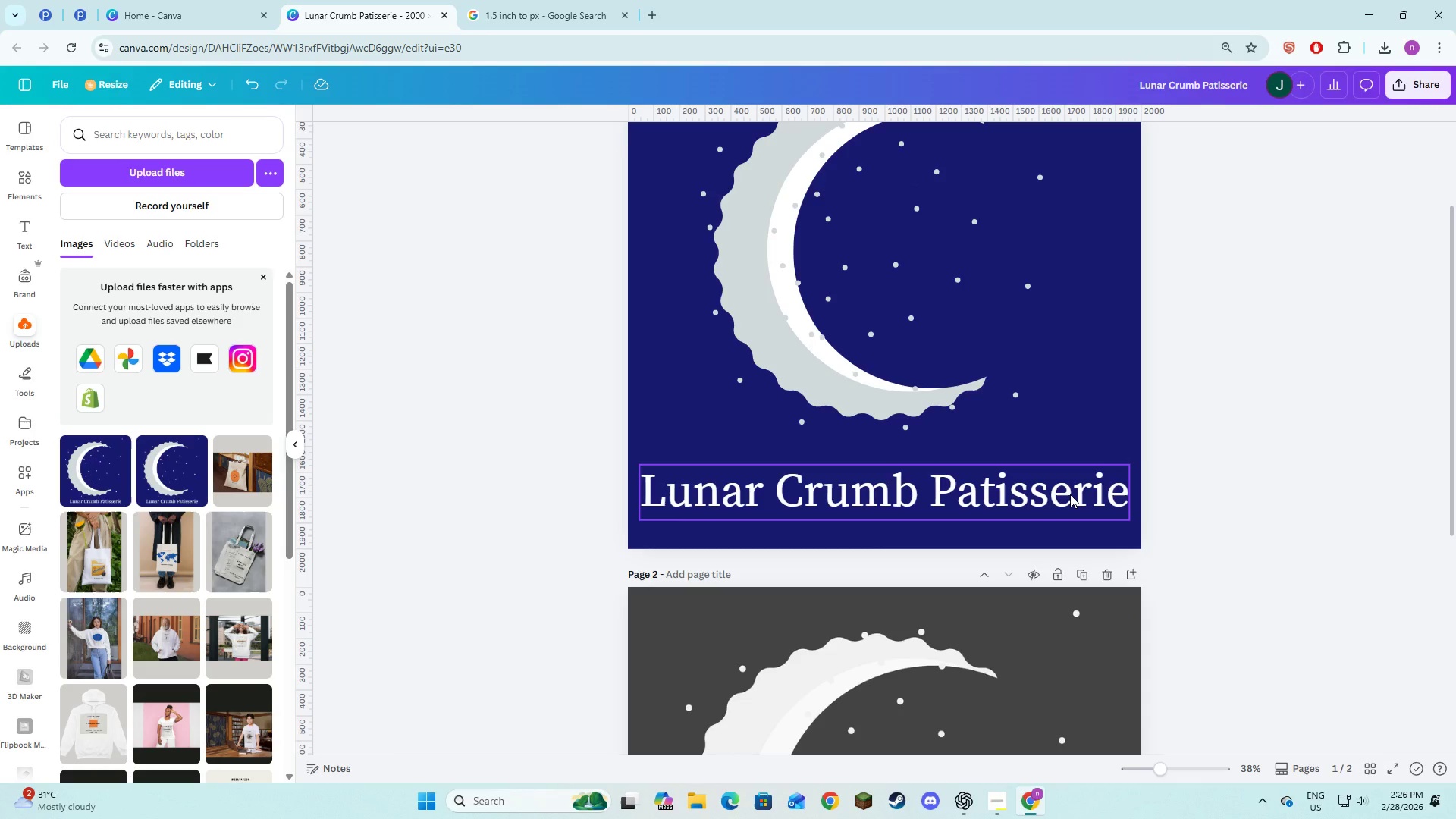 
left_click([1269, 492])
 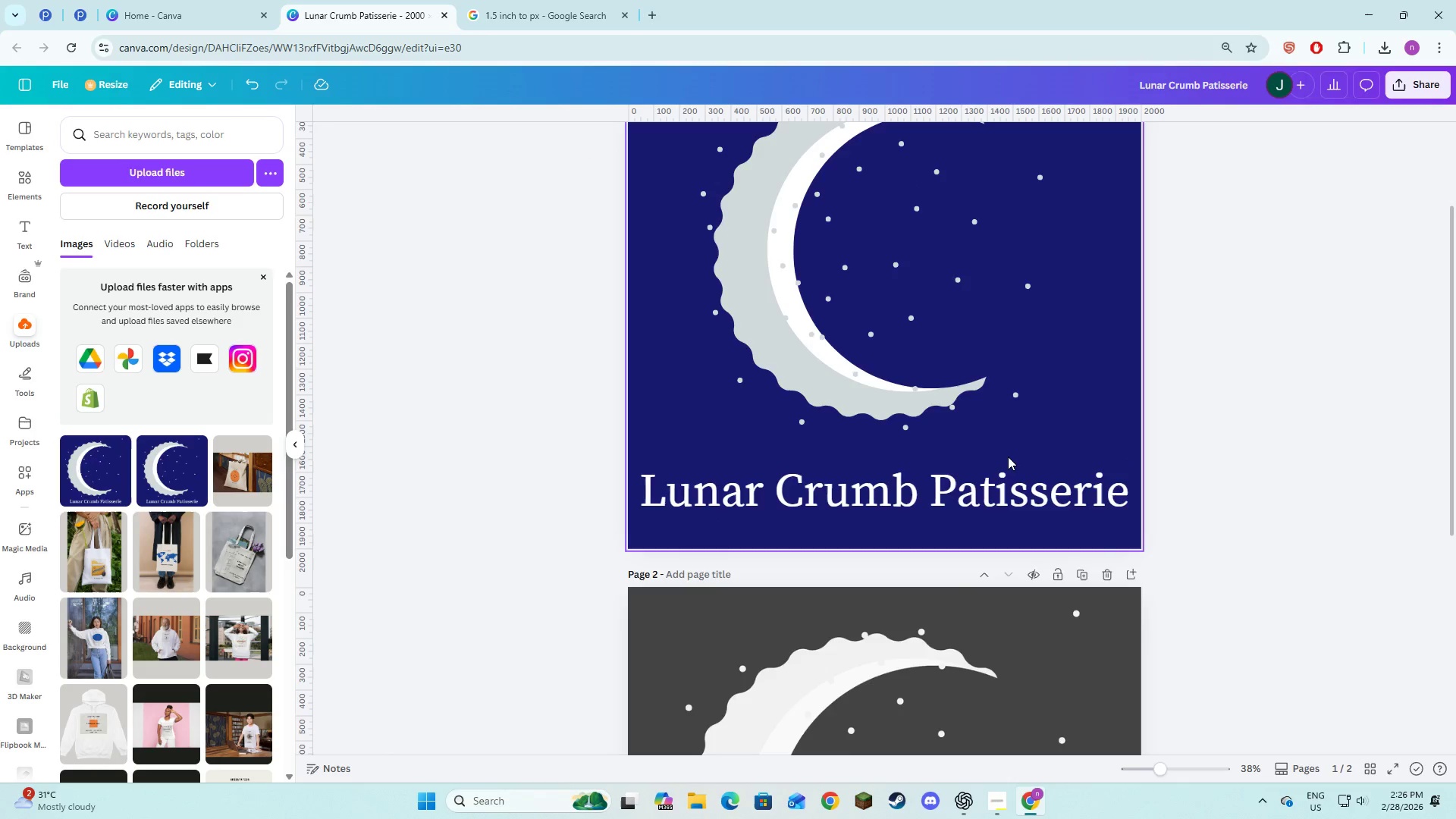 
scroll: coordinate [1008, 457], scroll_direction: up, amount: 2.0
 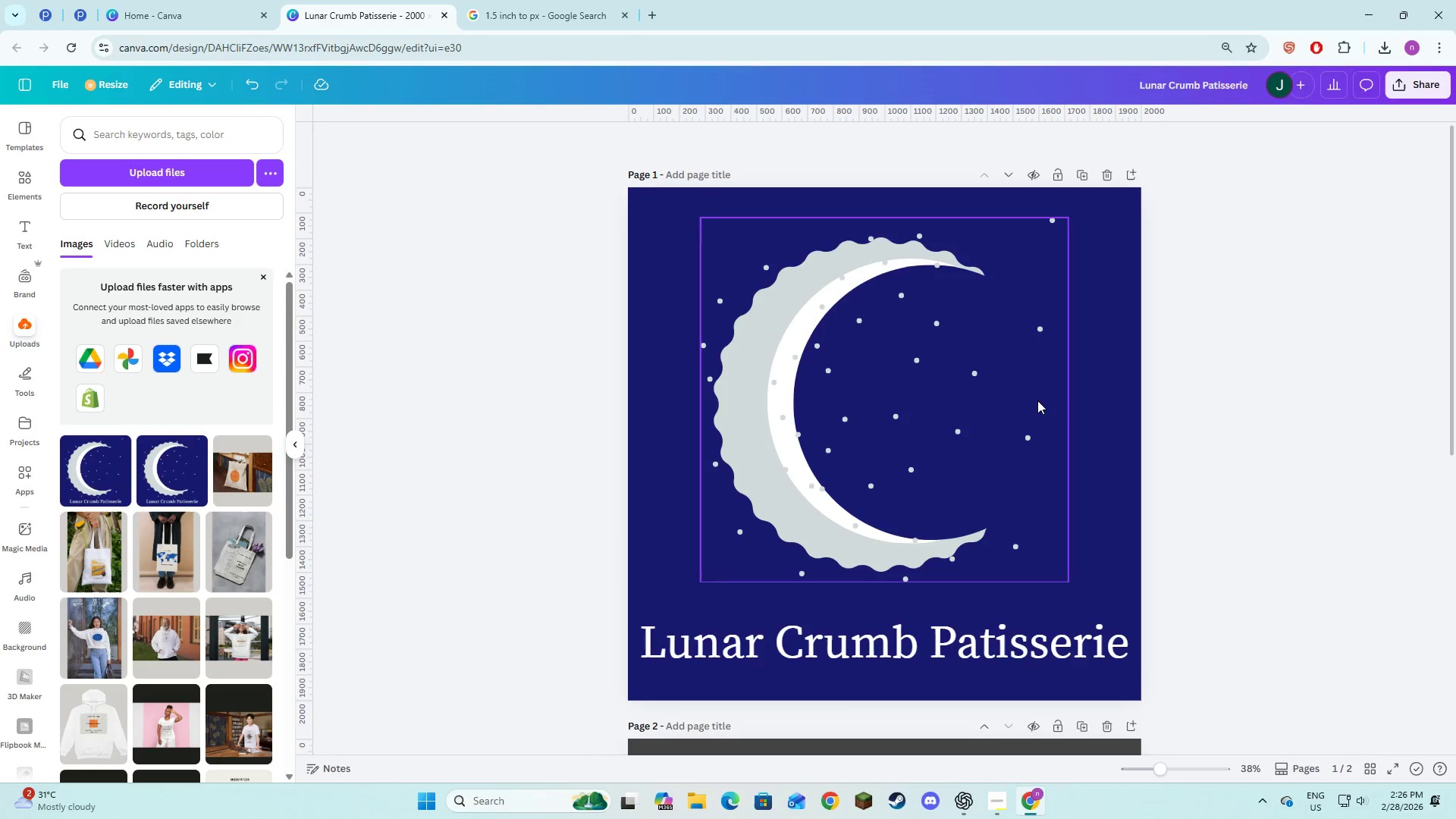 
left_click([1338, 433])
 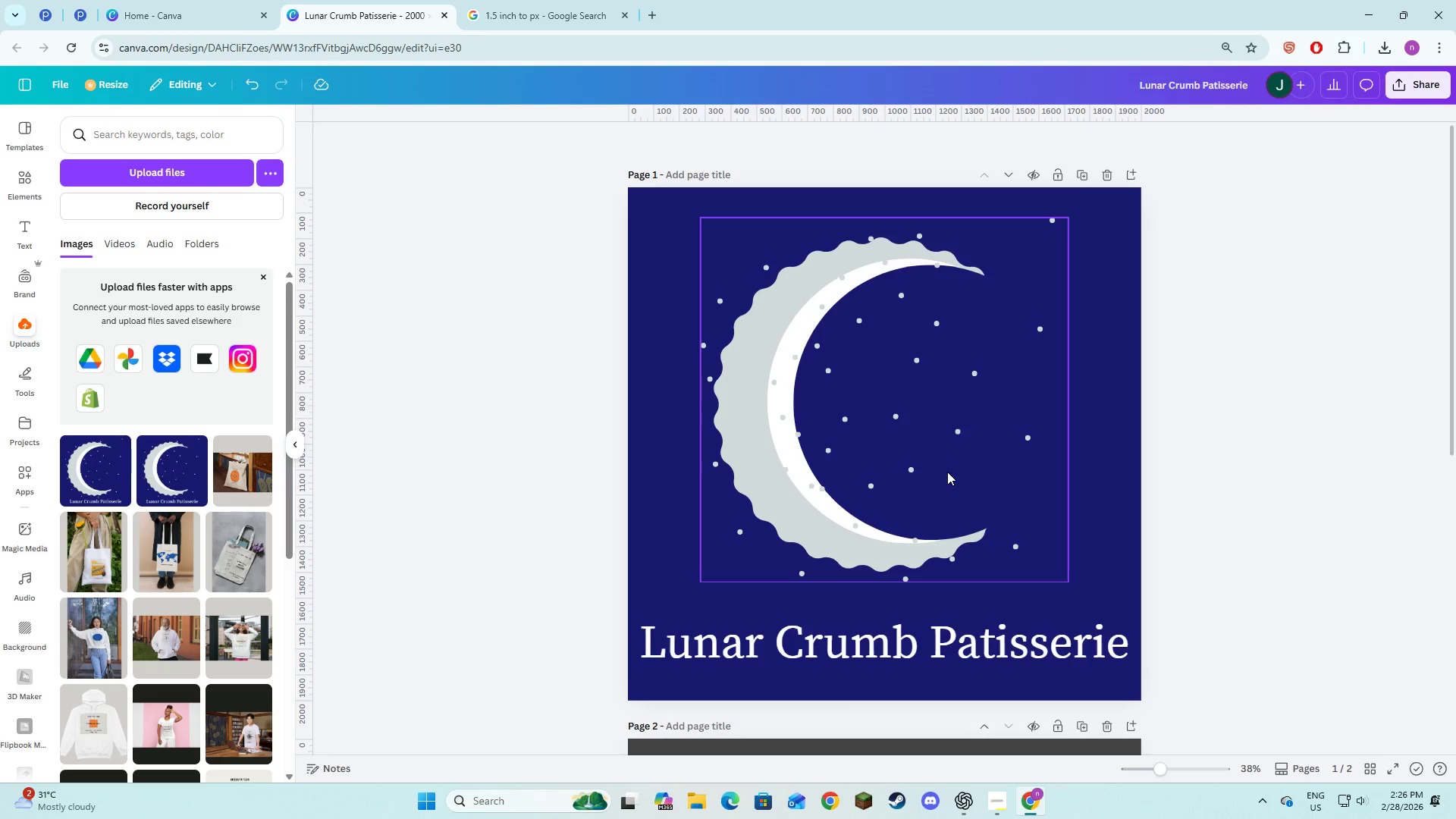 
left_click([947, 472])
 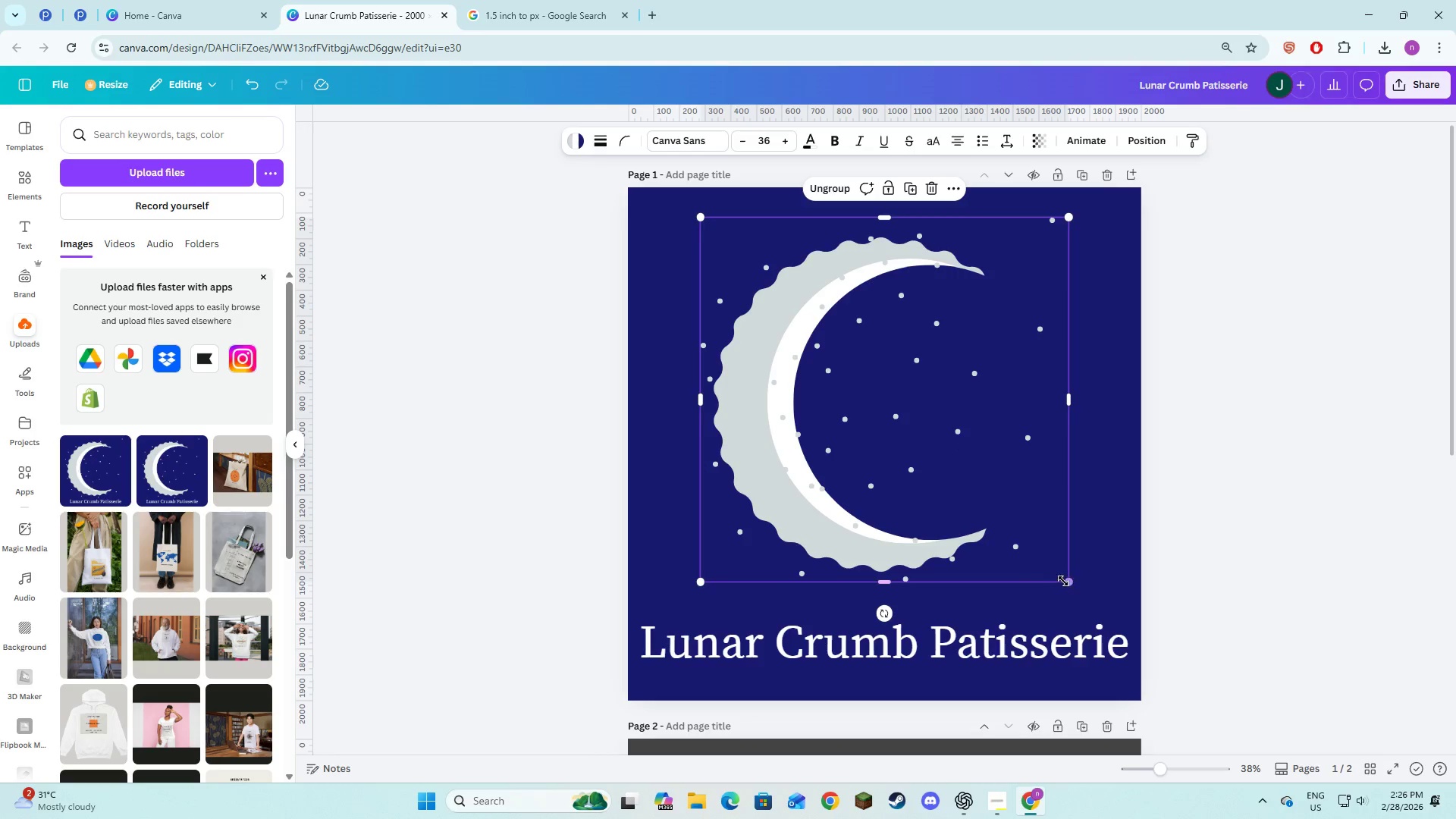 
left_click_drag(start_coordinate=[1068, 576], to_coordinate=[1089, 621])
 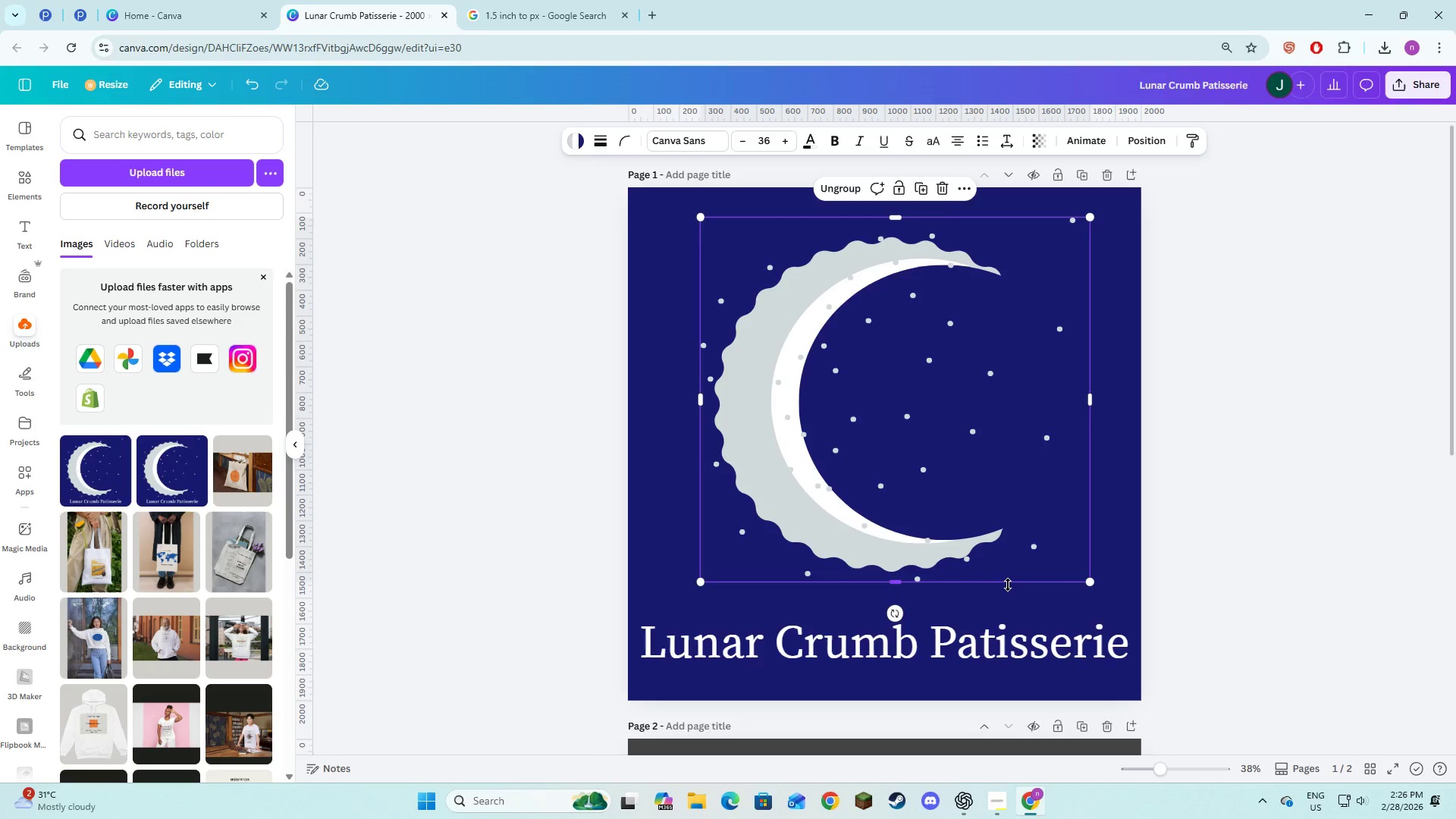 
key(Control+Z)
 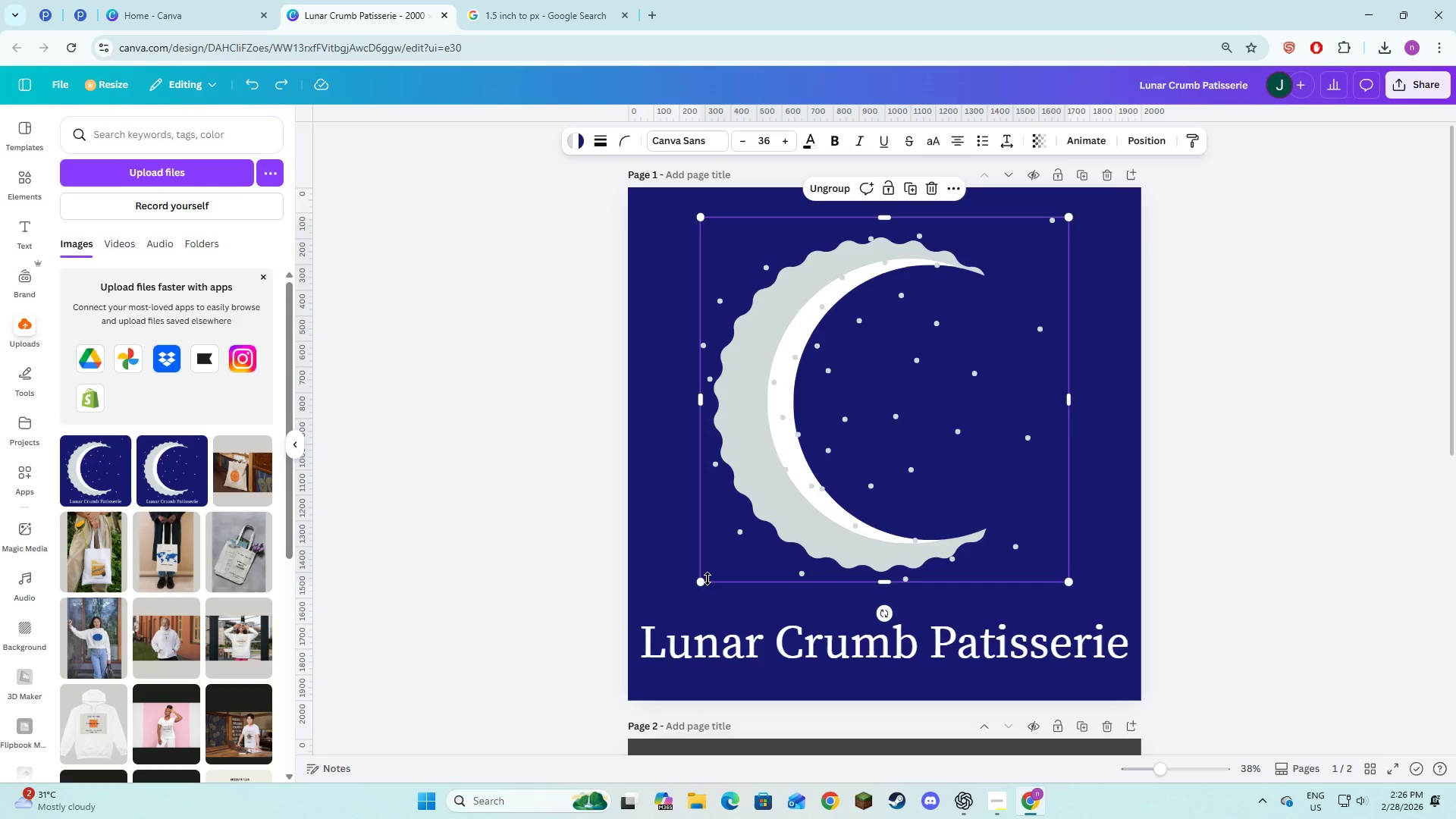 
left_click_drag(start_coordinate=[702, 580], to_coordinate=[663, 642])
 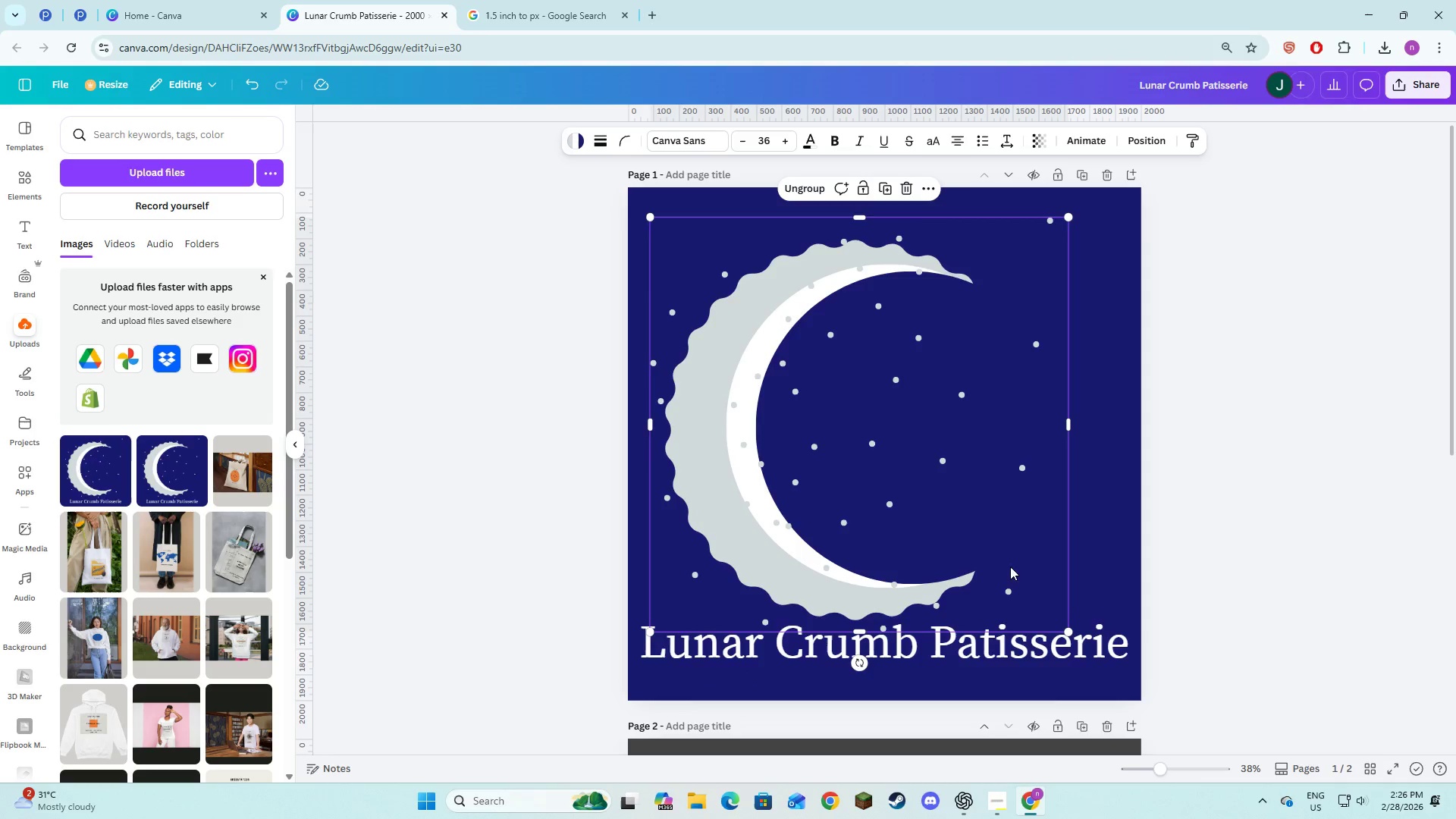 
left_click_drag(start_coordinate=[1010, 548], to_coordinate=[1036, 541])
 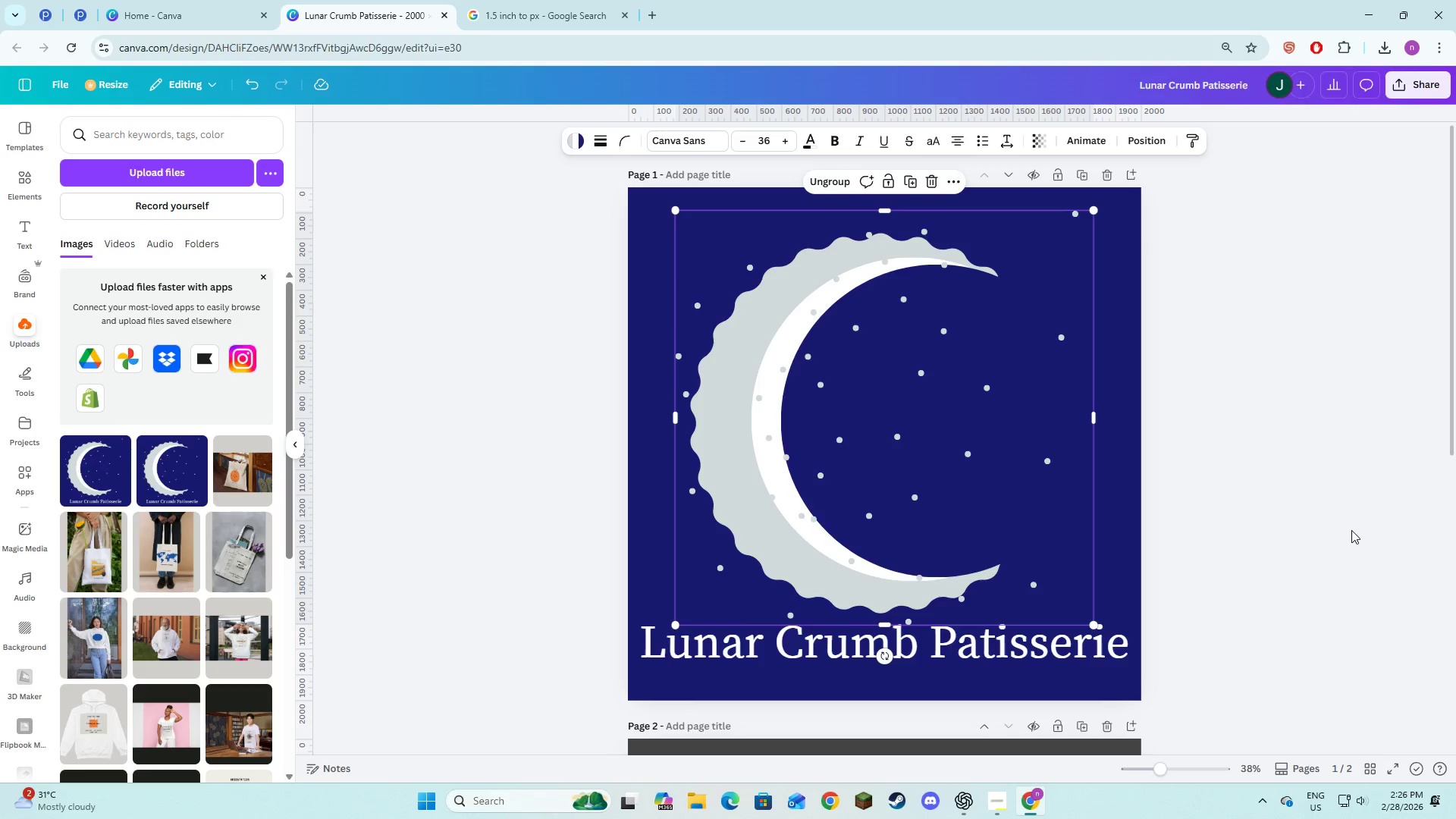 
left_click([1352, 530])
 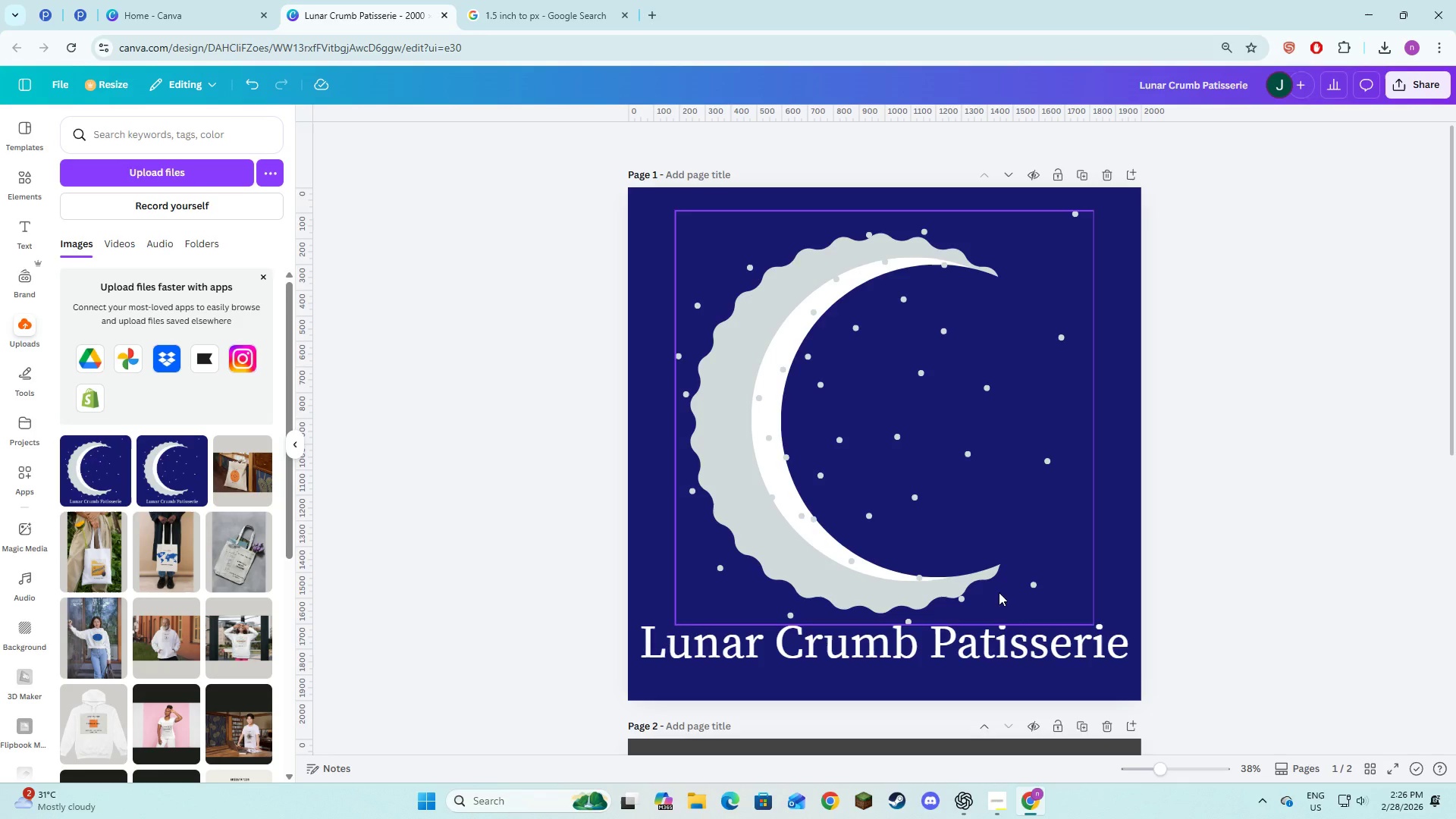 
left_click([970, 641])
 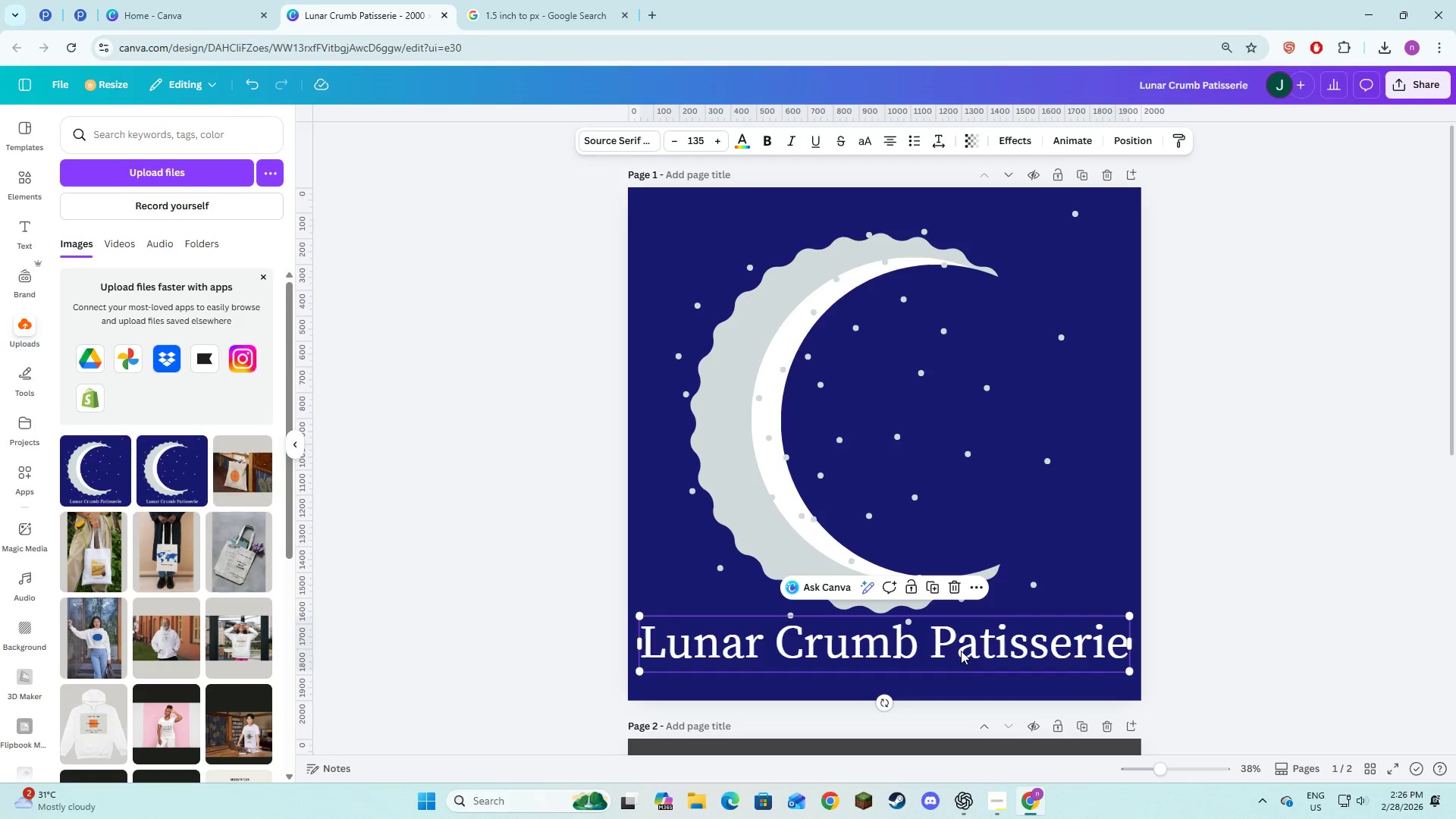 
left_click_drag(start_coordinate=[961, 650], to_coordinate=[964, 657])
 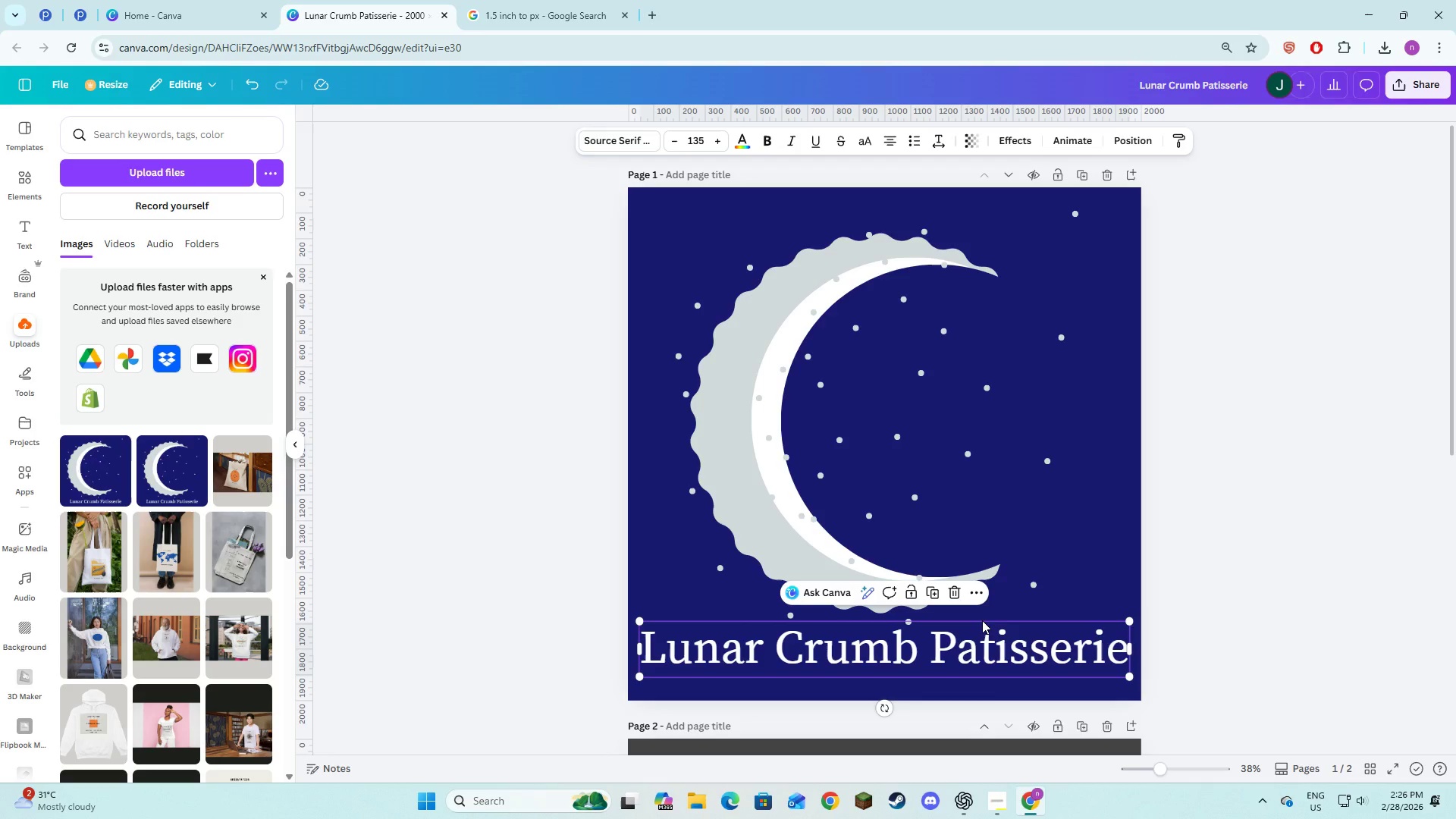 
wait(8.34)
 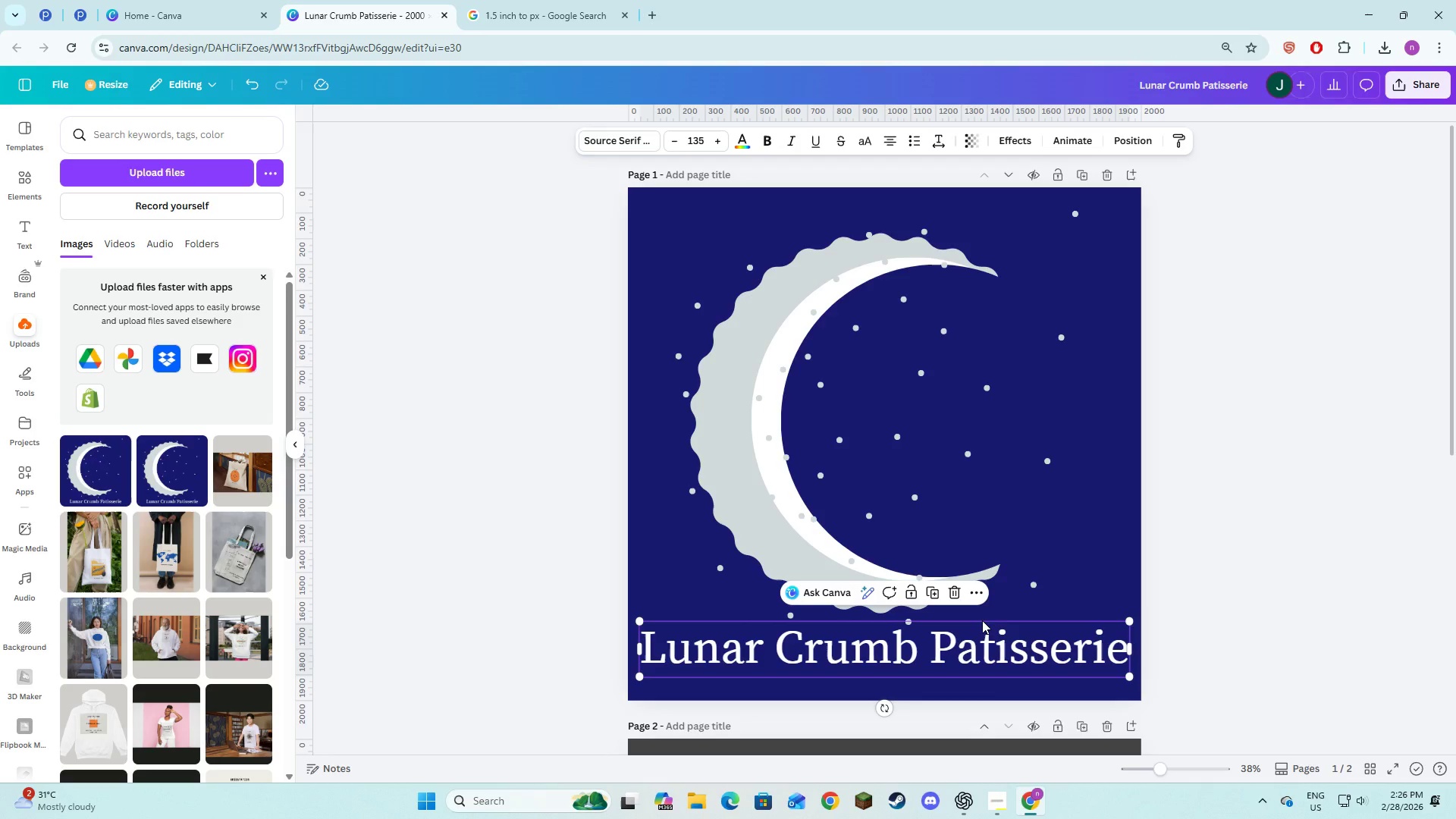 
left_click([1198, 509])
 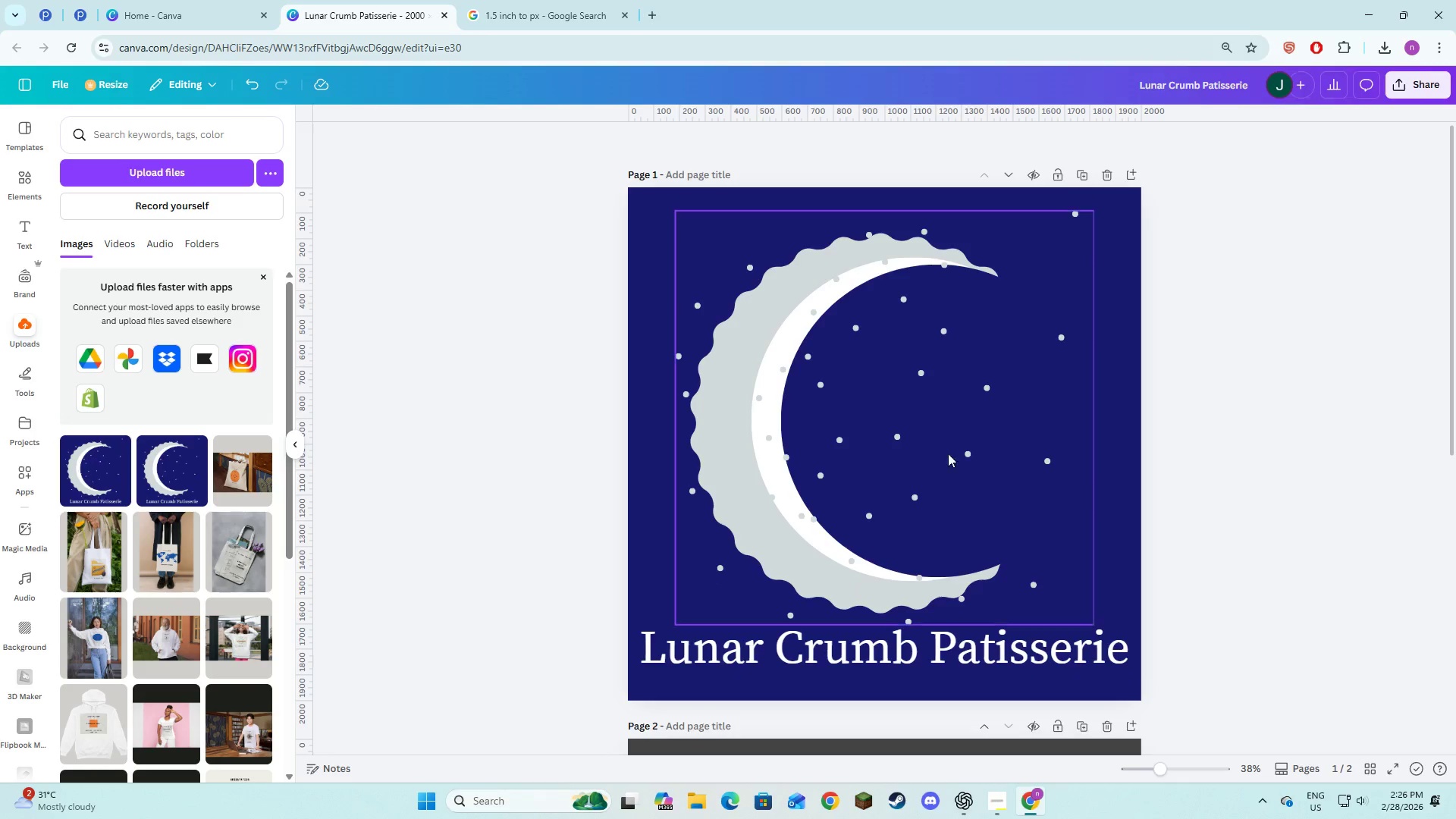 
key(Alt+AltLeft)
 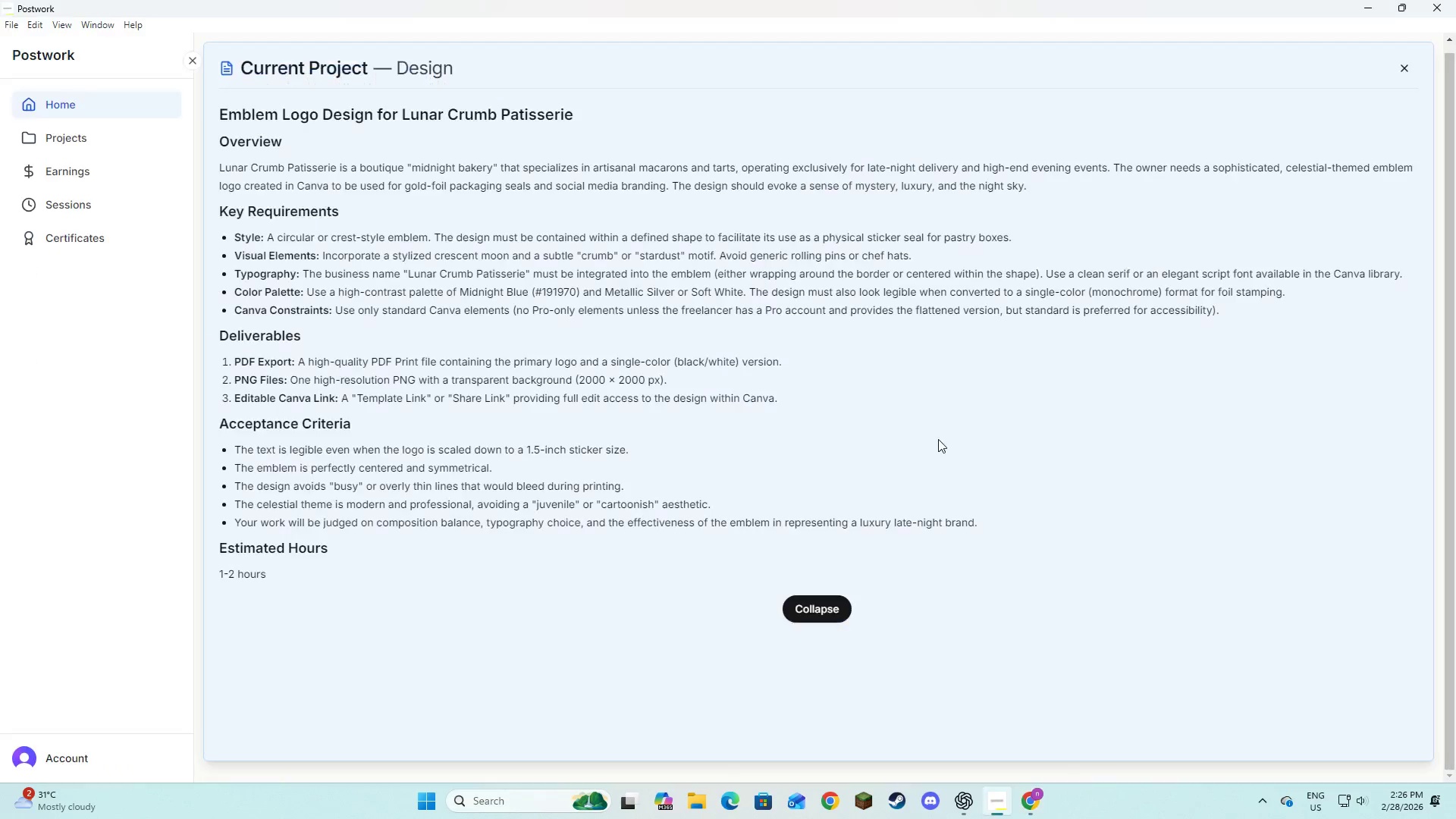 
scroll: coordinate [938, 439], scroll_direction: down, amount: 1.0
 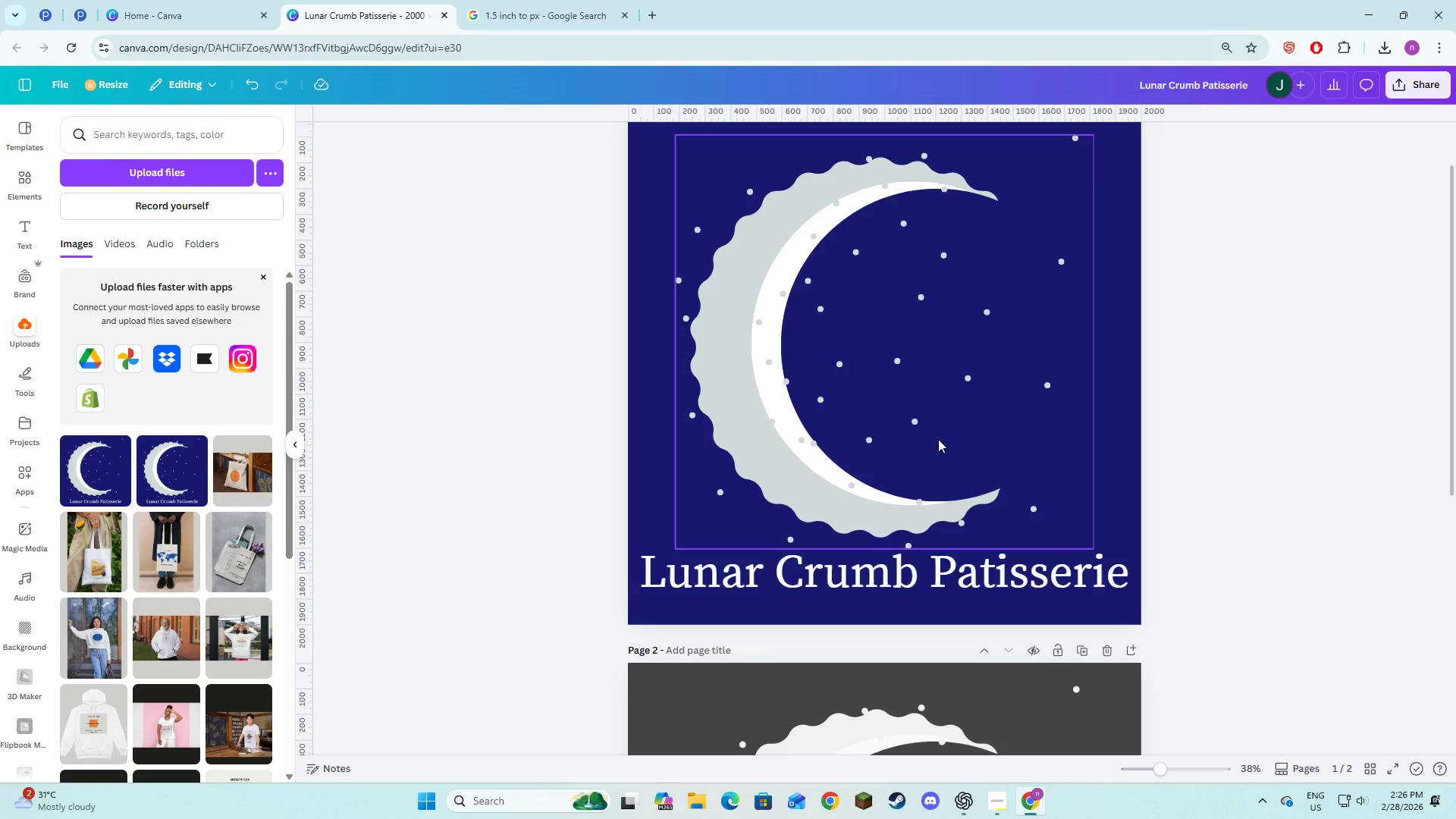 
key(Alt+Tab)